 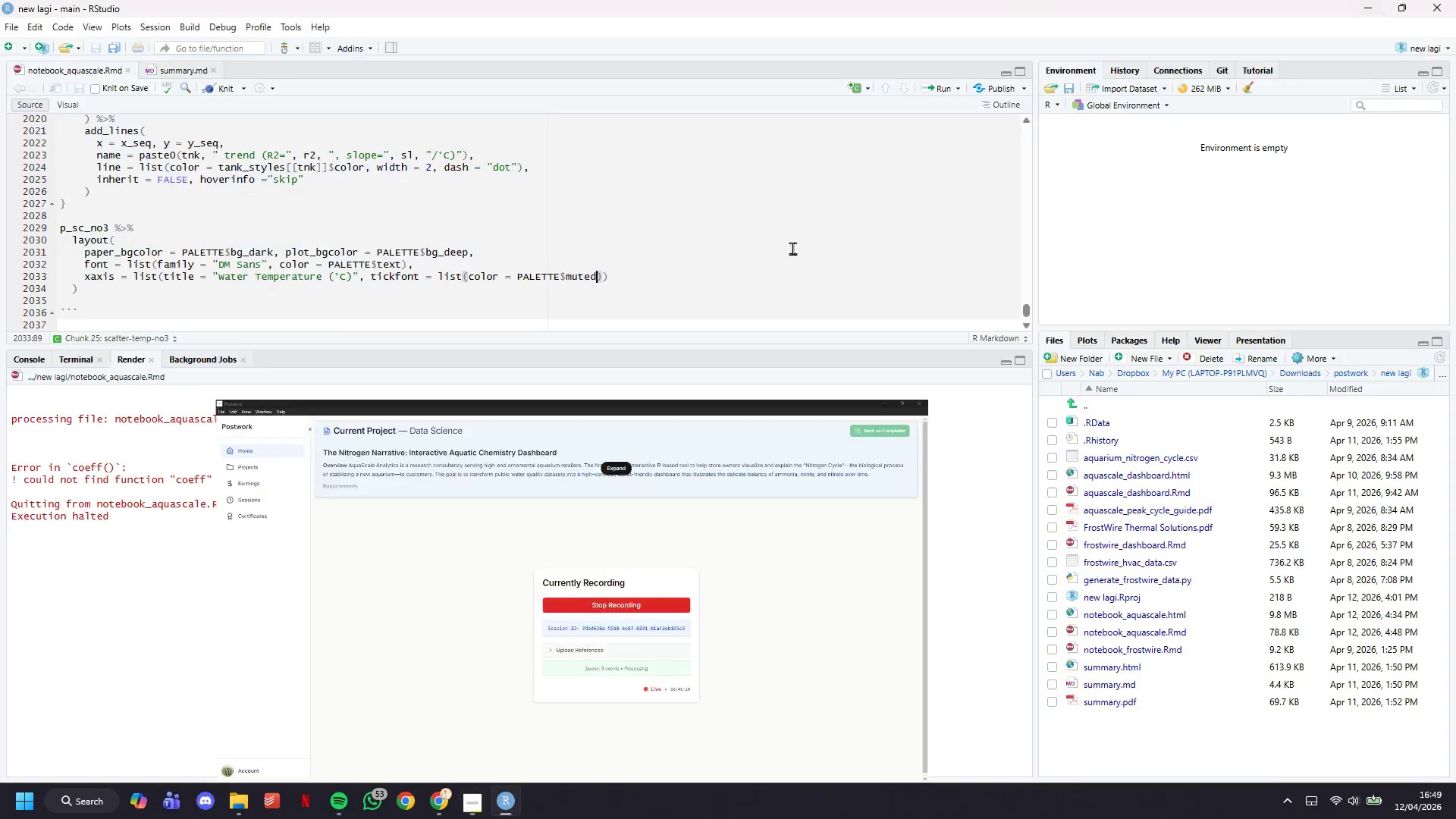 
scroll: coordinate [273, 274], scroll_direction: down, amount: 3.0
 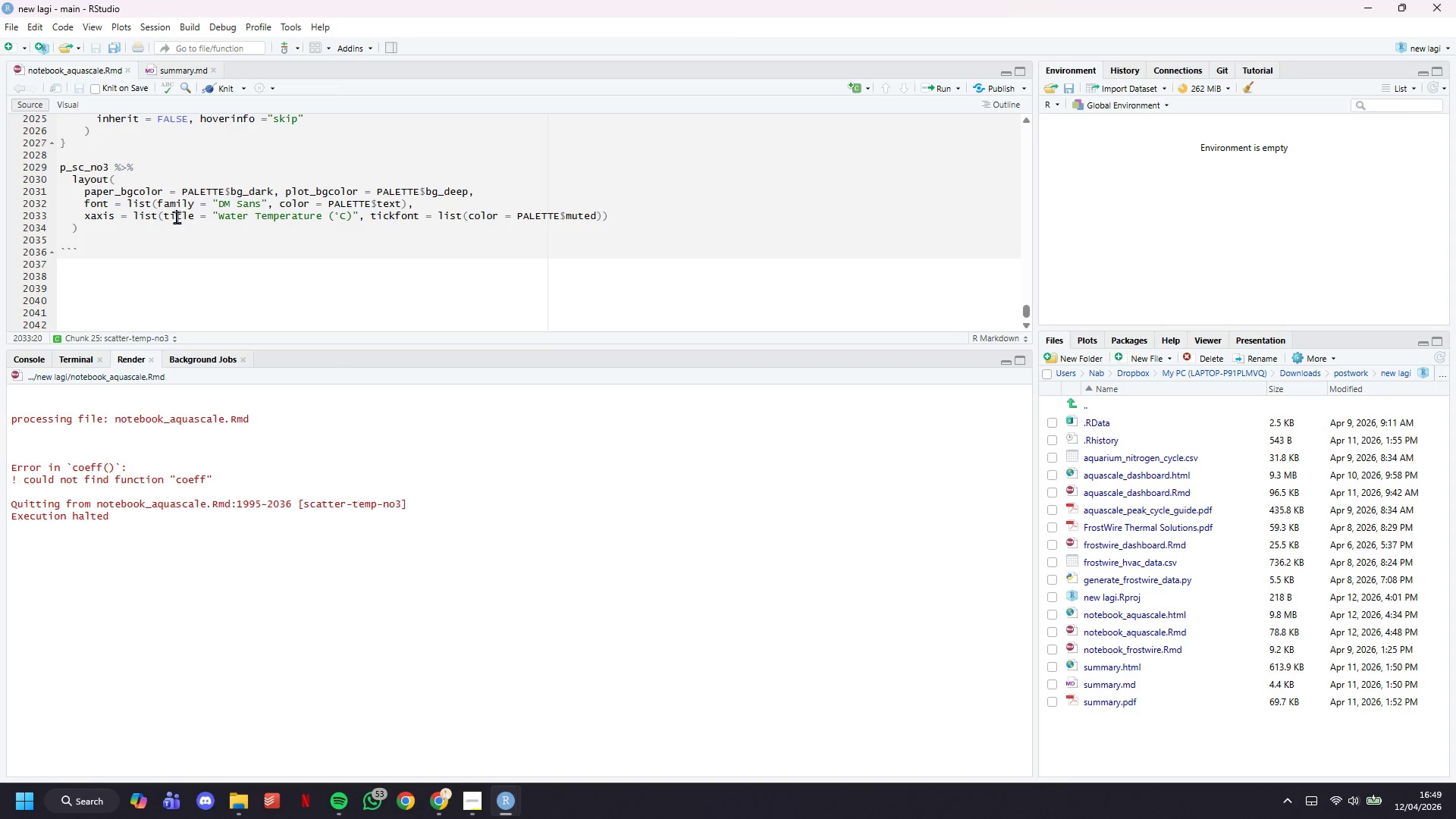 
double_click([182, 224])
 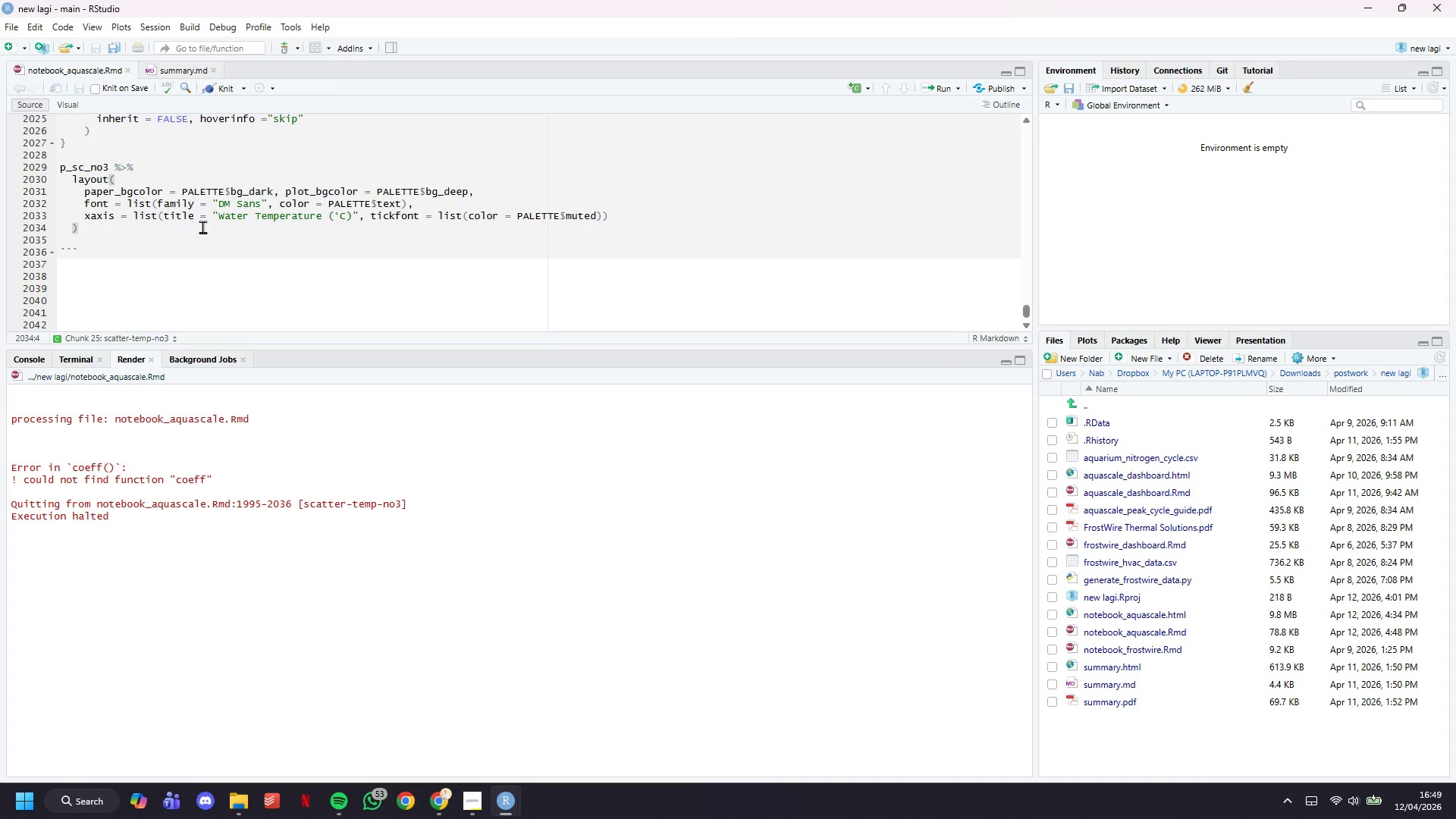 
key(Enter)
 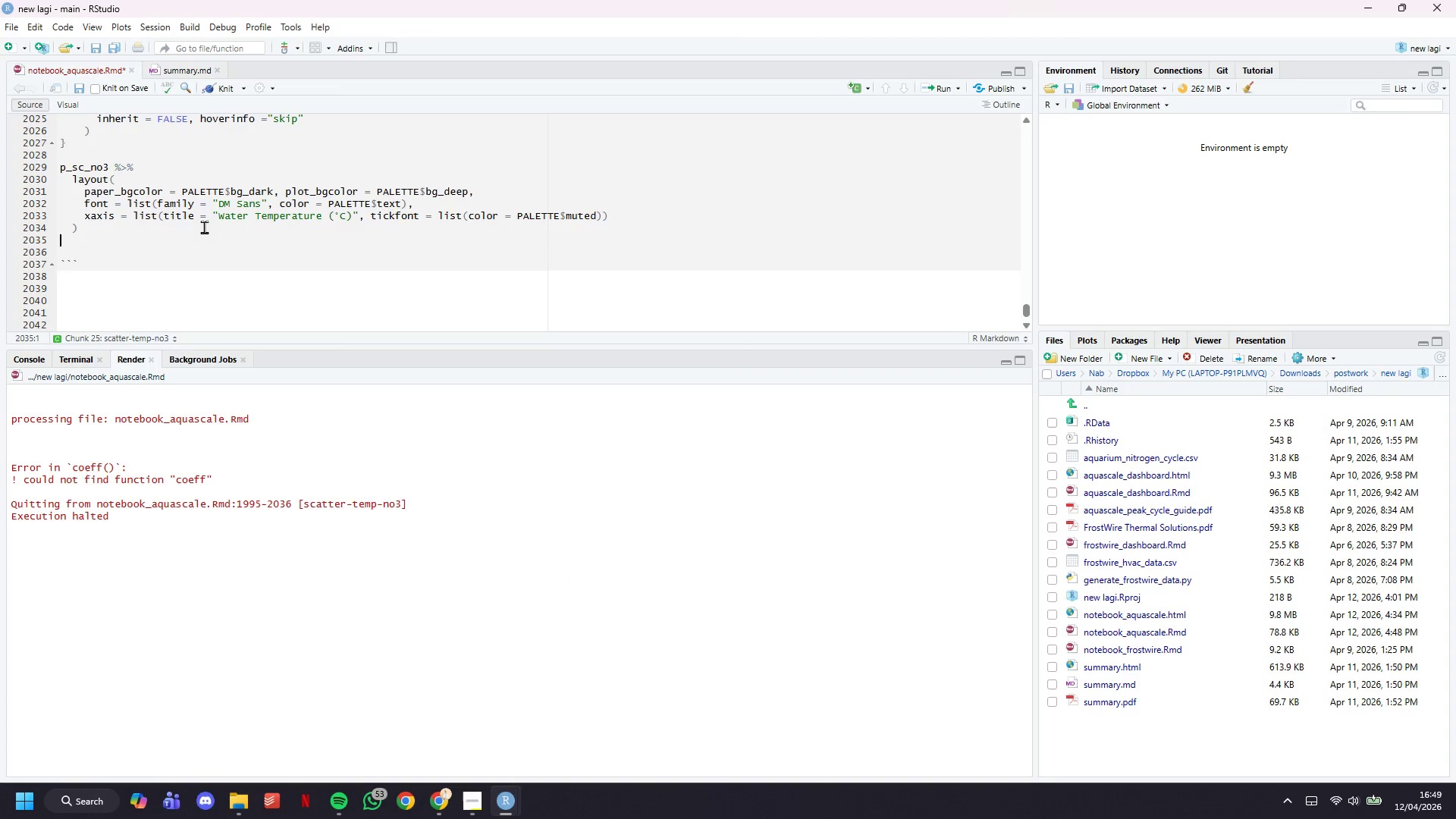 
key(Enter)
 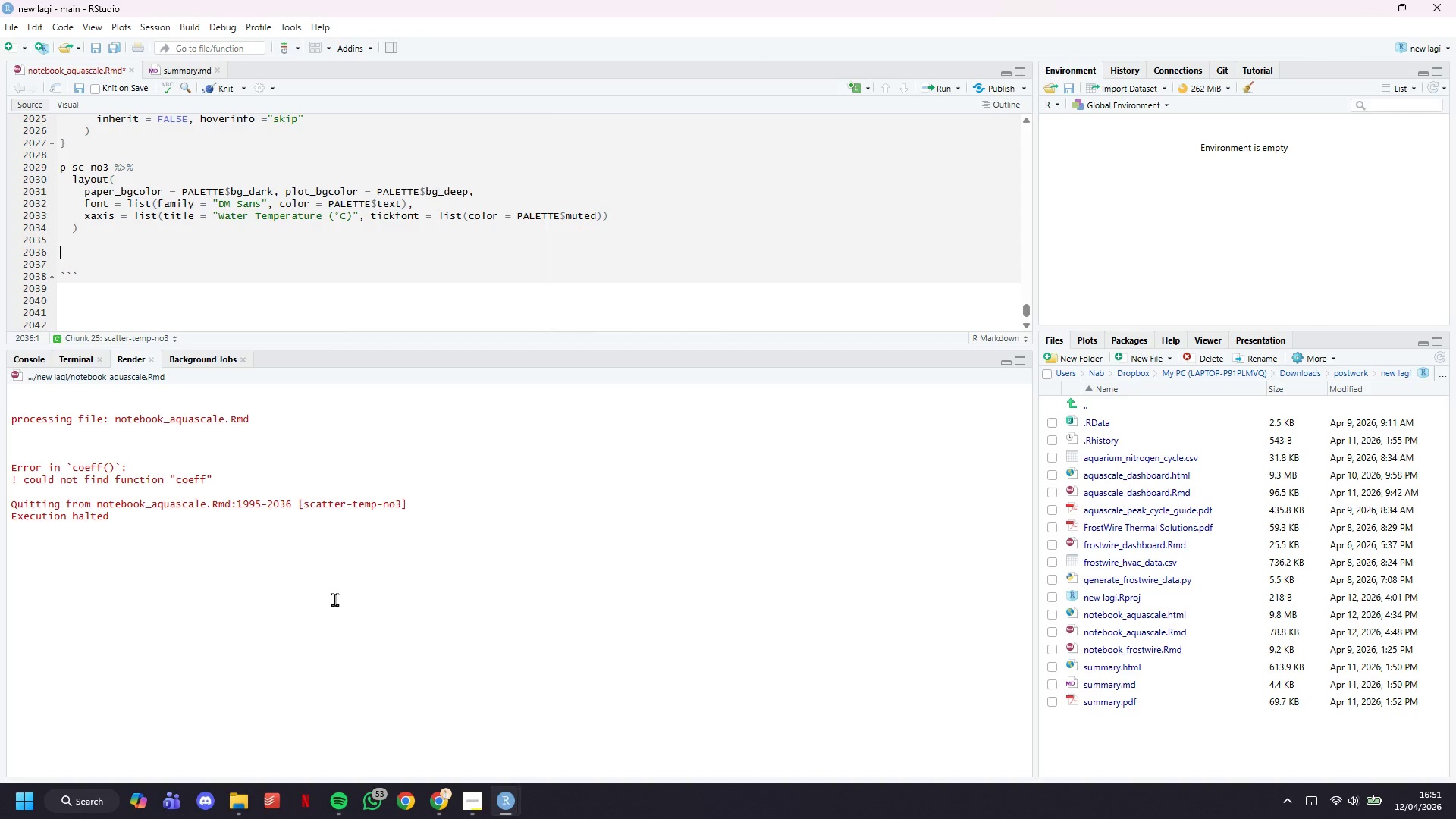 
wait(98.39)
 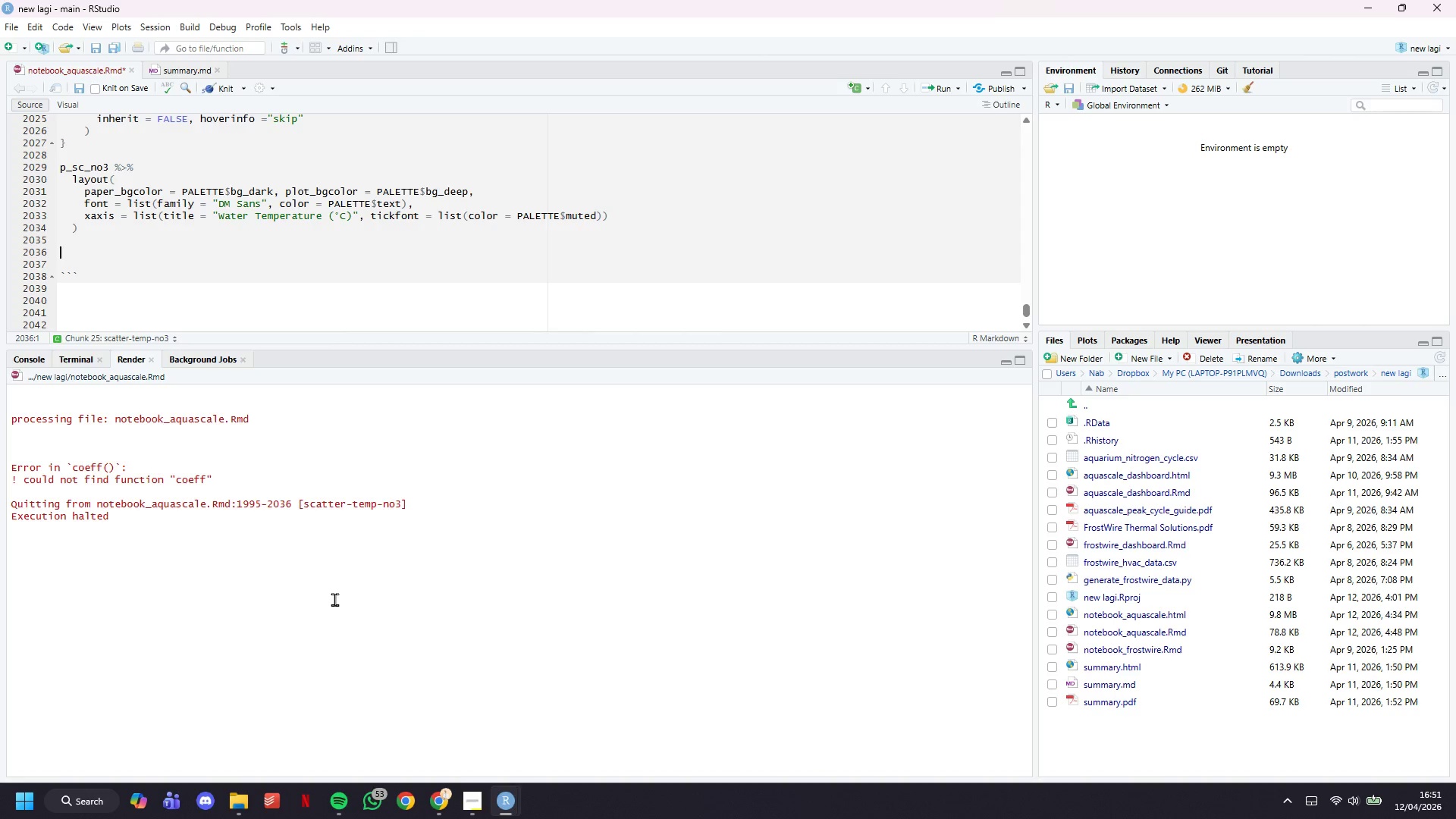 
scroll: coordinate [448, 296], scroll_direction: down, amount: 1.0
 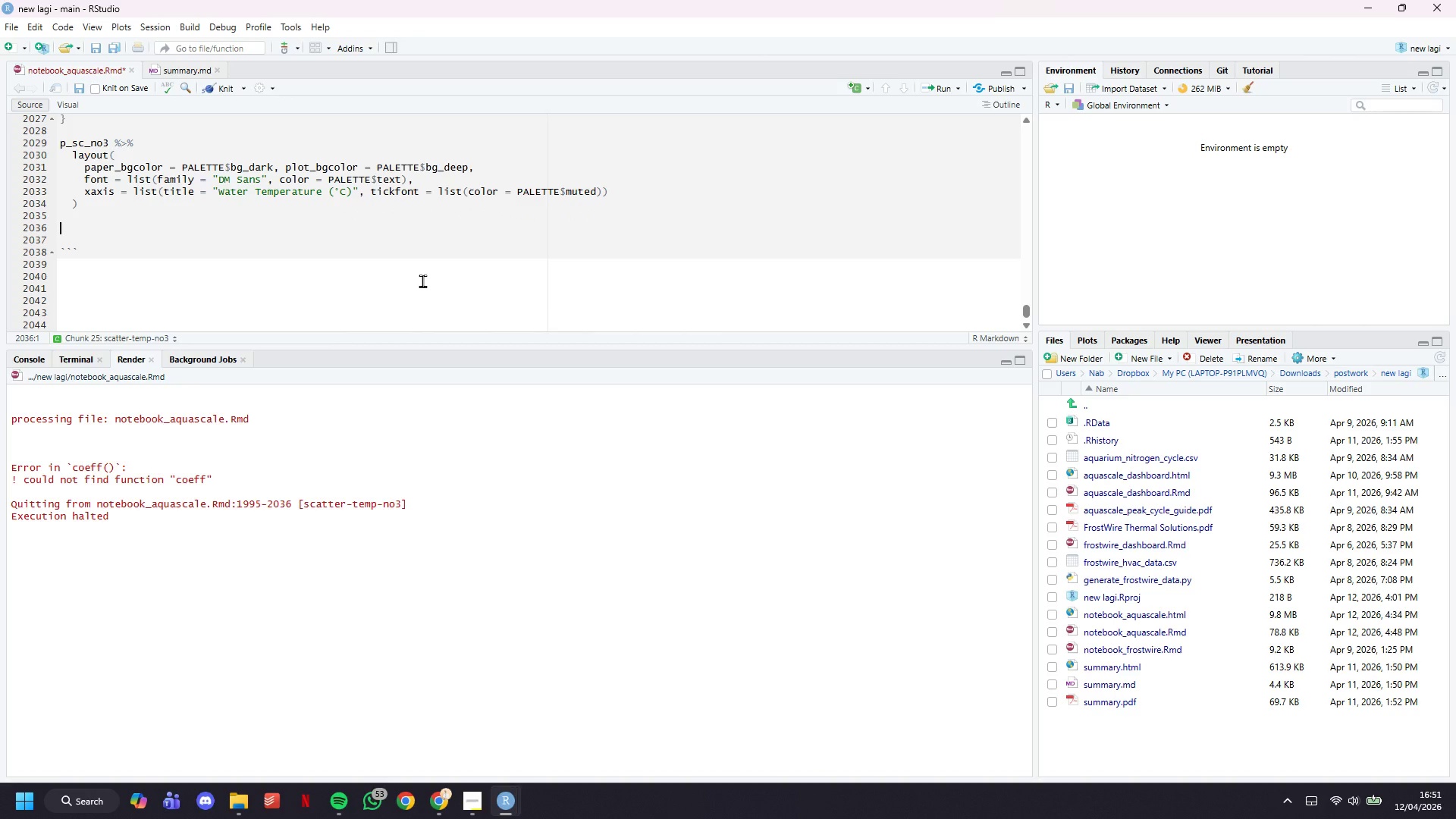 
type(p_sc_no3 %>%)
 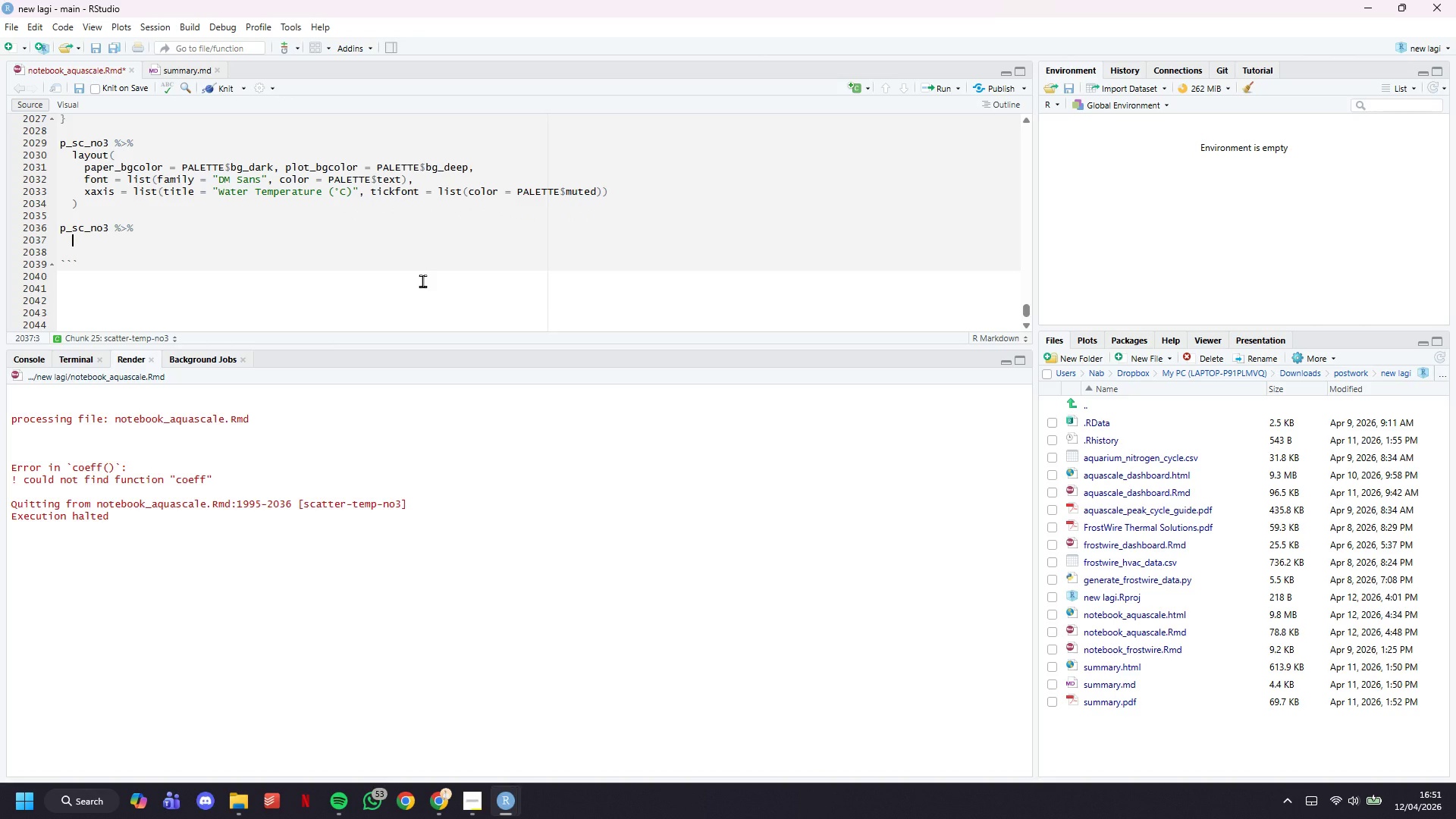 
 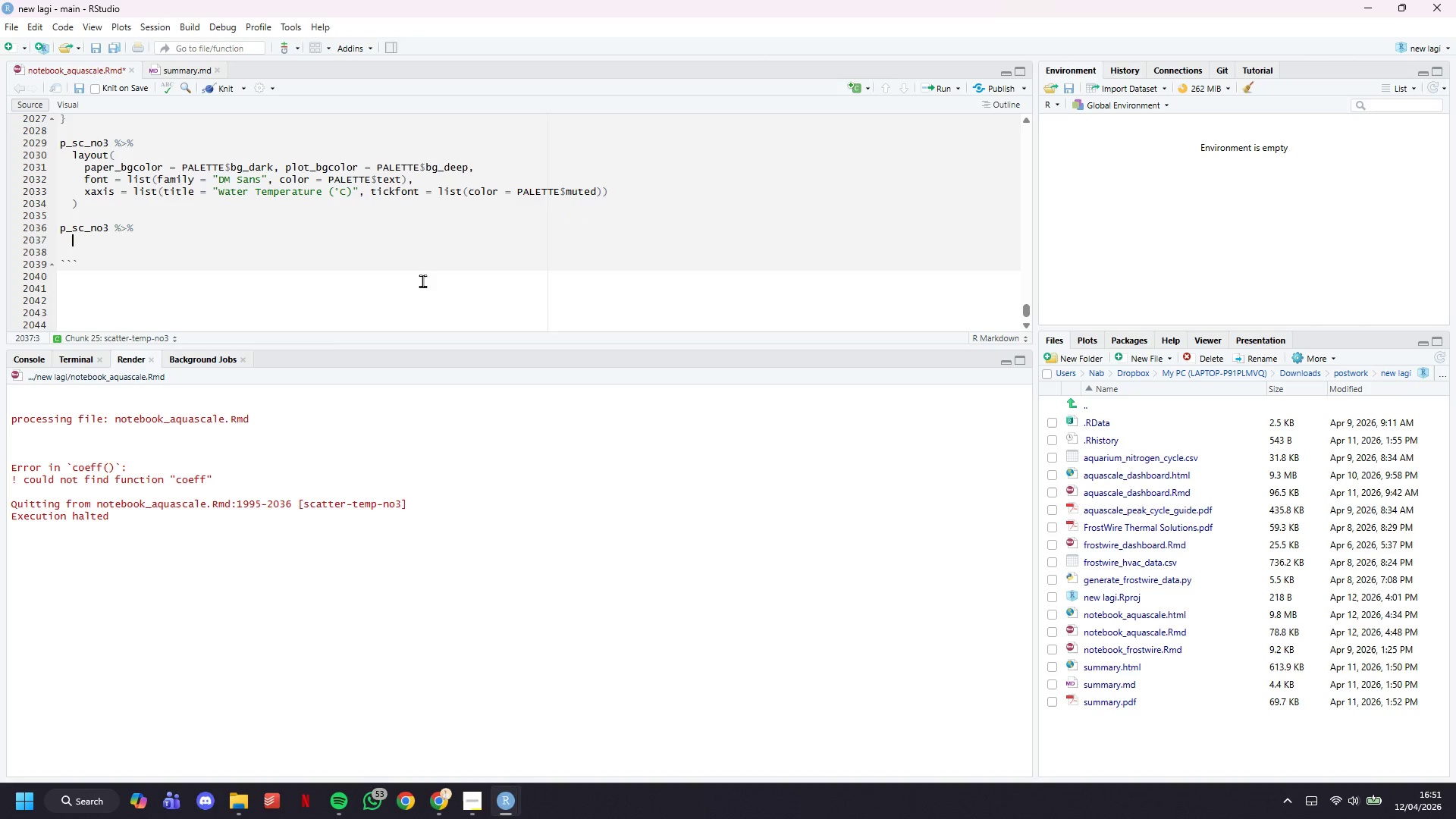 
key(Enter)
 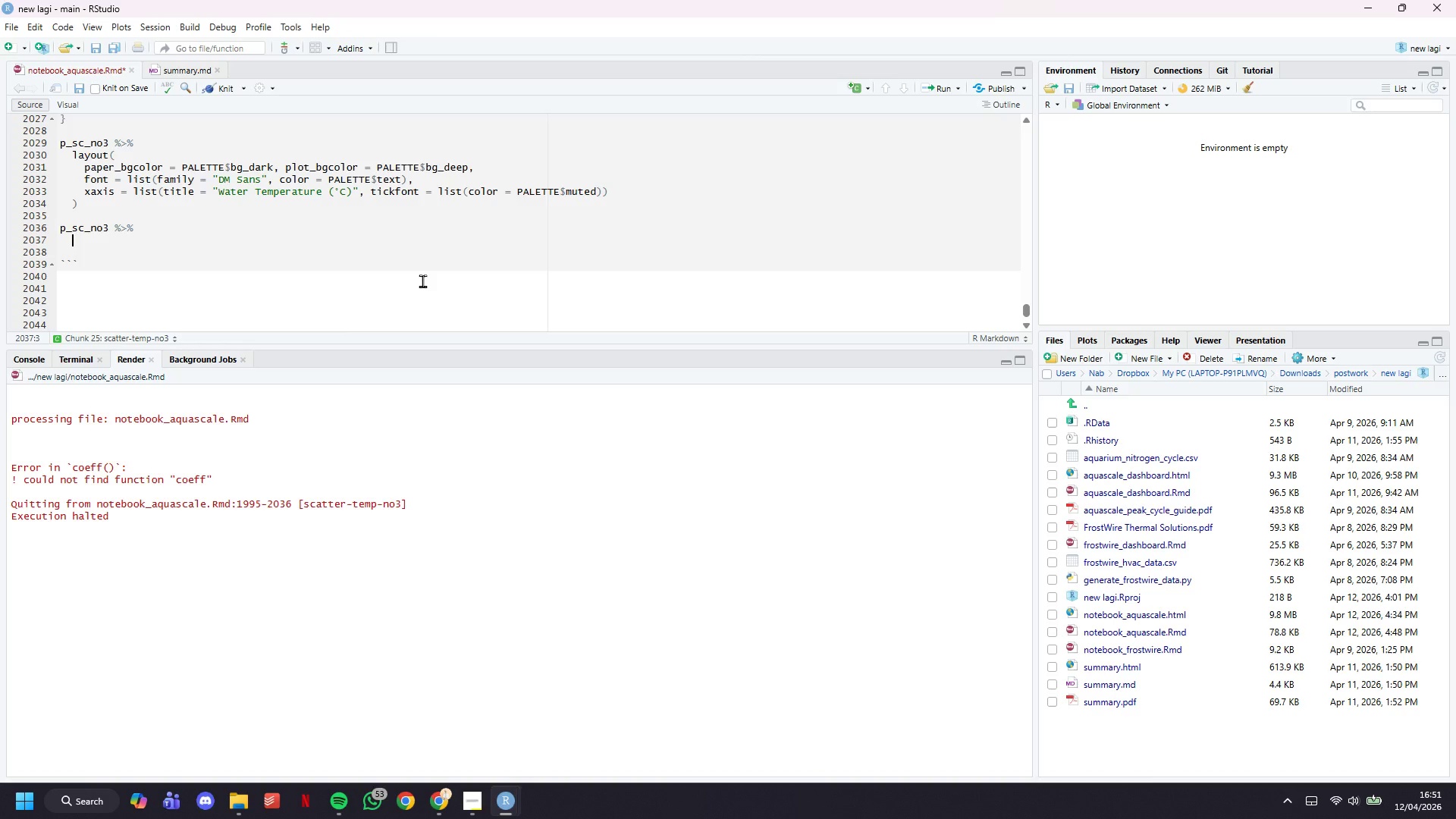 
type(layout()
 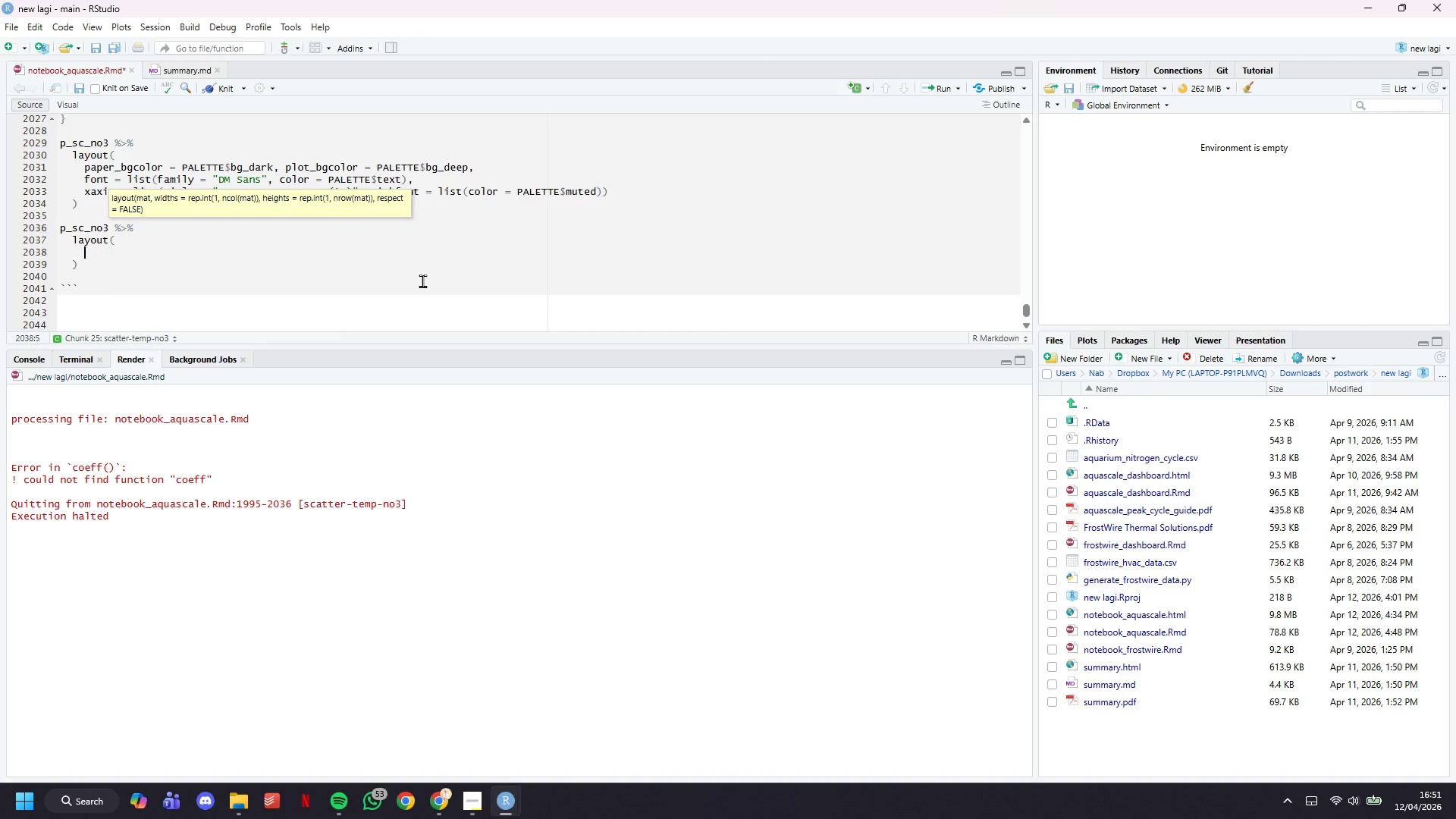 
 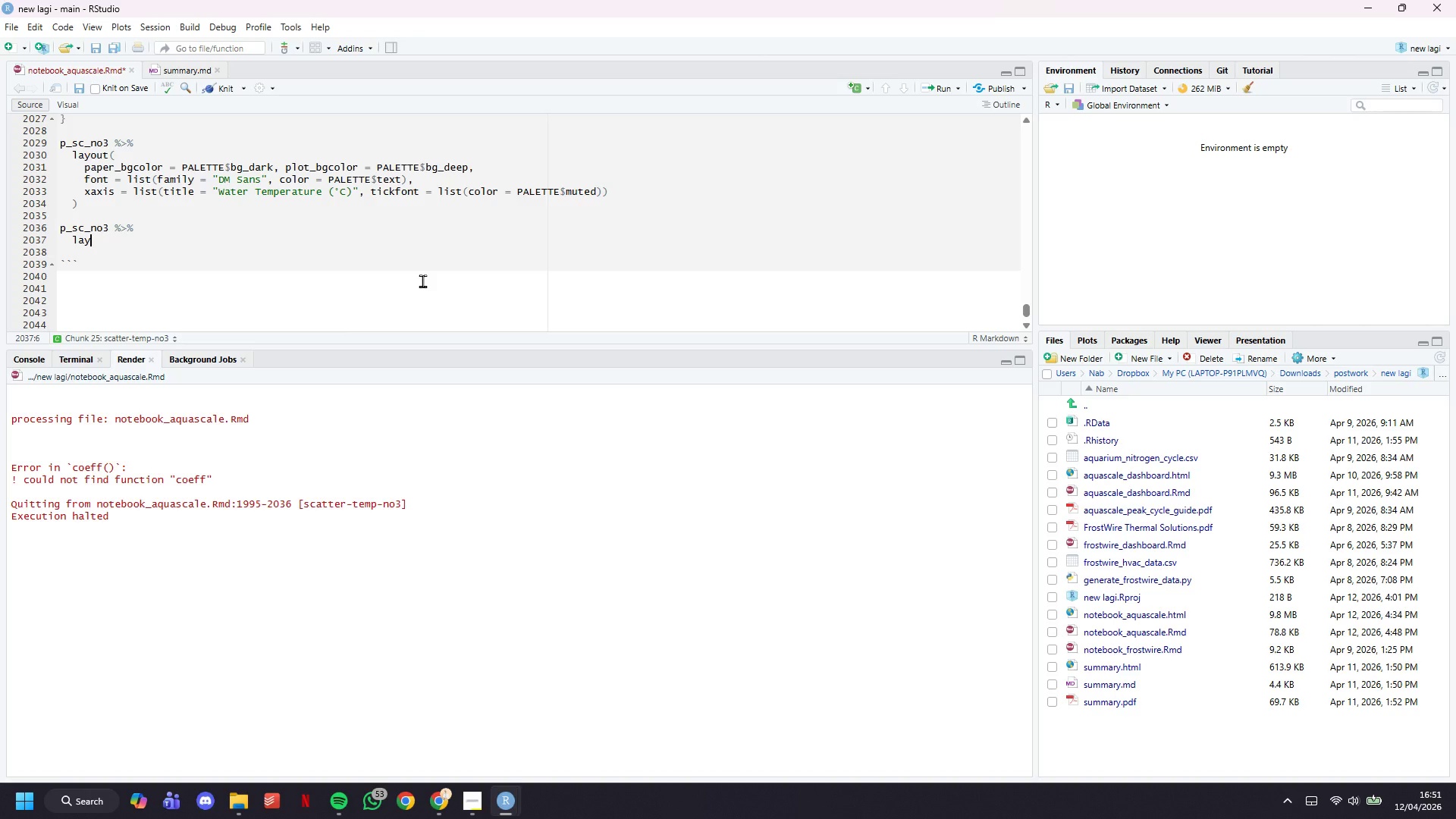 
key(Enter)
 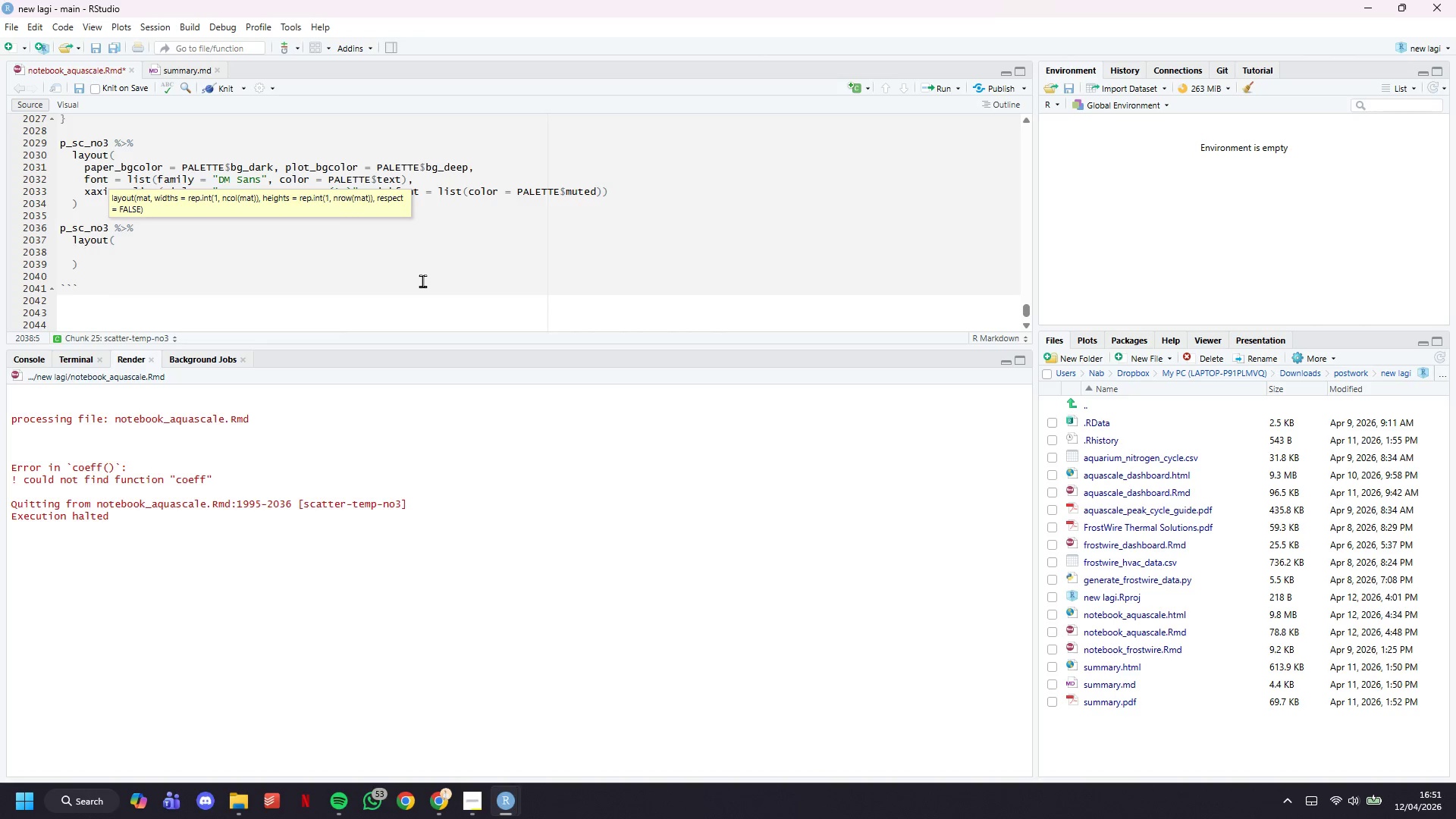 
type(paper_bgcolor = PALETTE$bg_dark, plot_bgcolor,)
key(Backspace)
type( = PALETE)
key(Backspace)
type(TE$bg_deep,)
 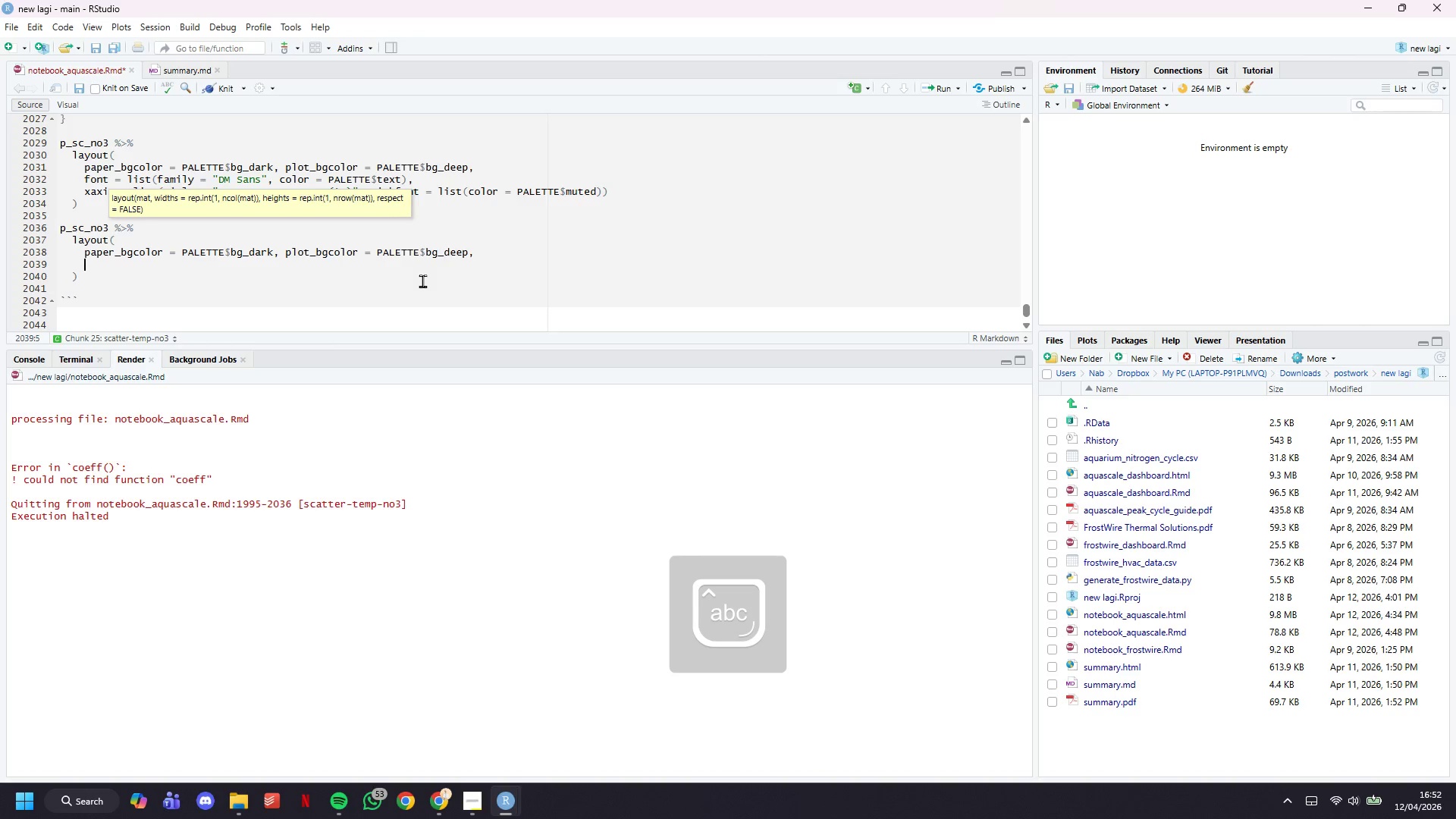 
 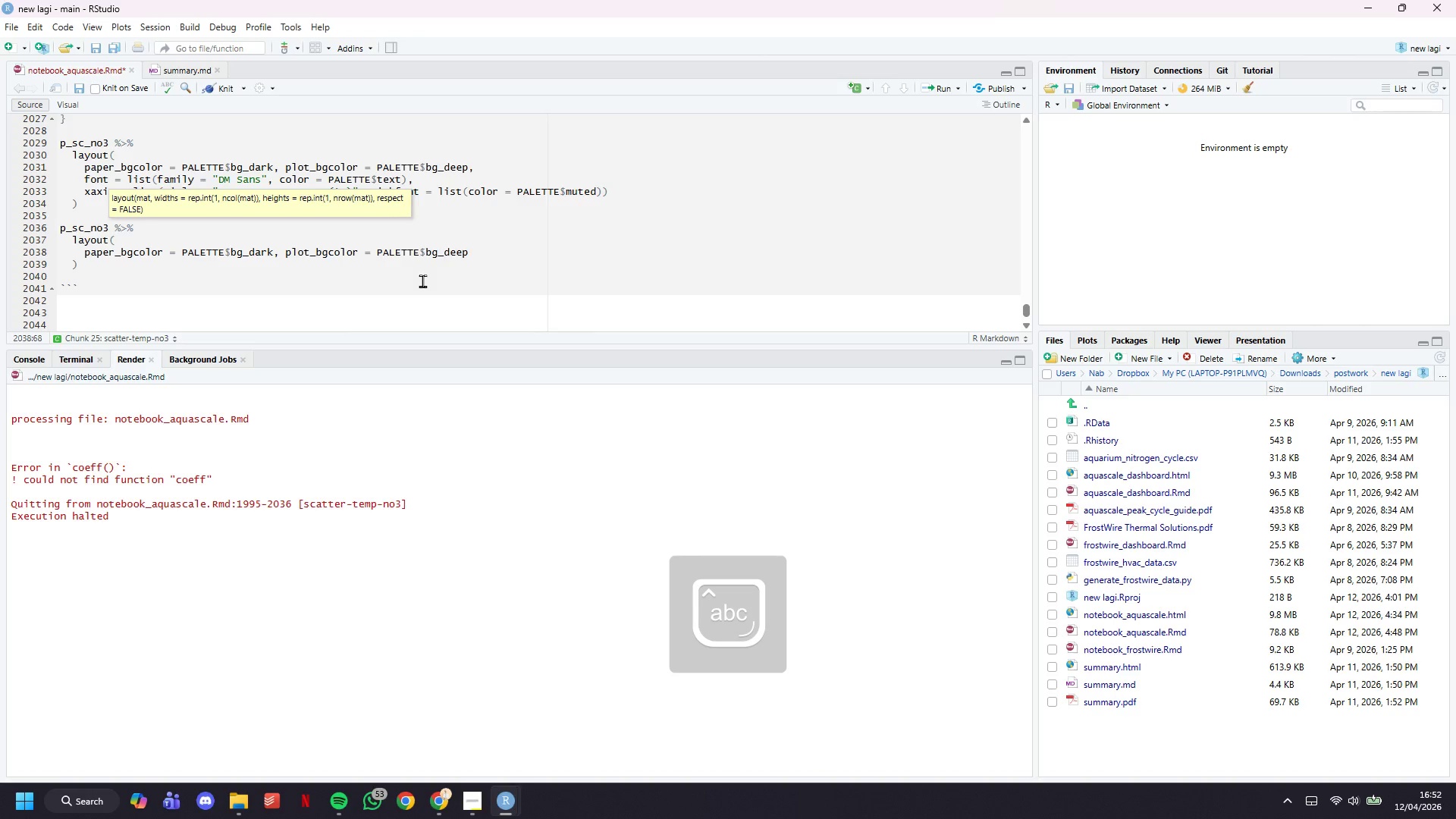 
key(Enter)
 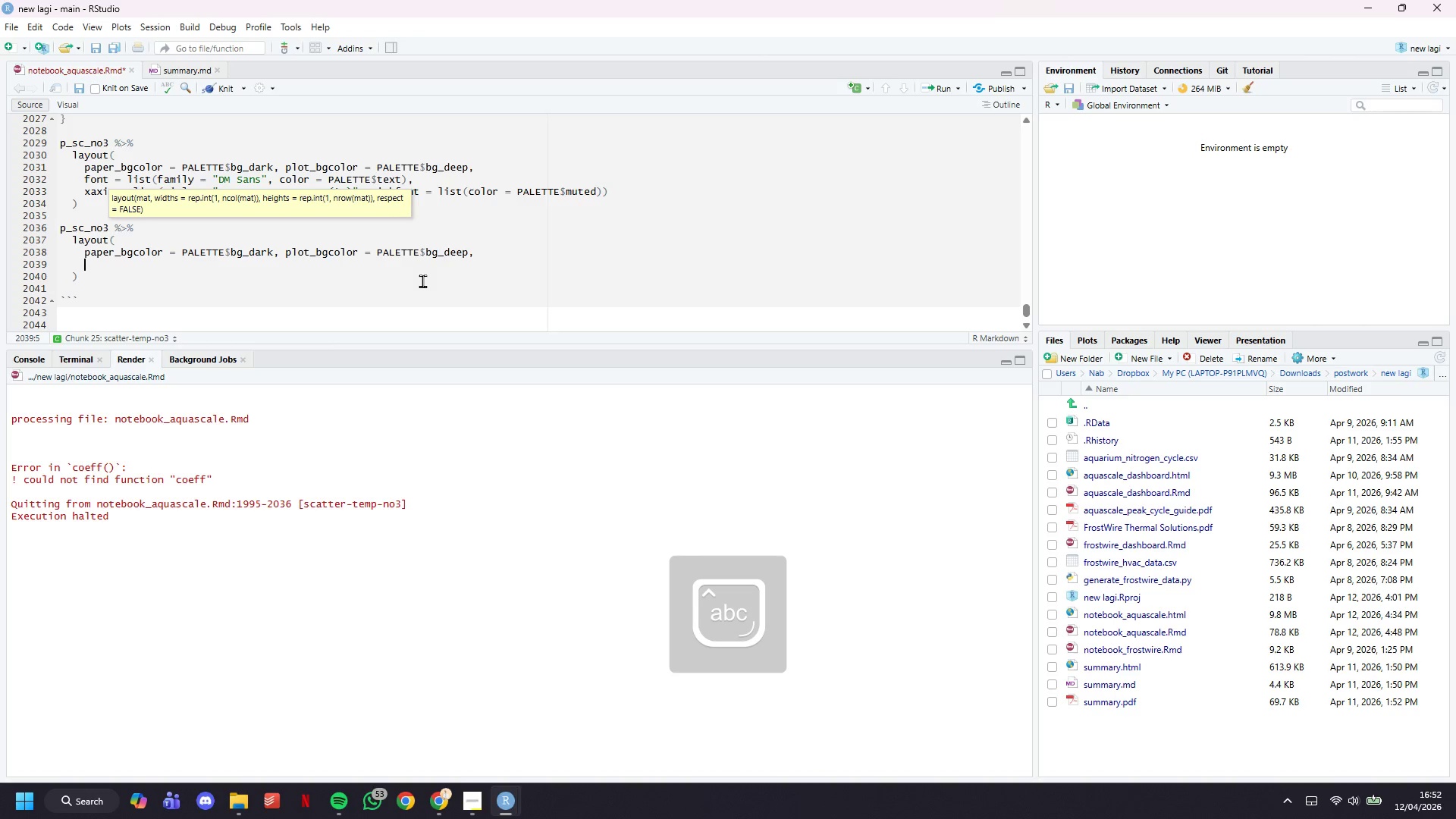 
type(font = list(family -)
key(Backspace)
type(= "DM Sans)
 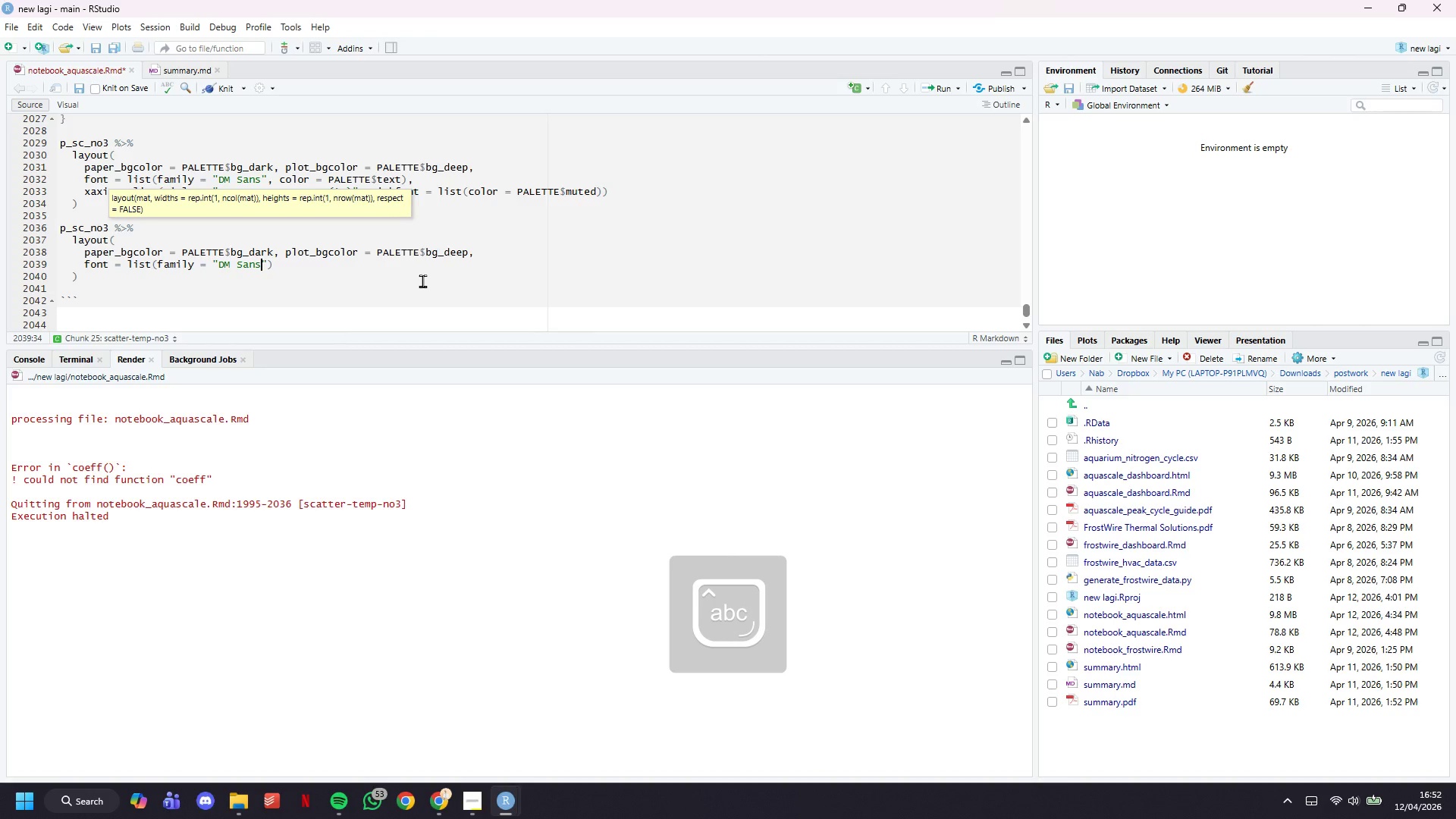 
key(ArrowRight)
 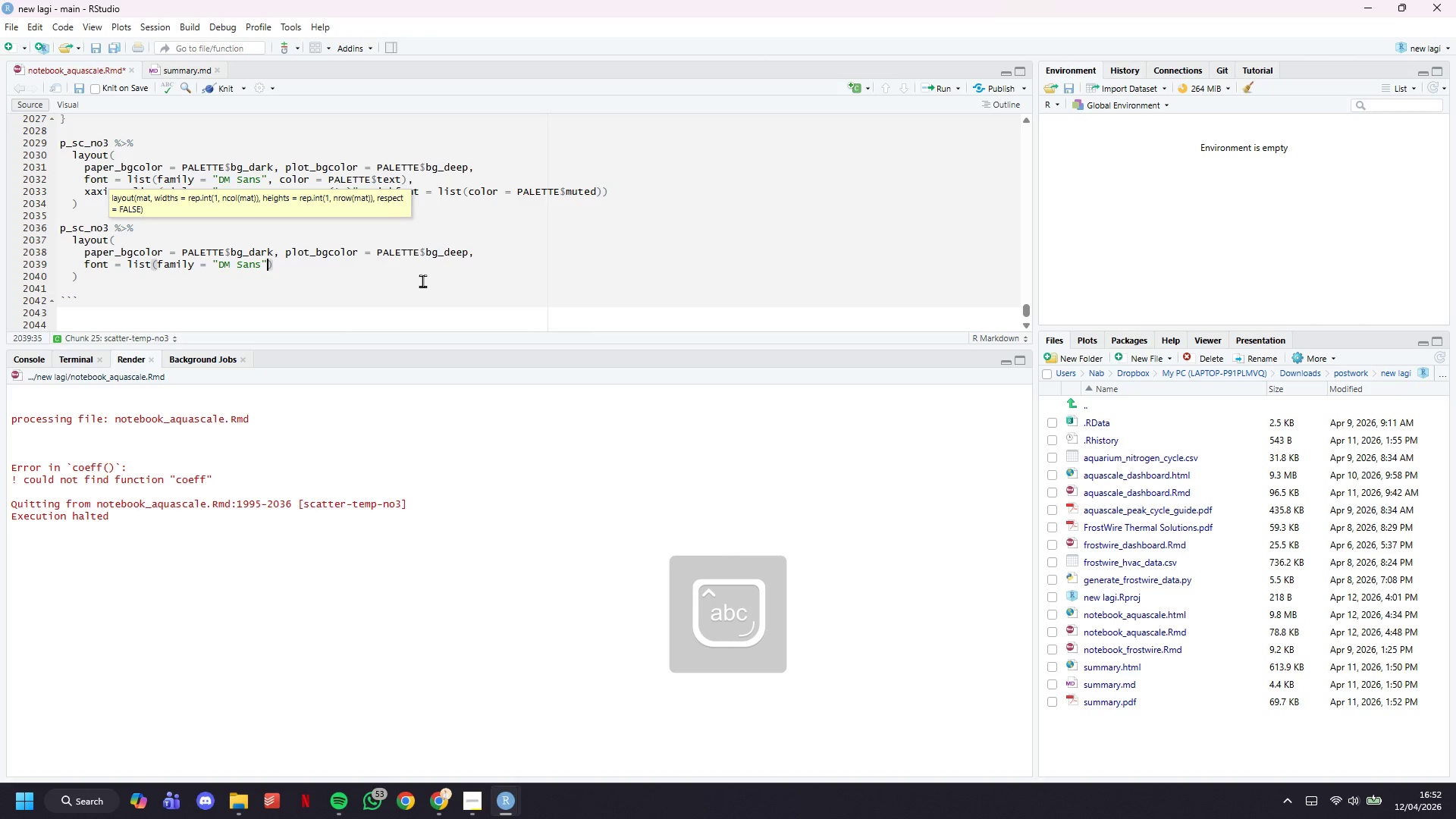 
type(, color = PALETTE$text)
 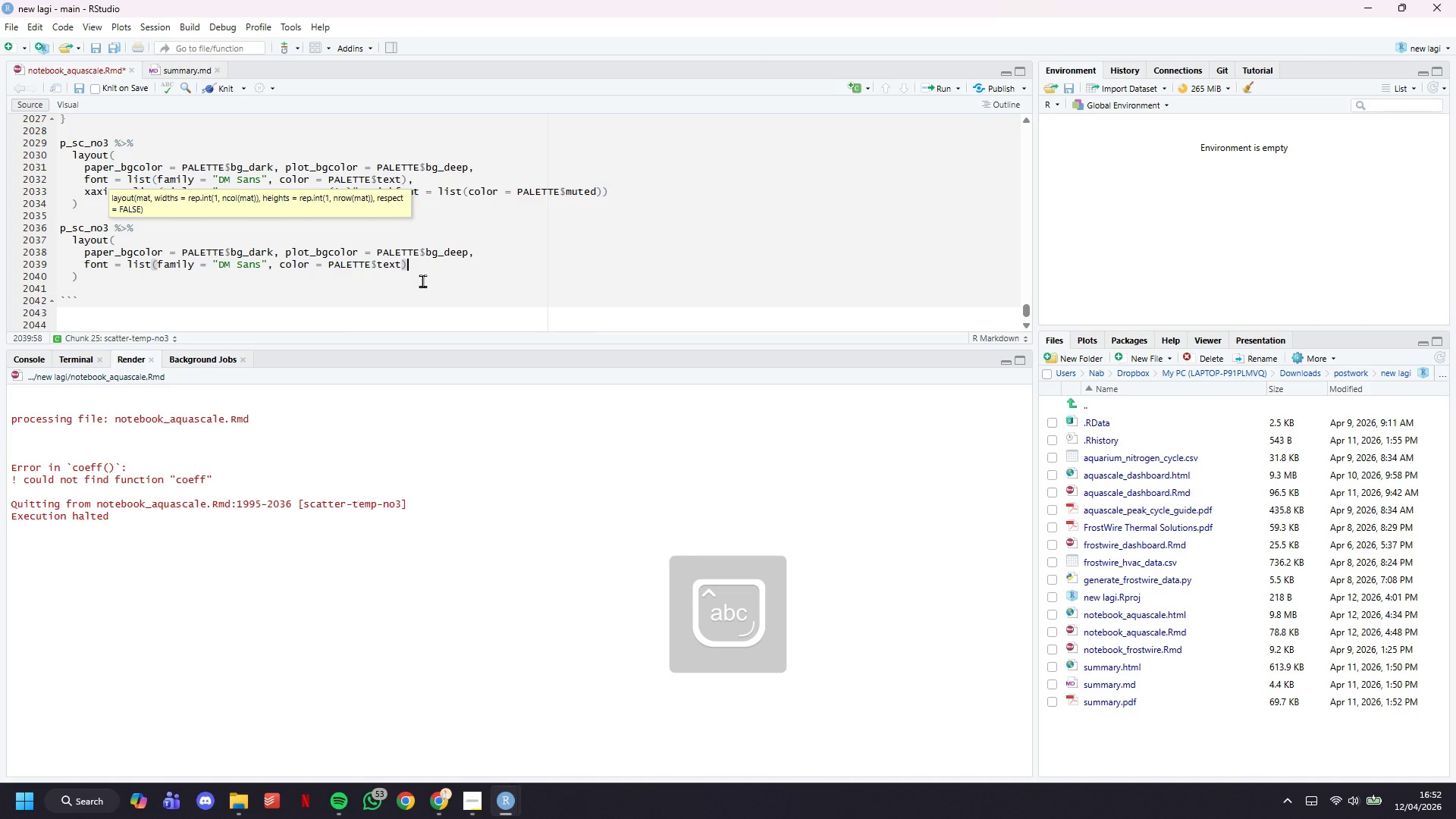 
 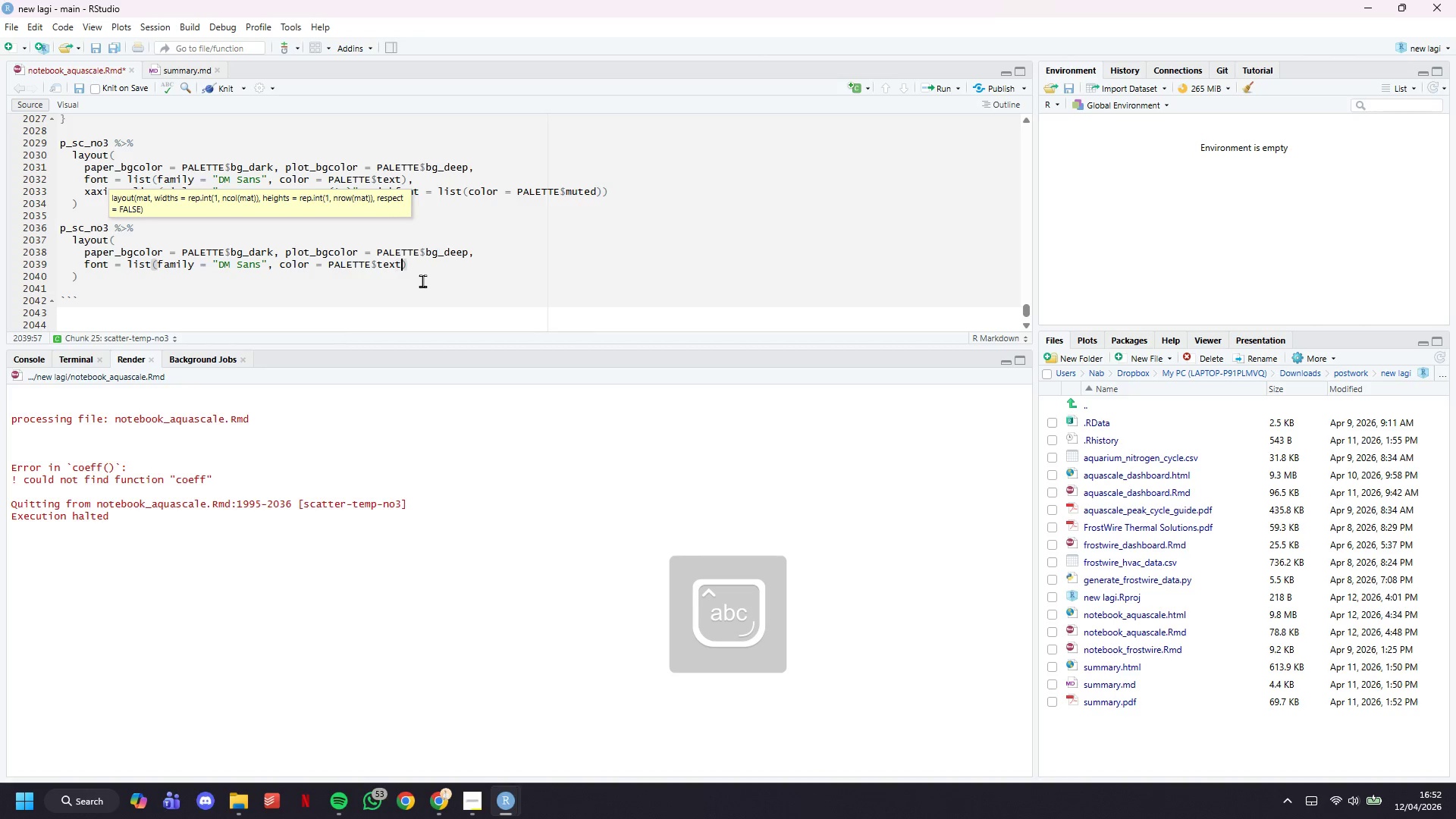 
key(ArrowRight)
 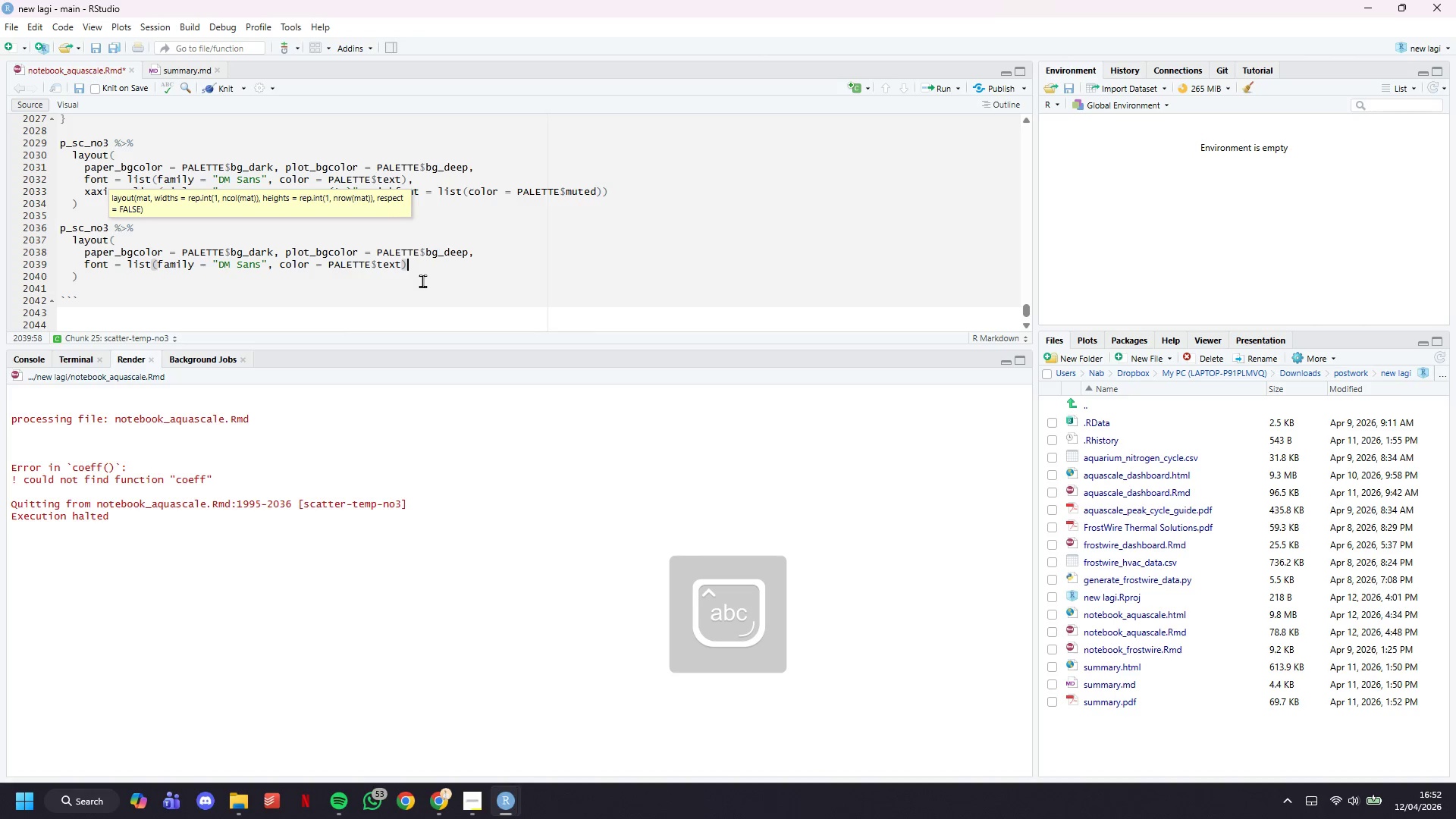 
key(Comma)
 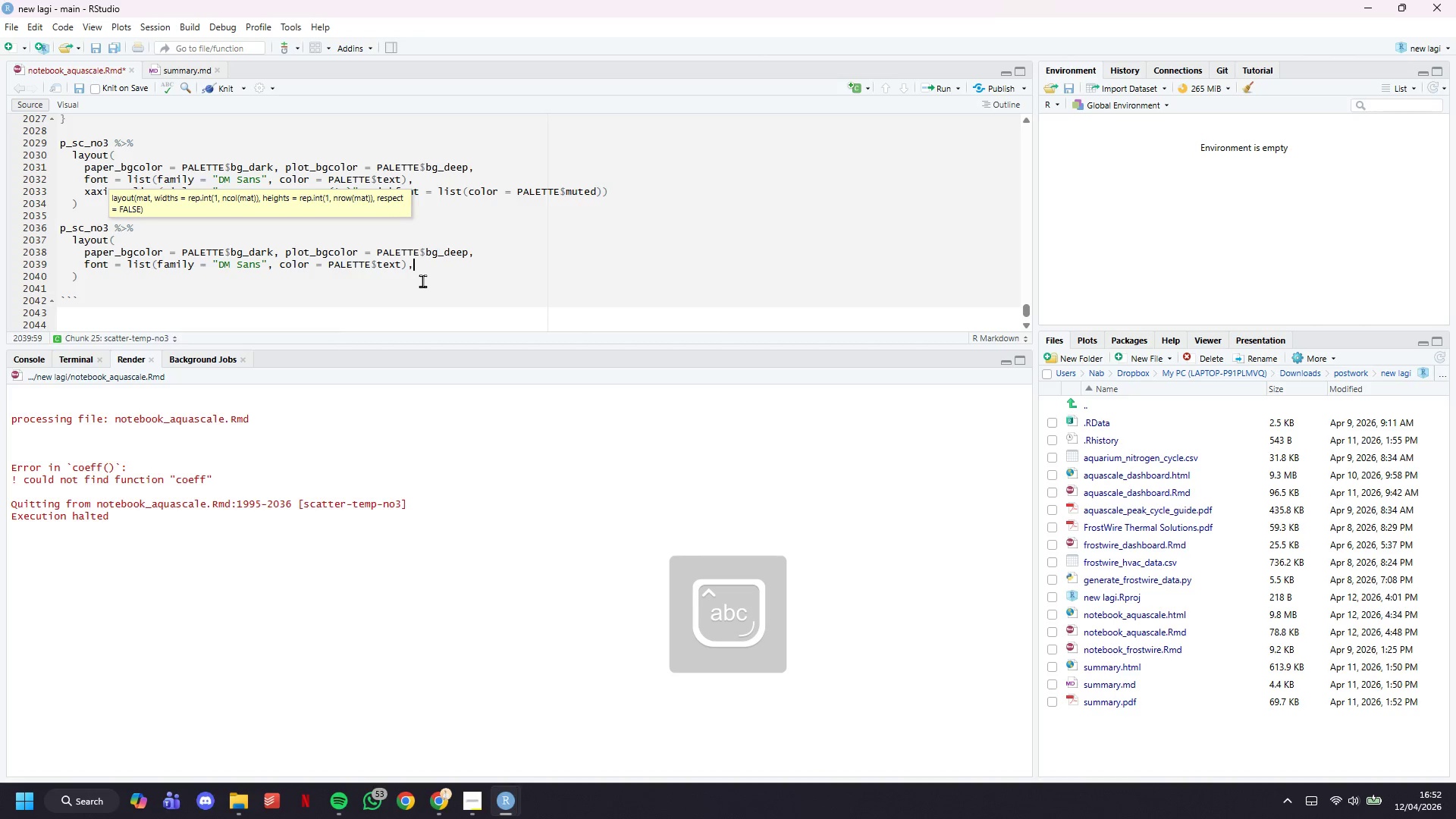 
key(Enter)
 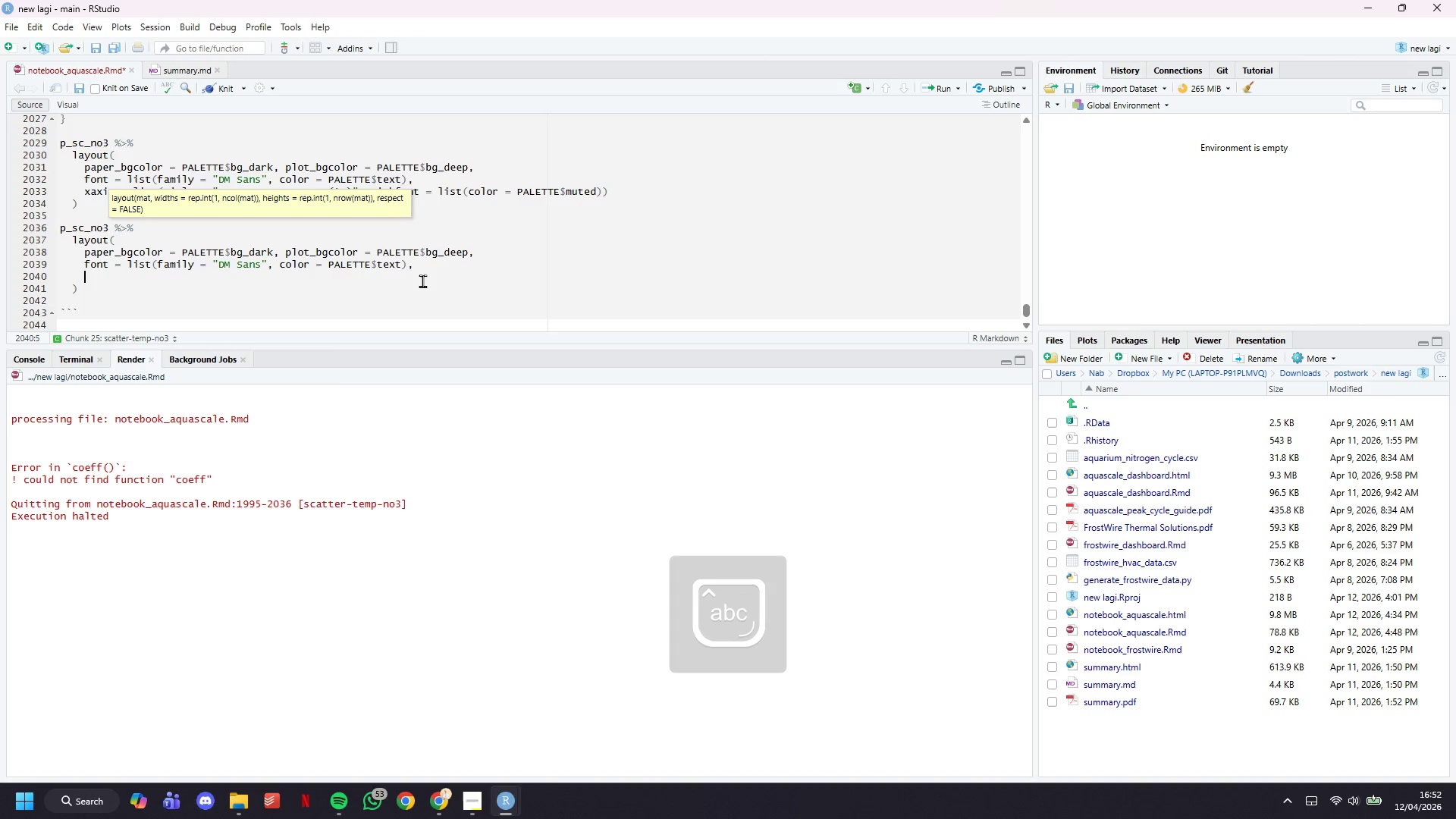 
type(xaxis = list(title = )
 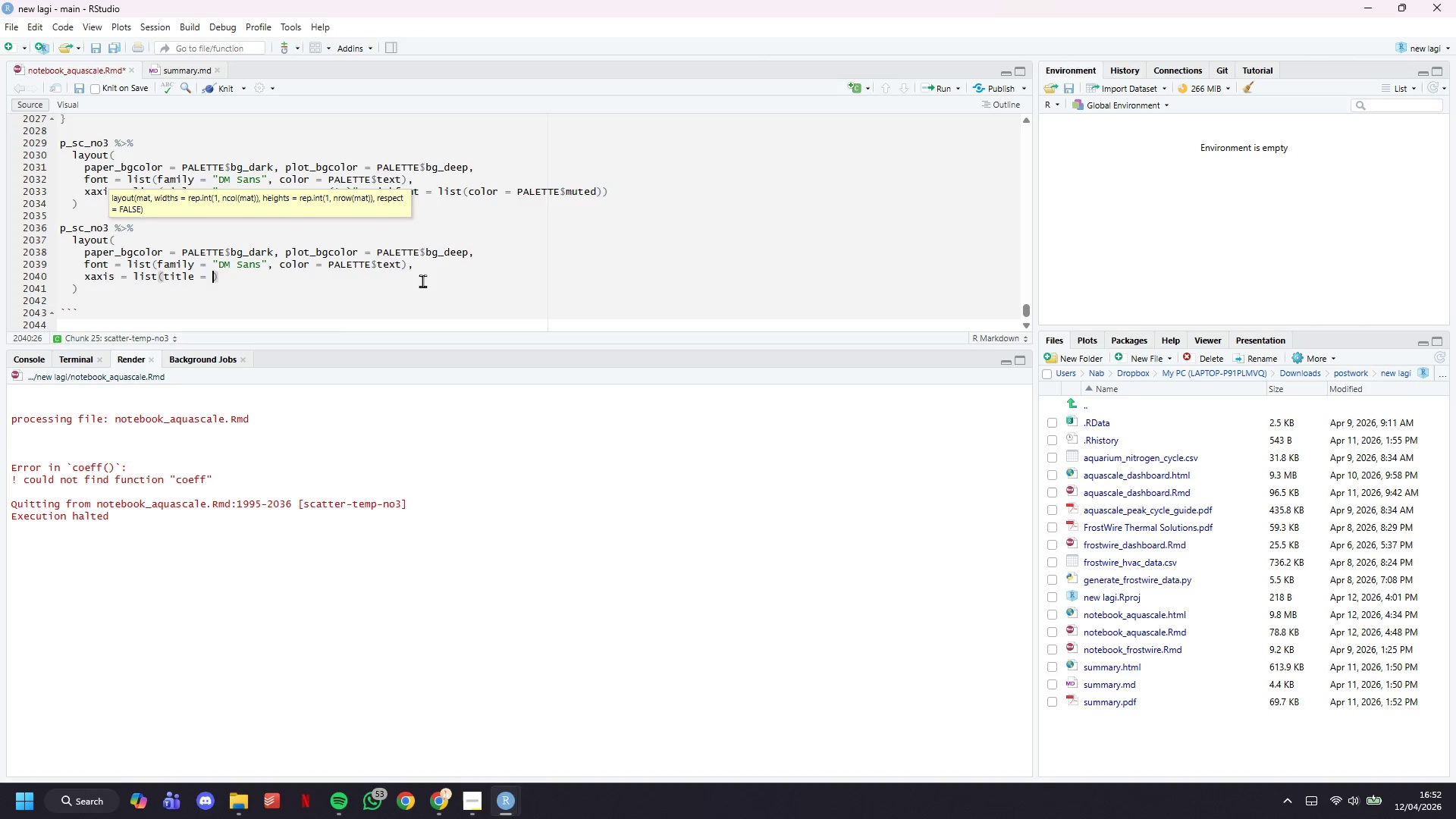 
key(ArrowDown)
 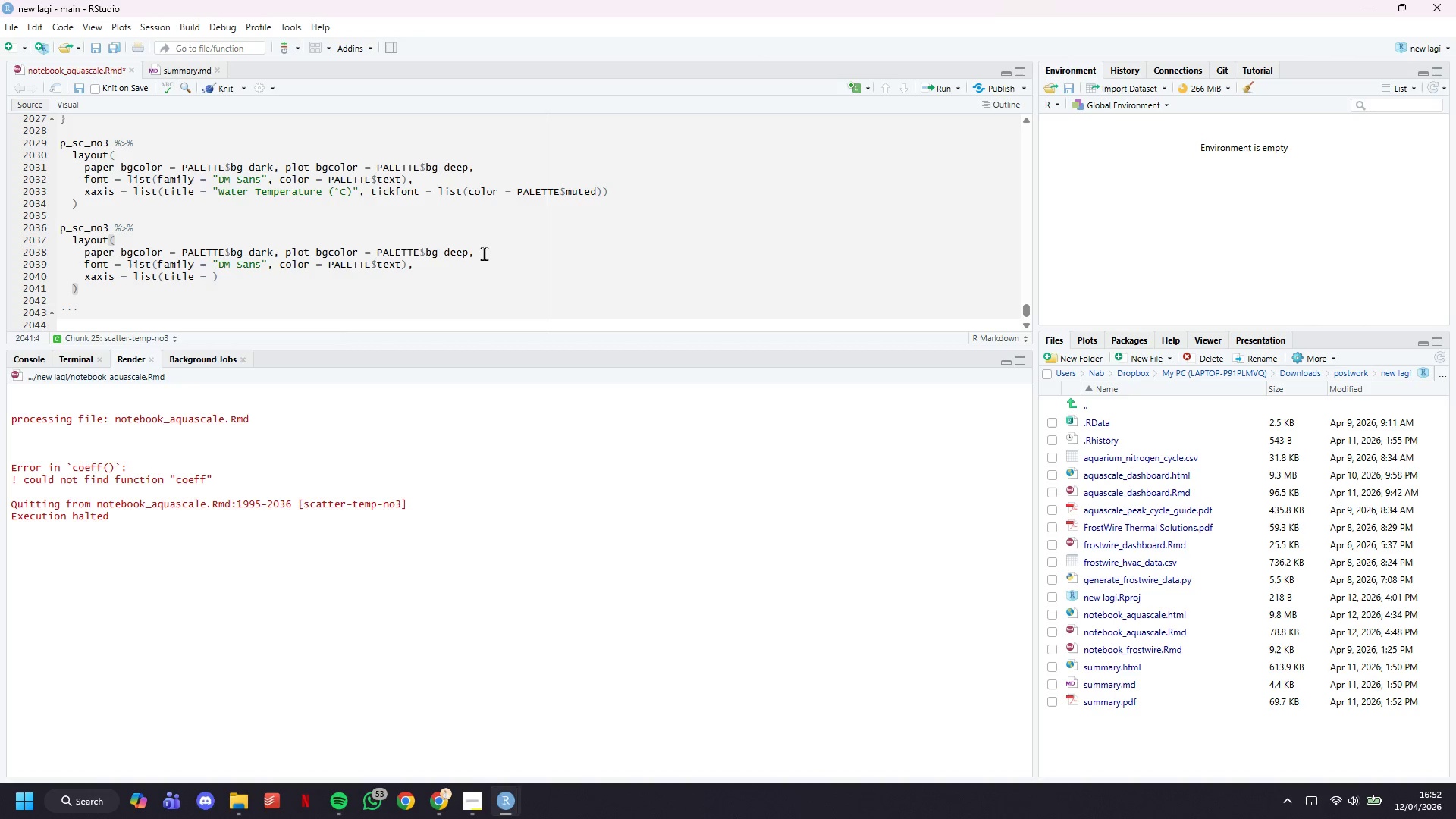 
wait(16.56)
 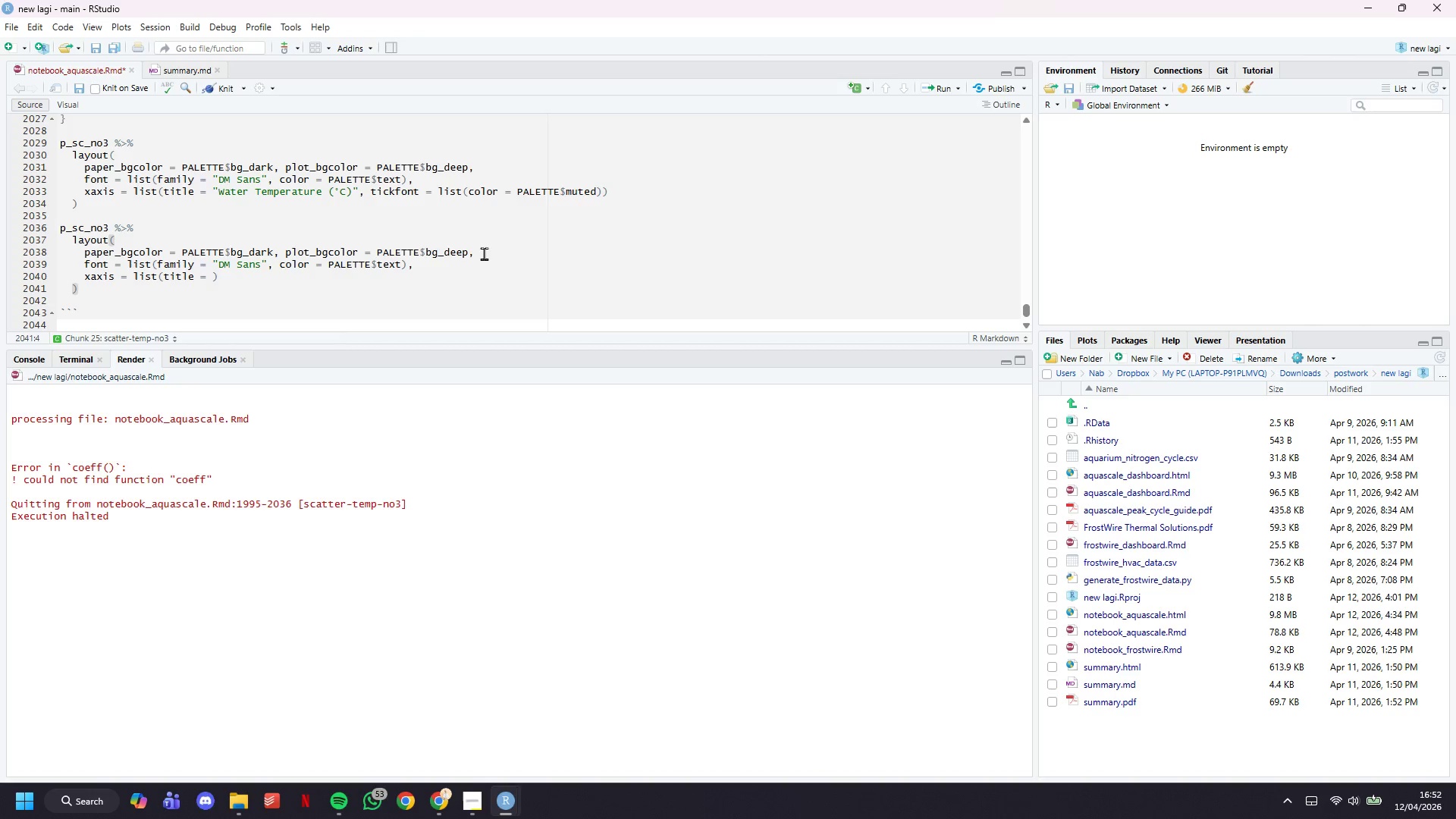 
key(ArrowLeft)
 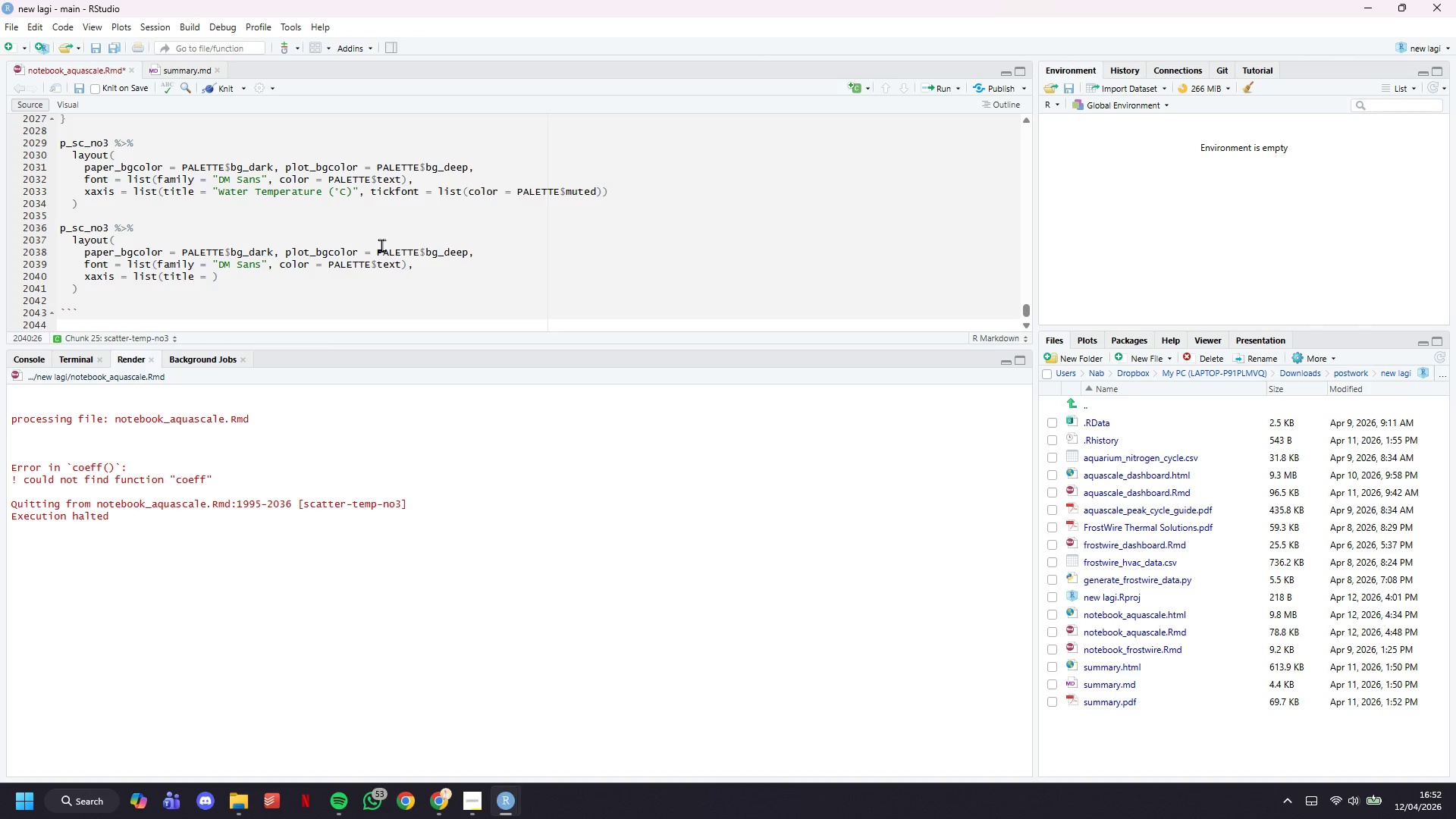 
type("Water Temperature ())
 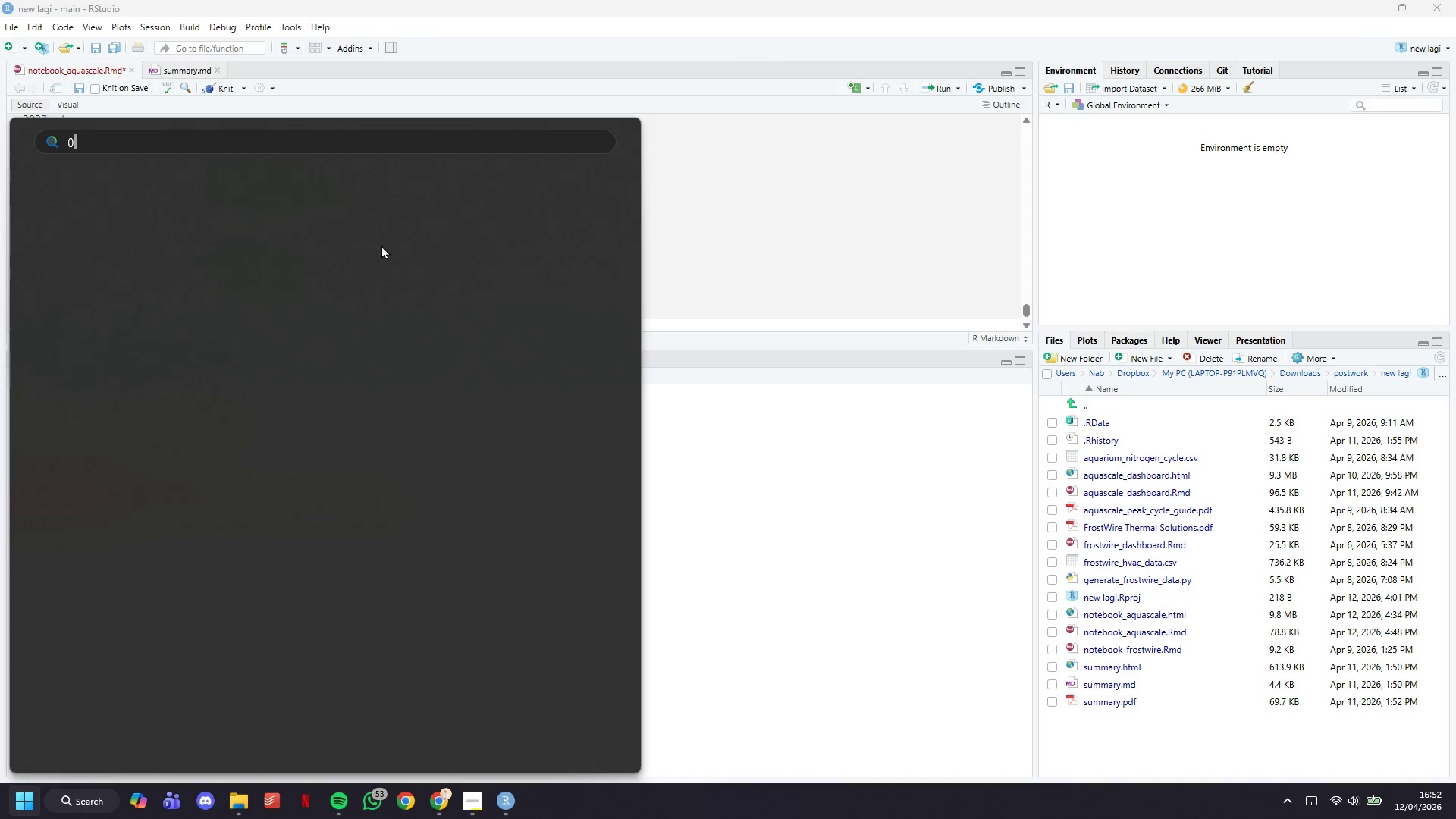 
hold_key(key=MetaLeft, duration=0.58)
 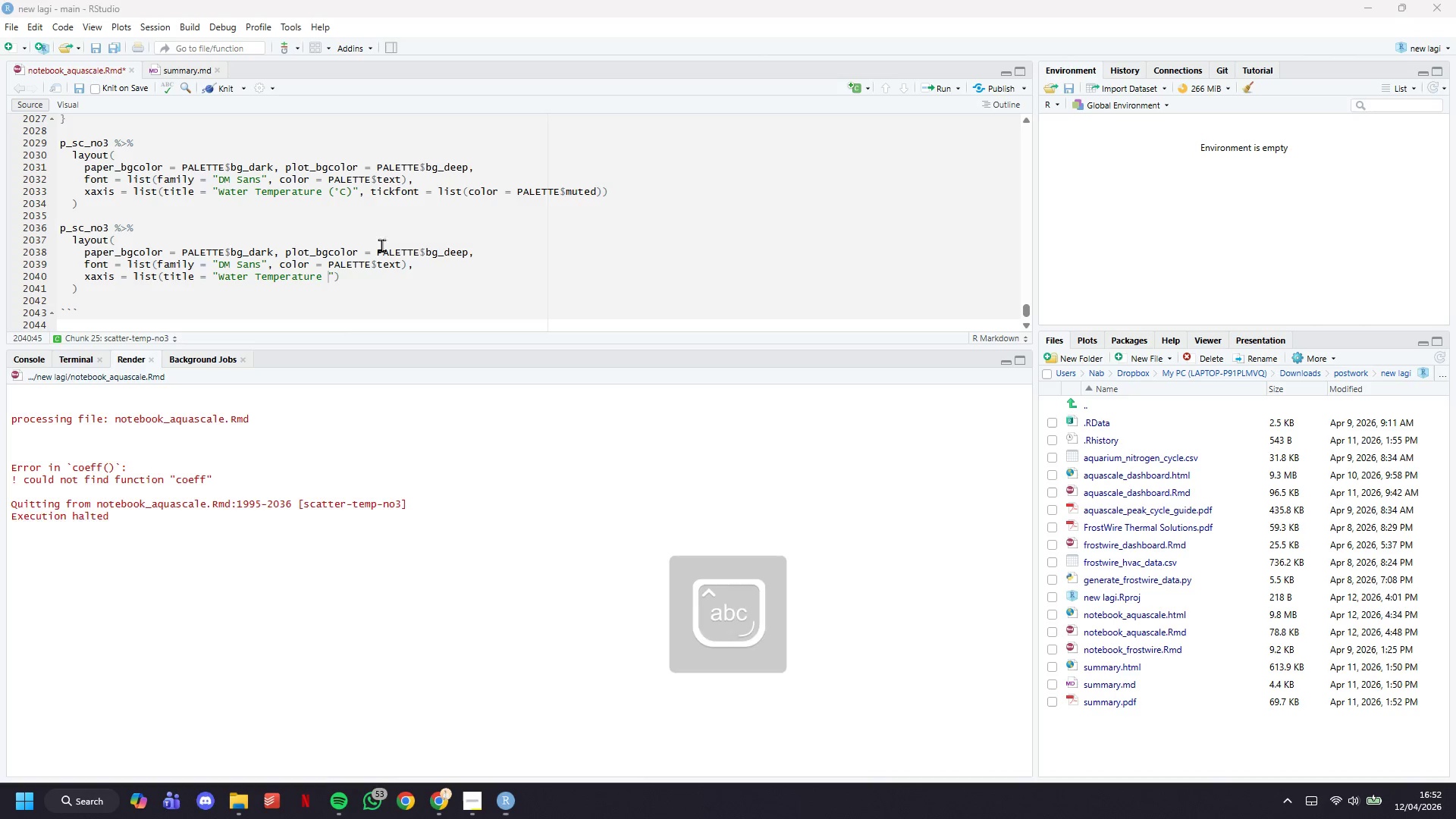 
key(Space)
 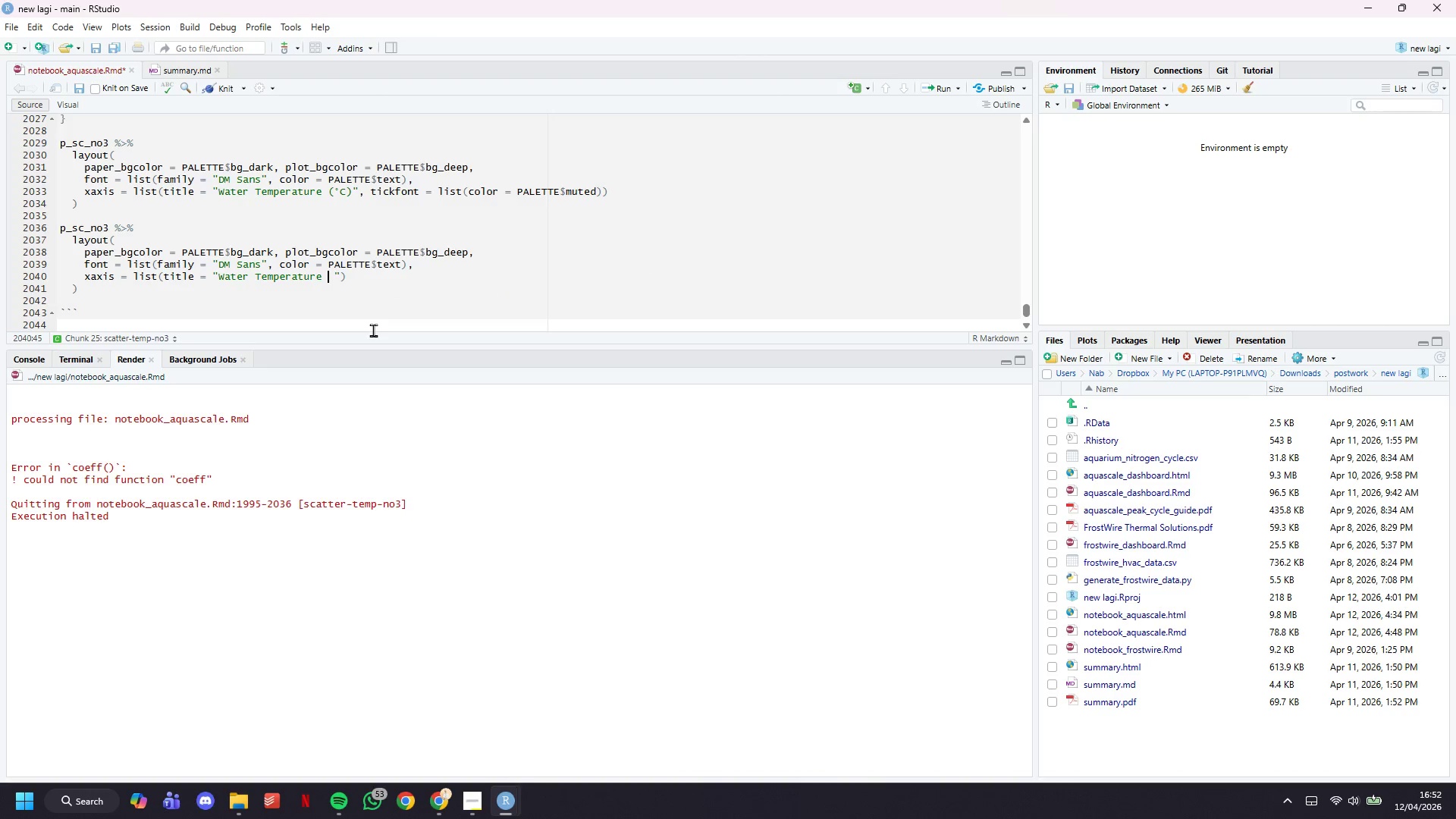 
key(Shift+9)
 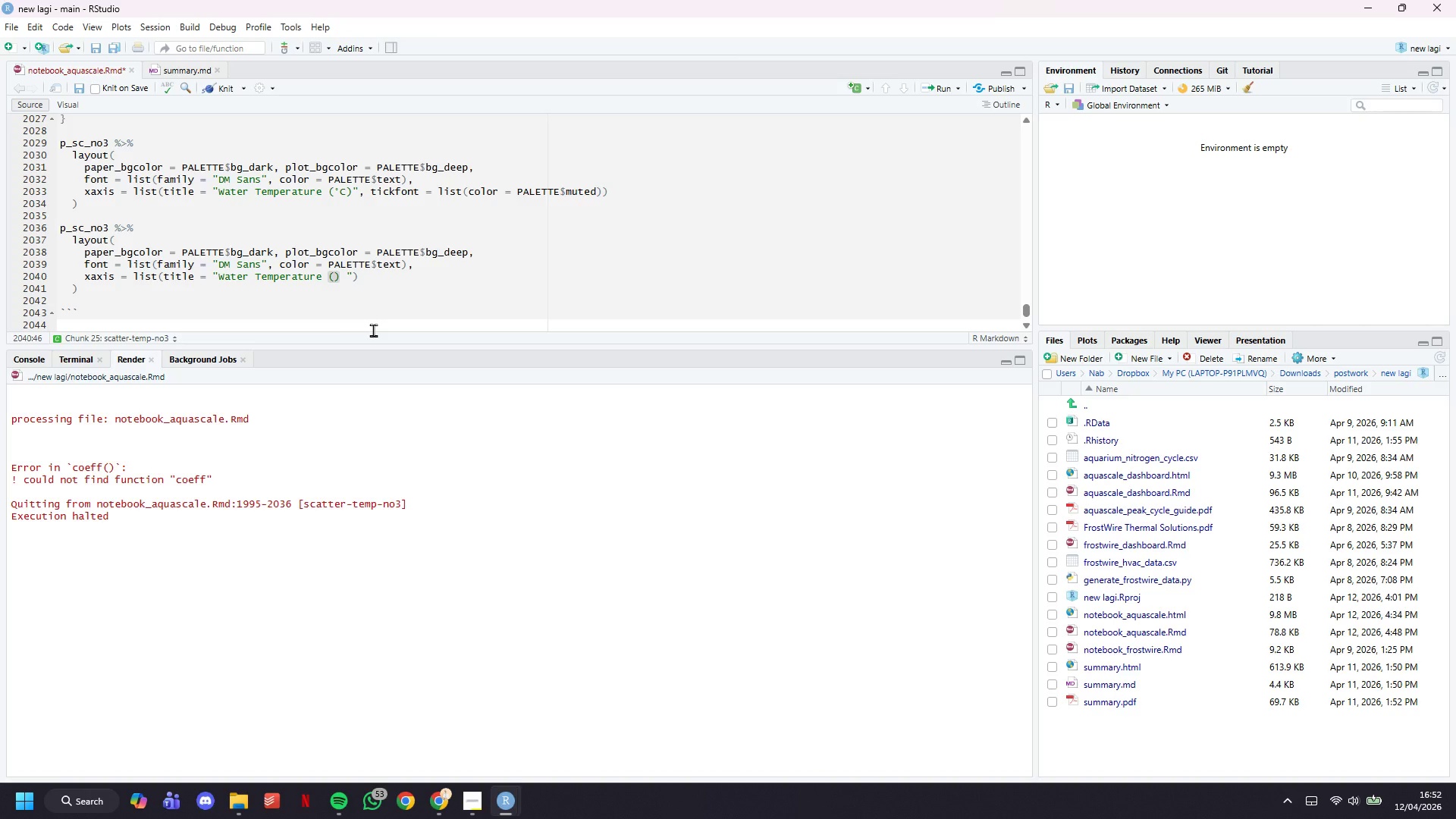 
key(Meta+MetaLeft)
 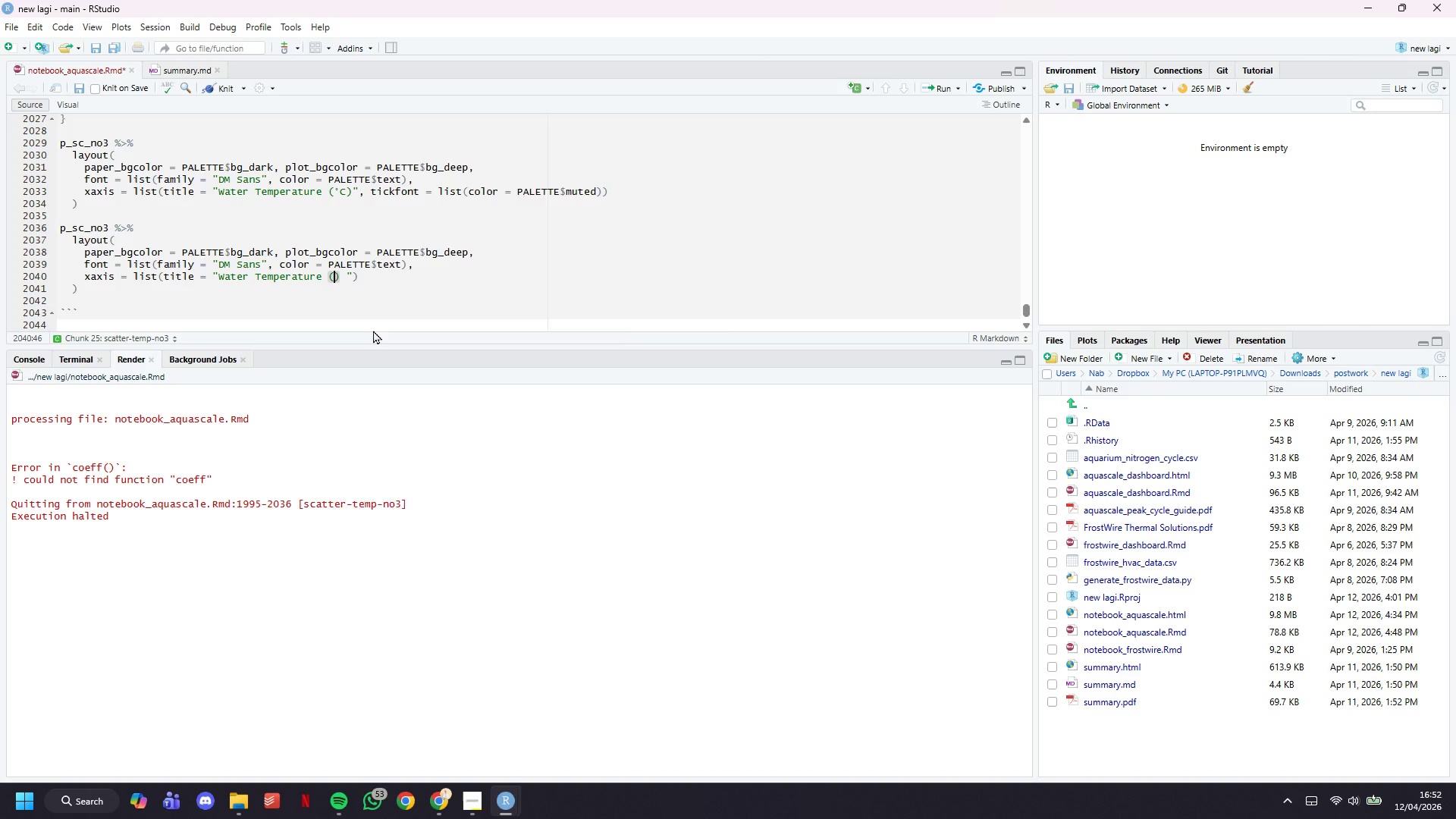 
key(Meta+Period)
 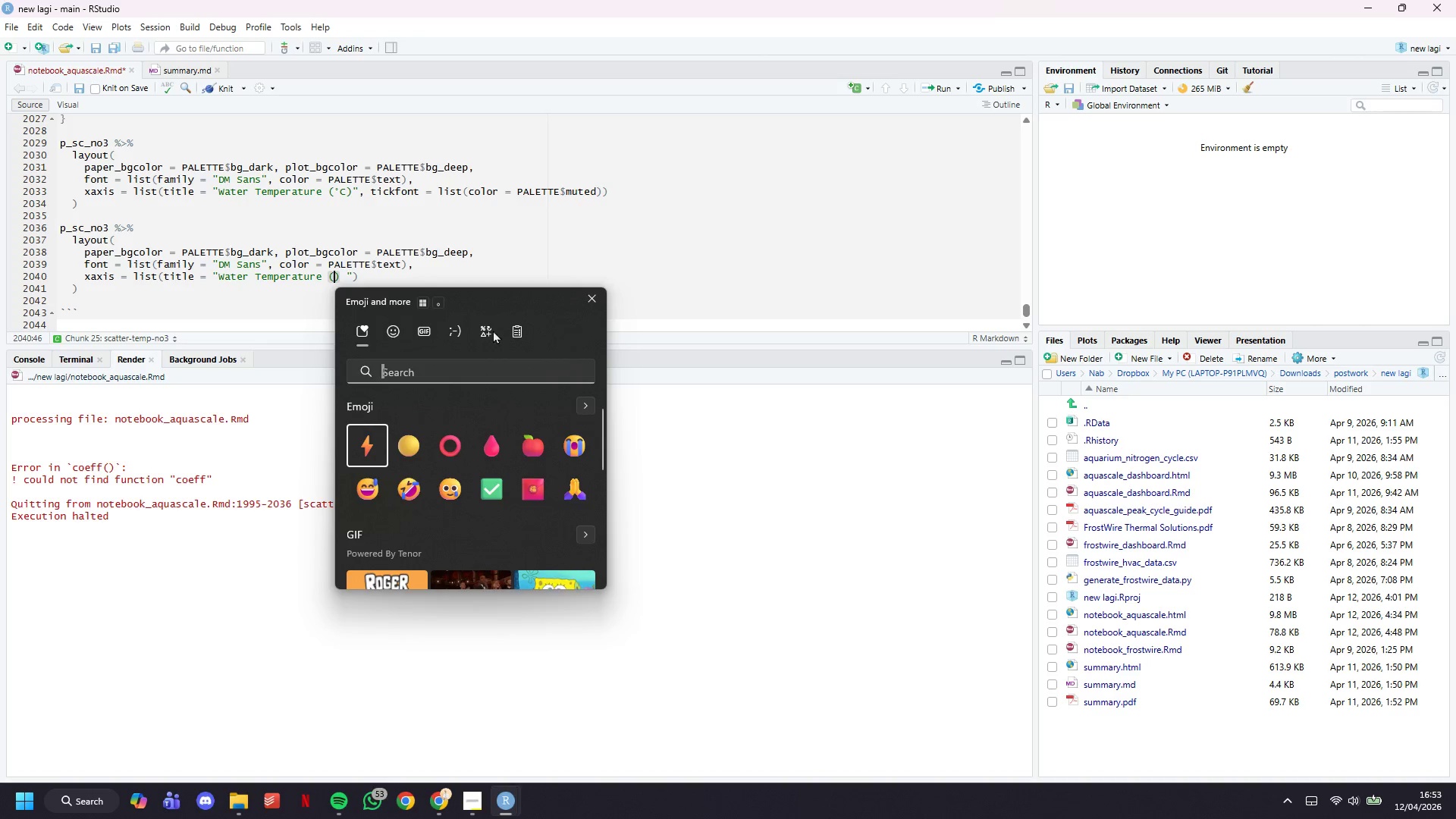 
left_click([472, 329])
 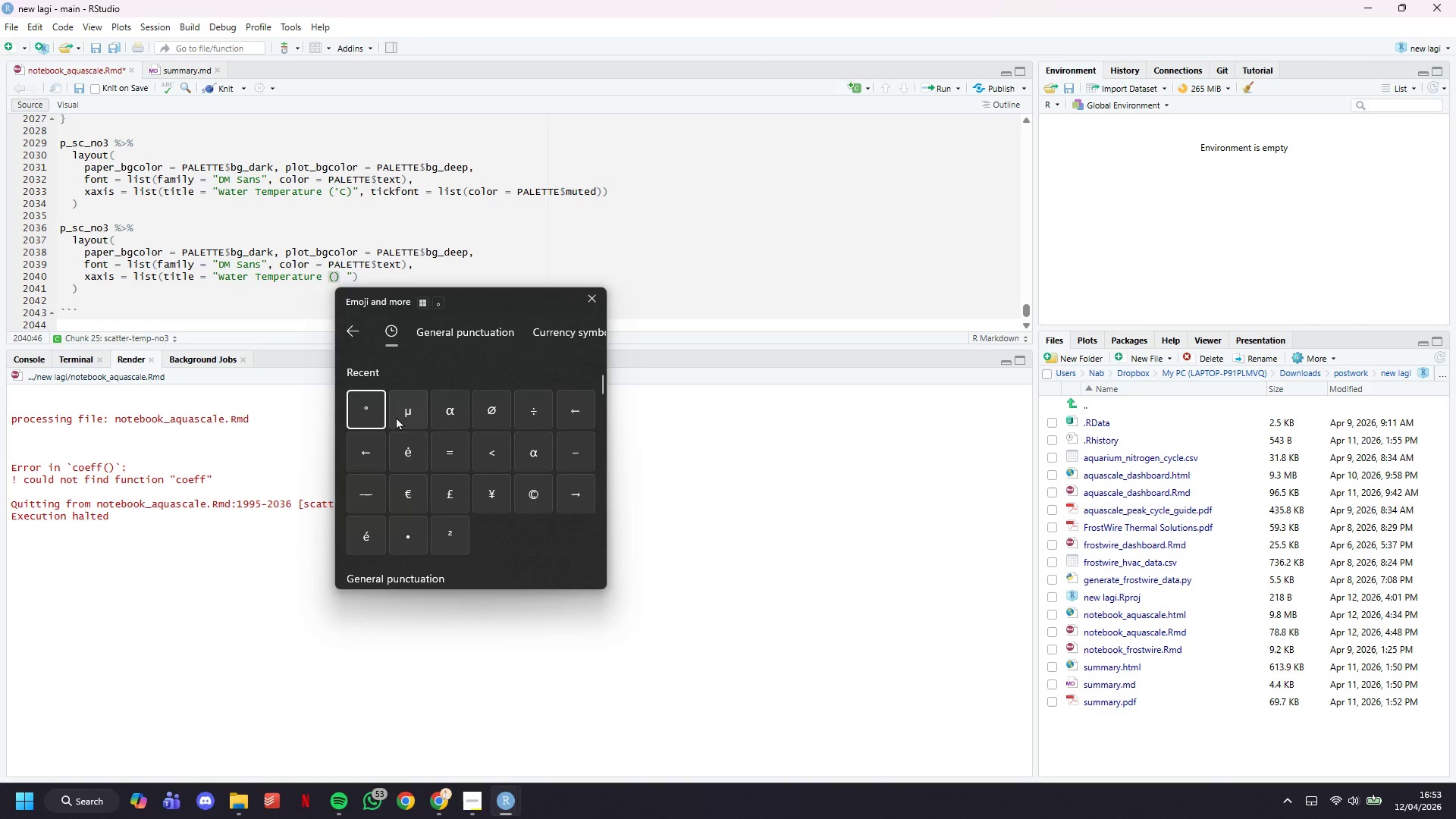 
key(CapsLock)
 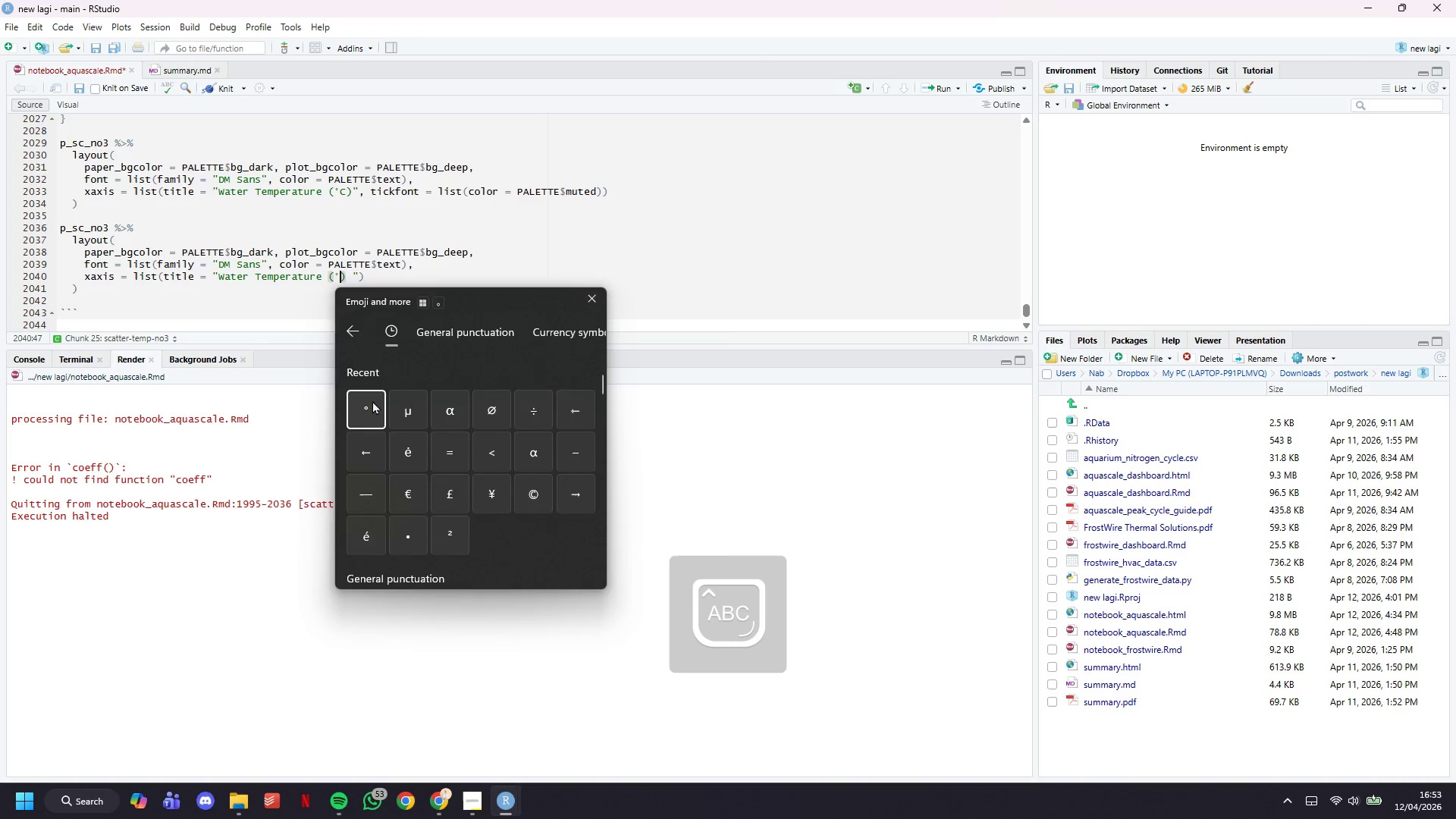 
key(C)
 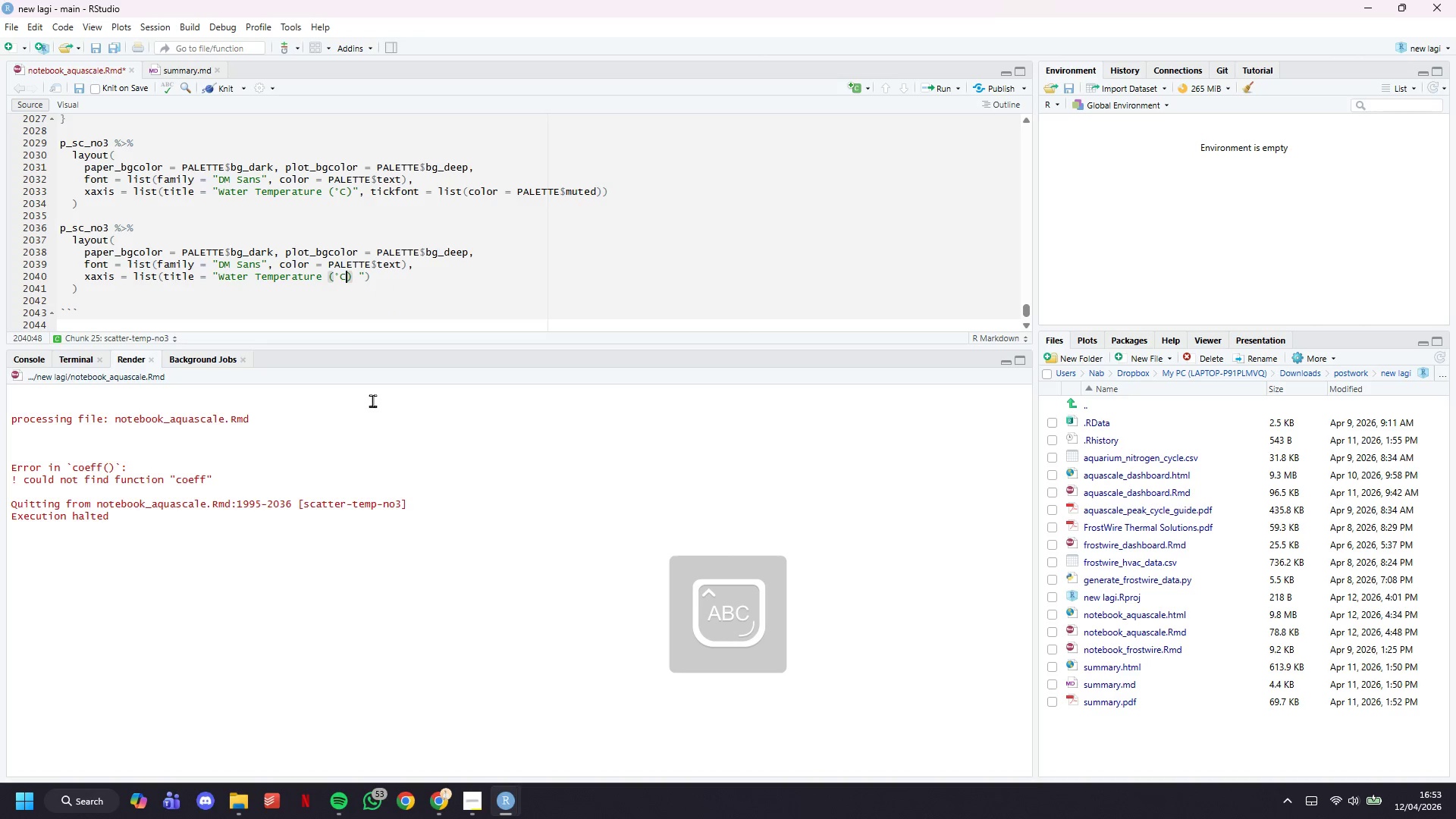 
key(CapsLock)
 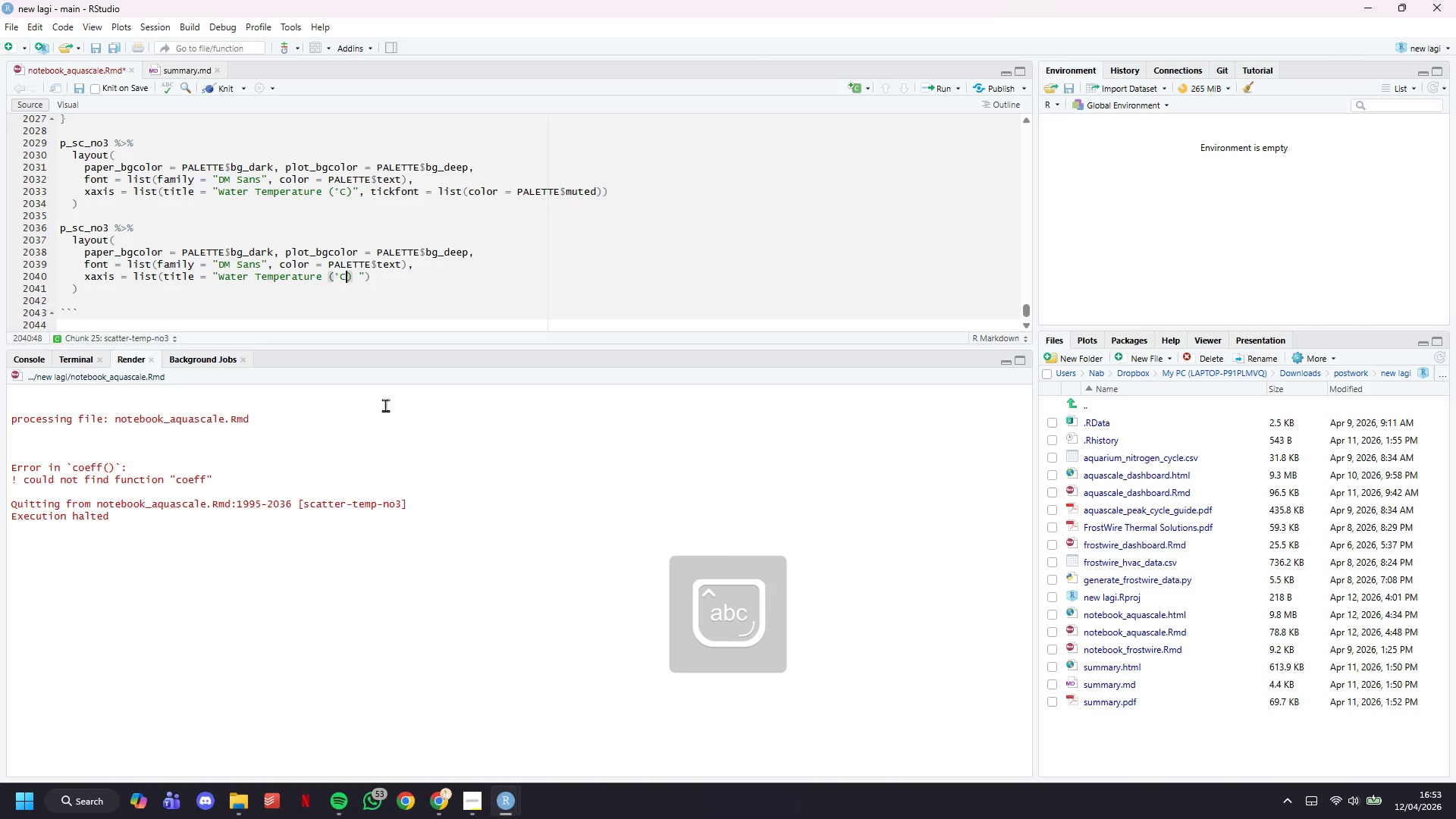 
key(ArrowRight)
 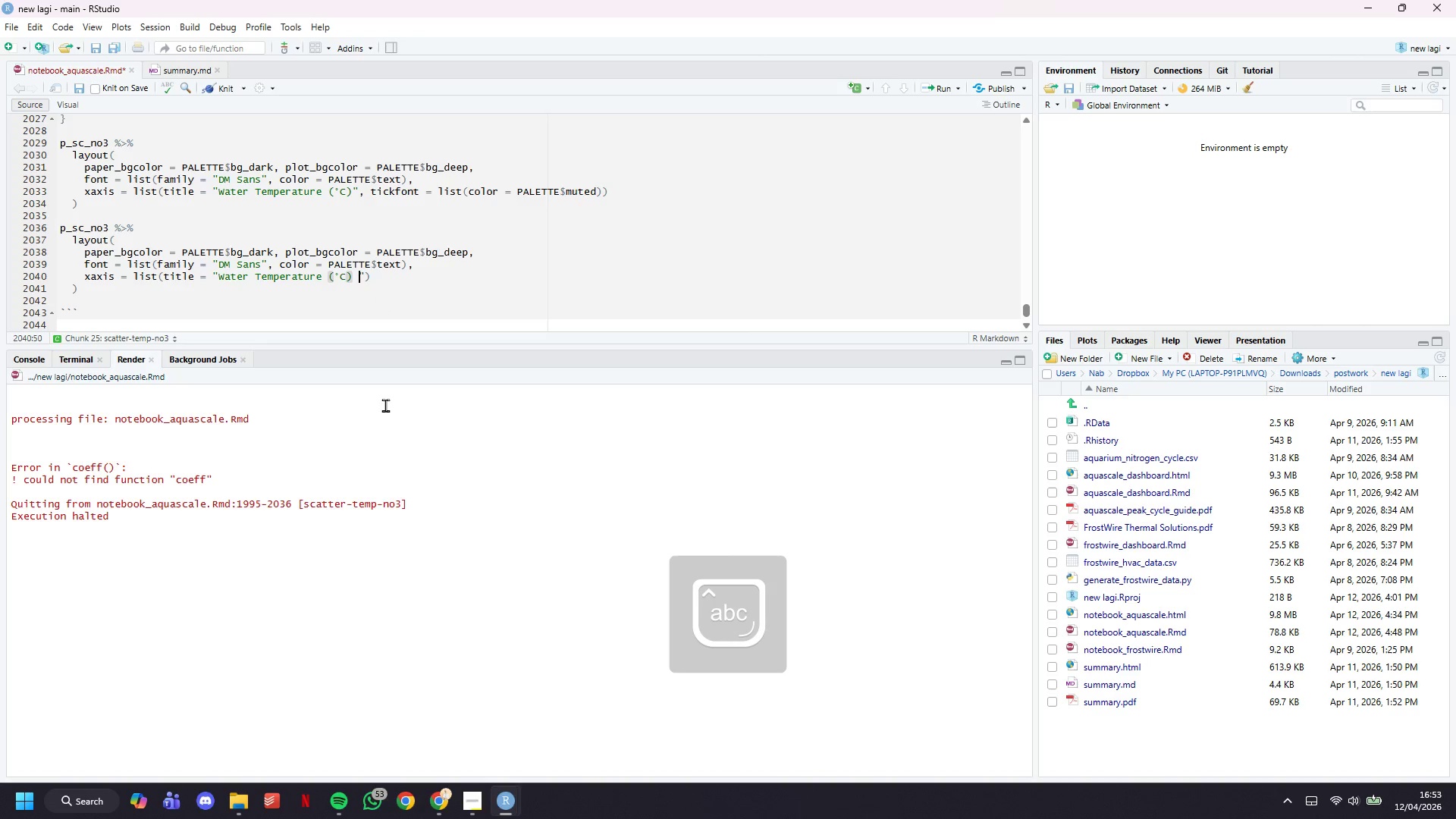 
key(ArrowRight)
 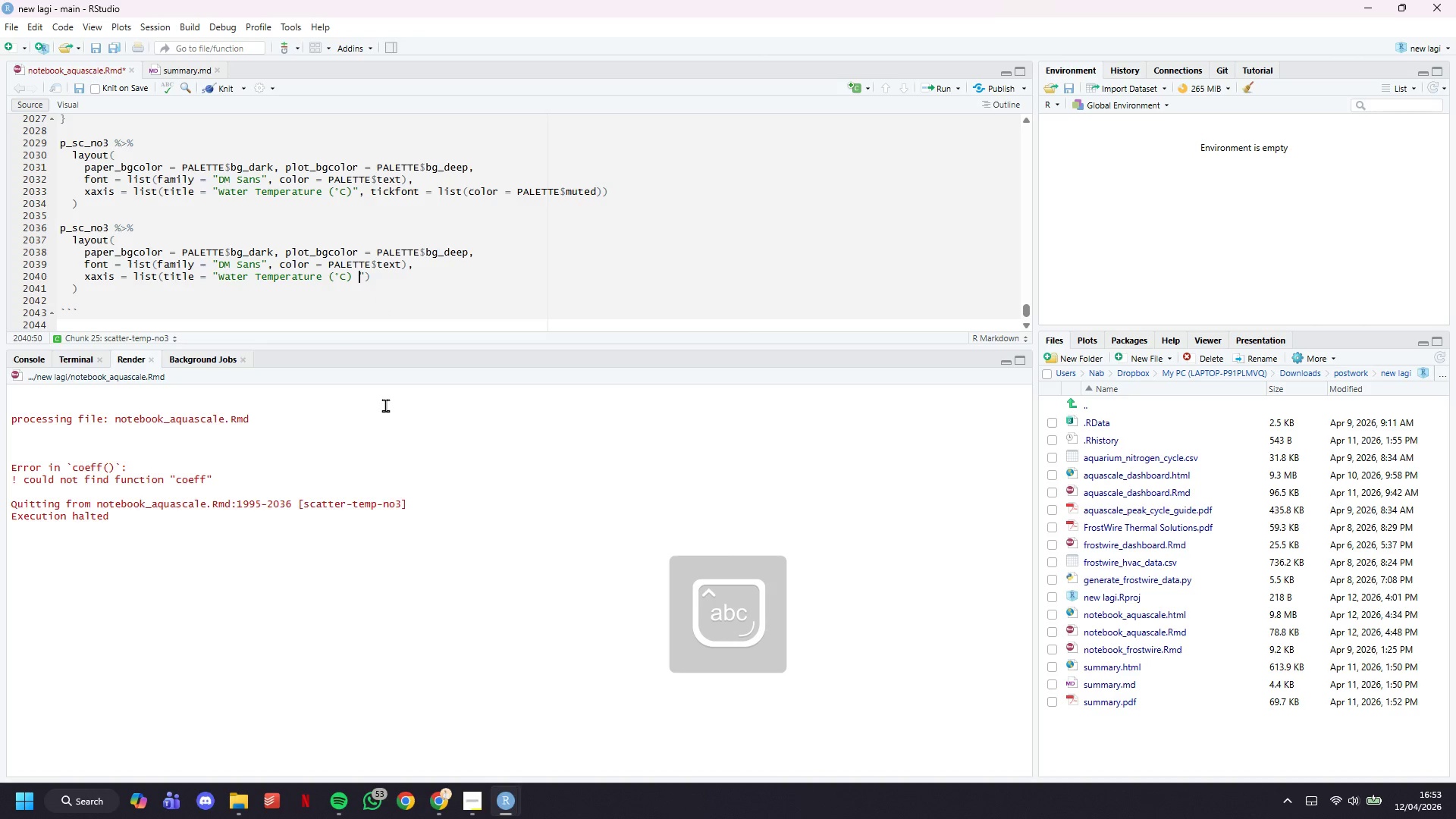 
key(Backspace)
 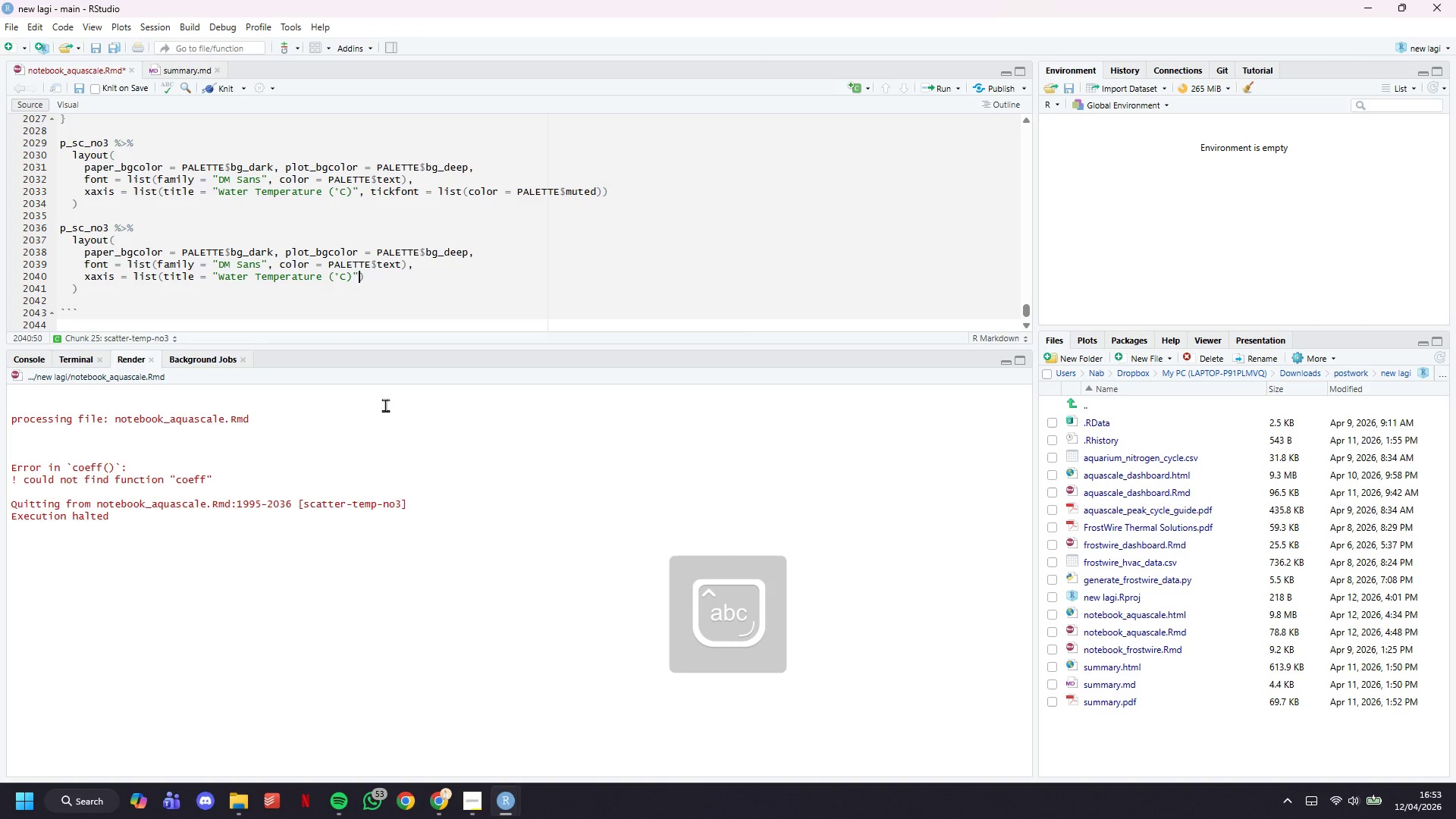 
key(ArrowRight)
 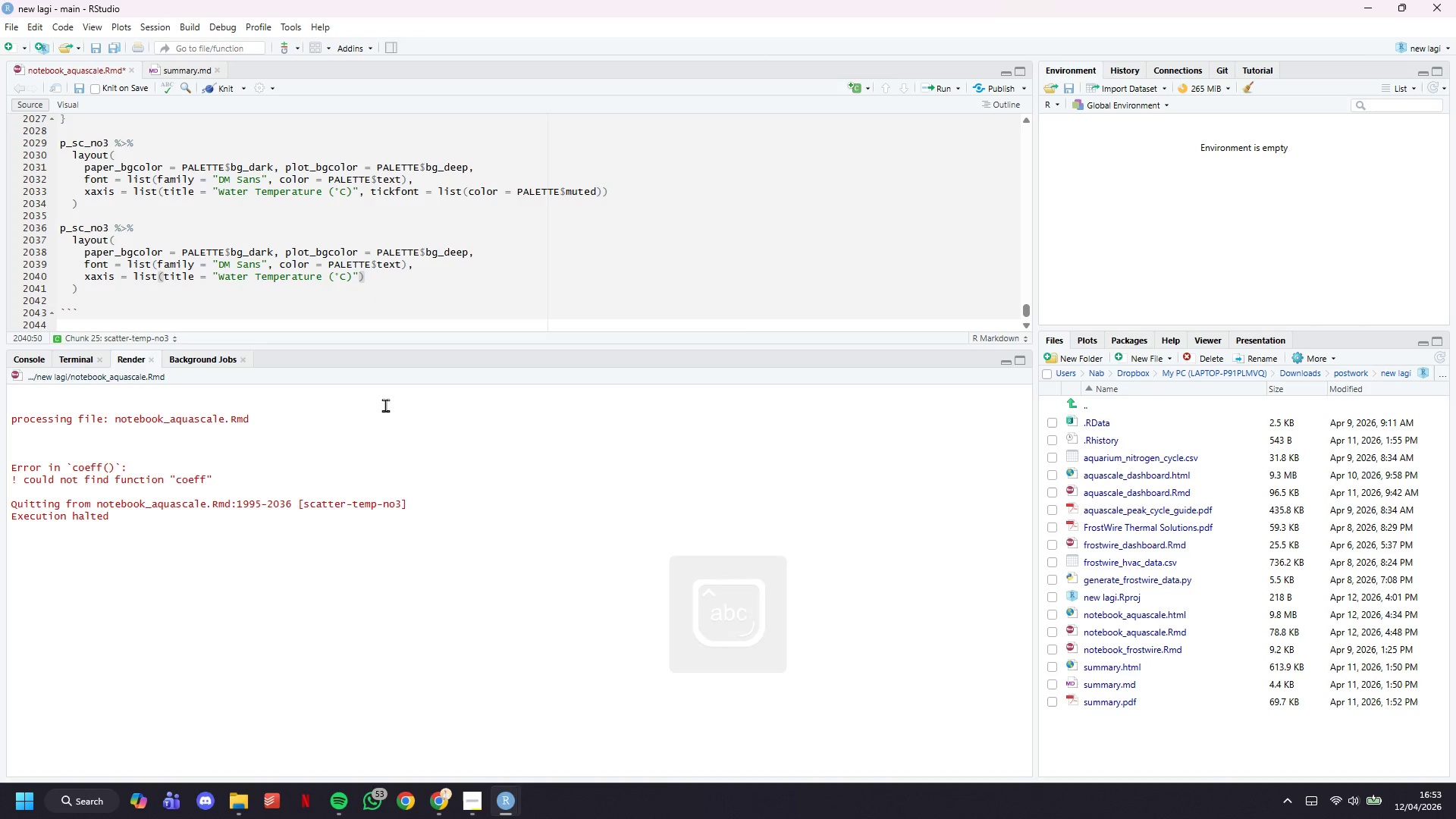 
type(, tickfont = list(color = PALETTE)
 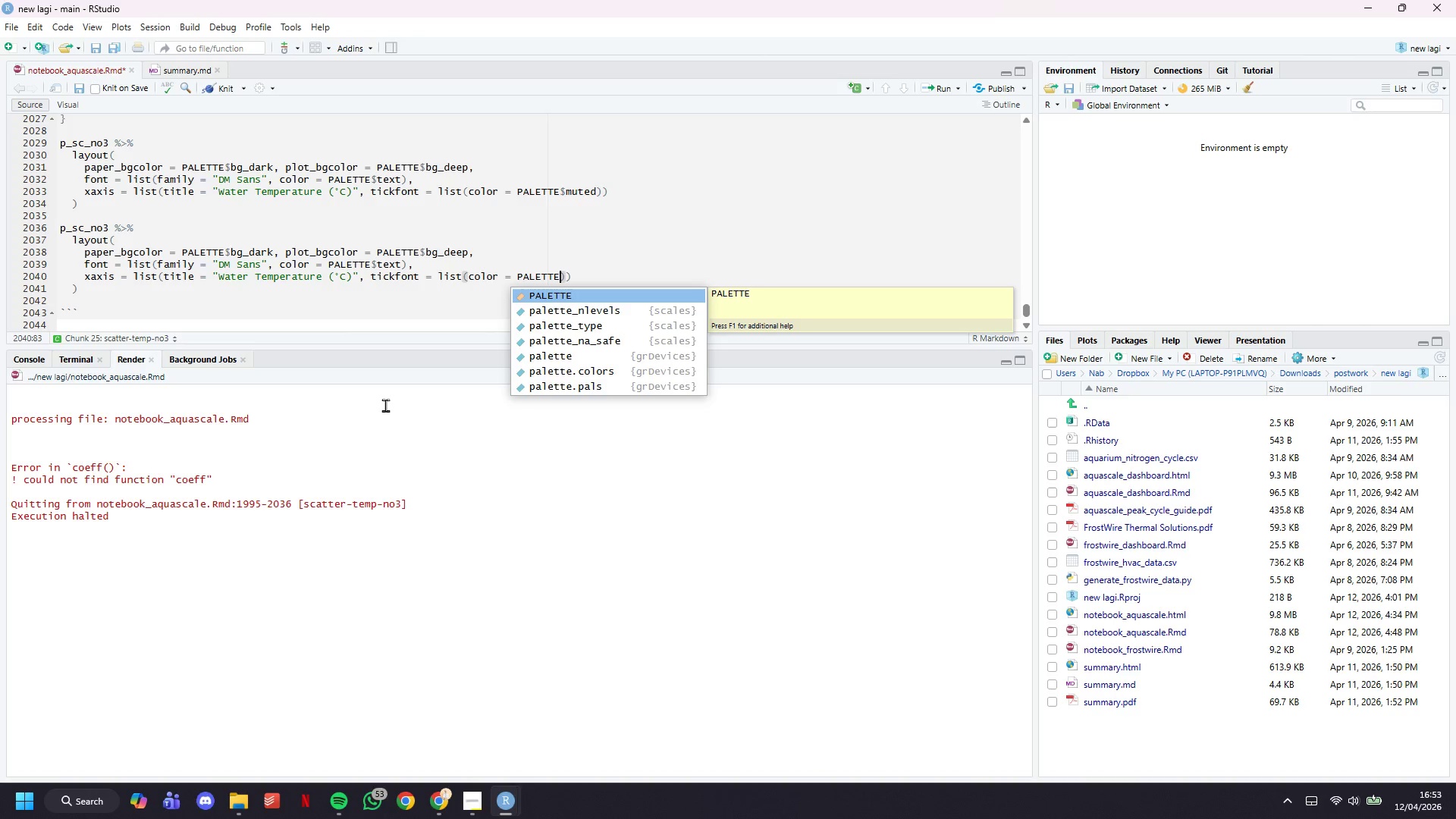 
wait(8.08)
 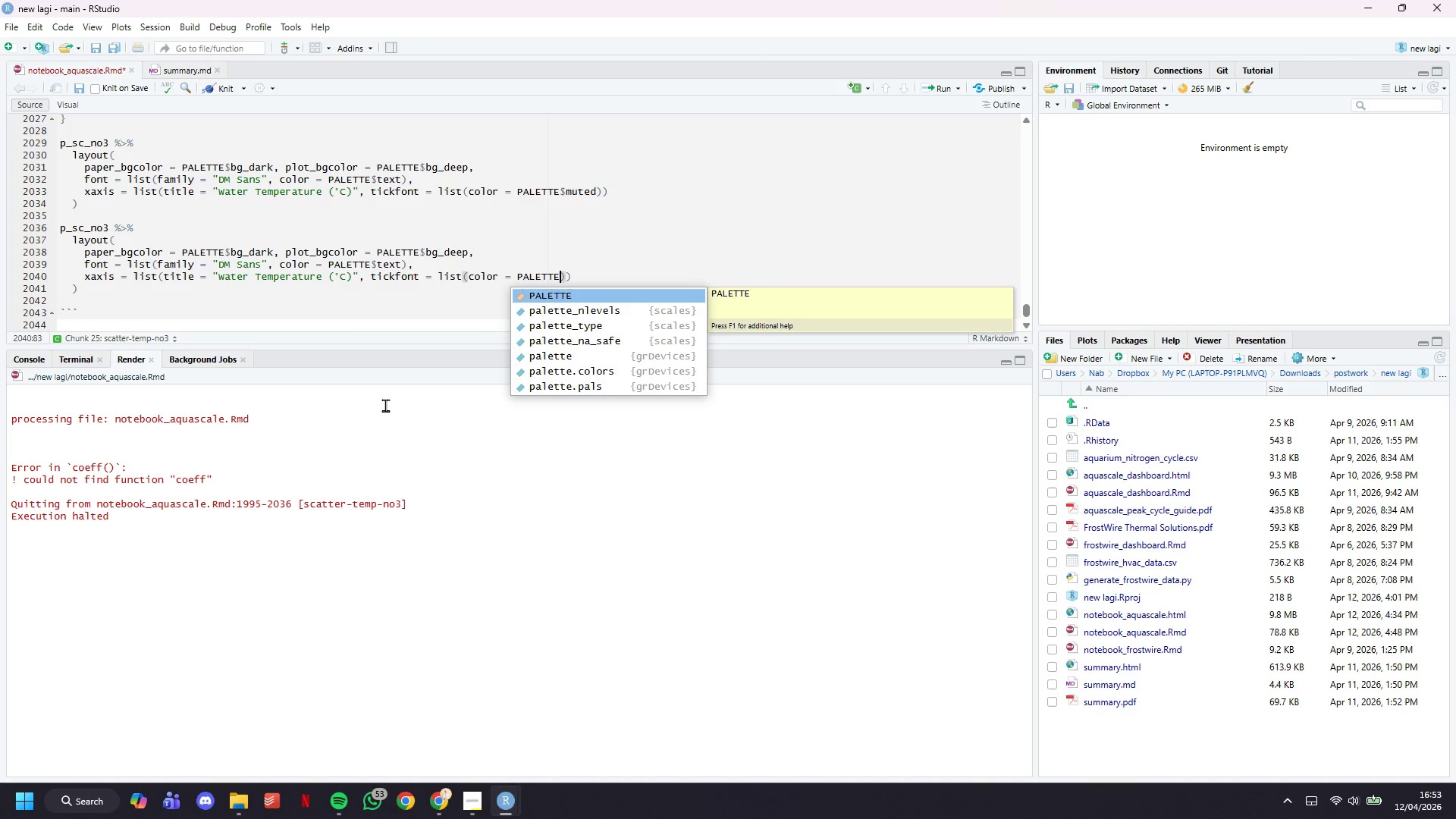 
type($muted)
 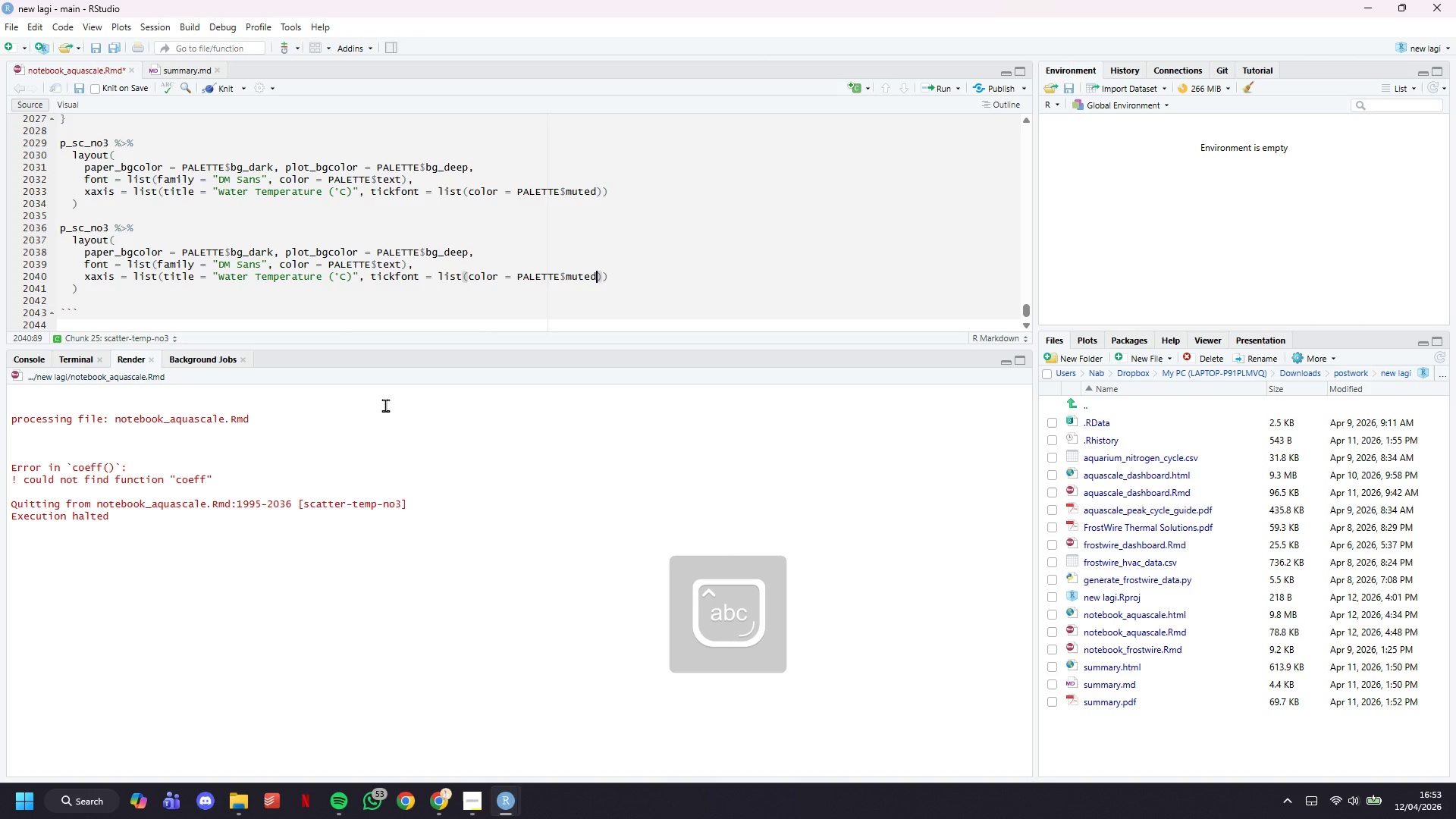 
key(ArrowRight)
 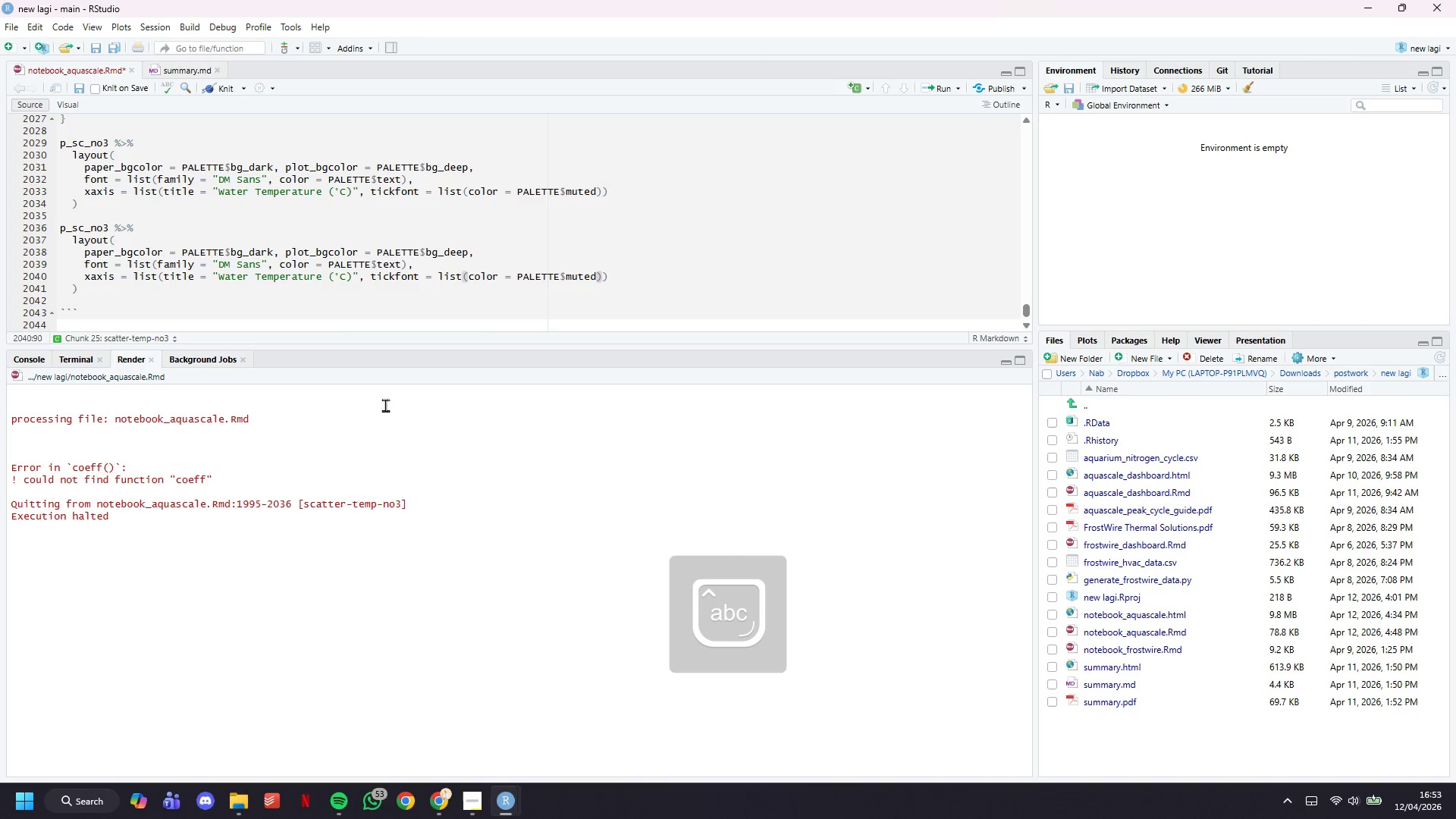 
key(Comma)
 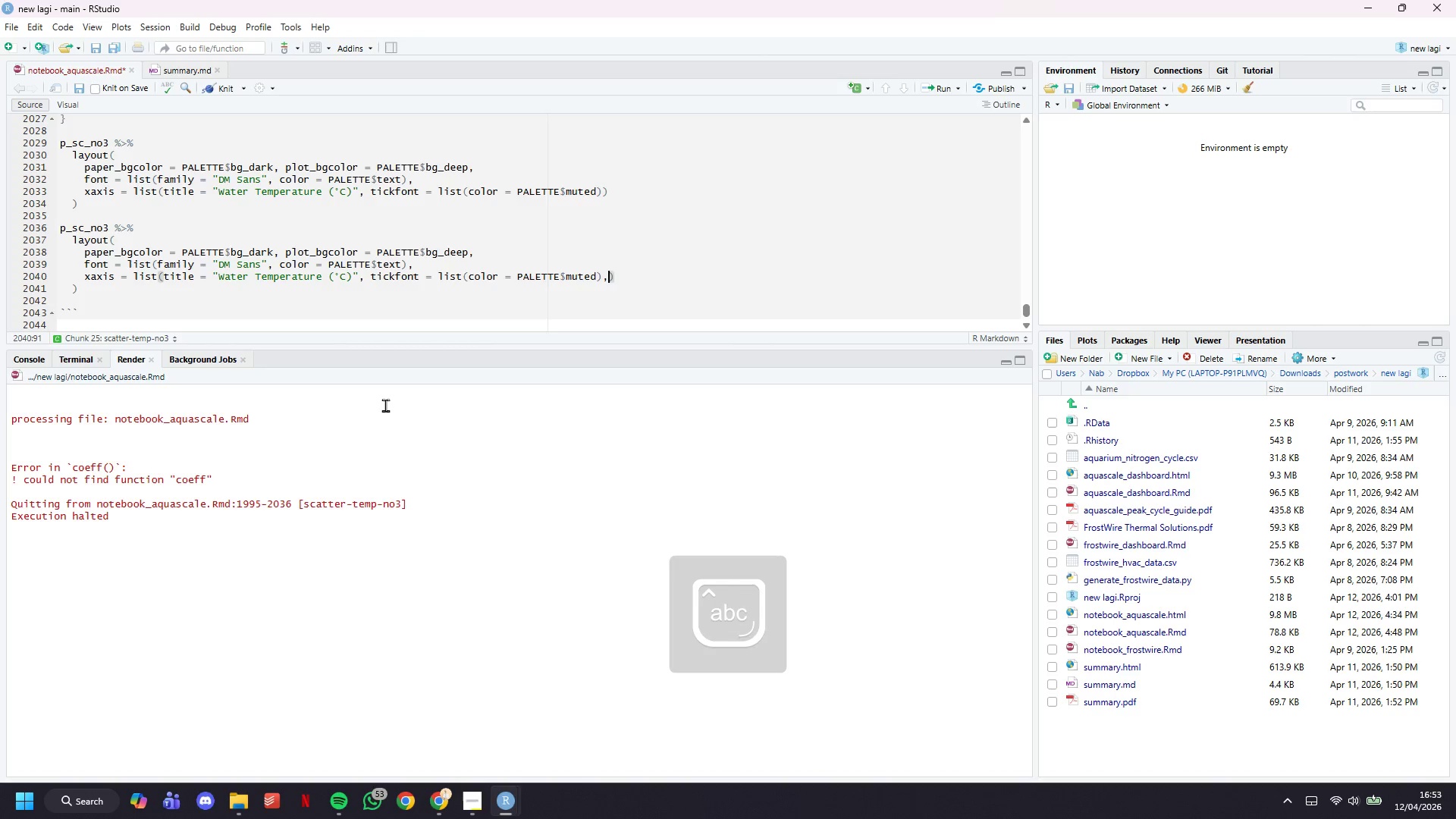 
key(Enter)
 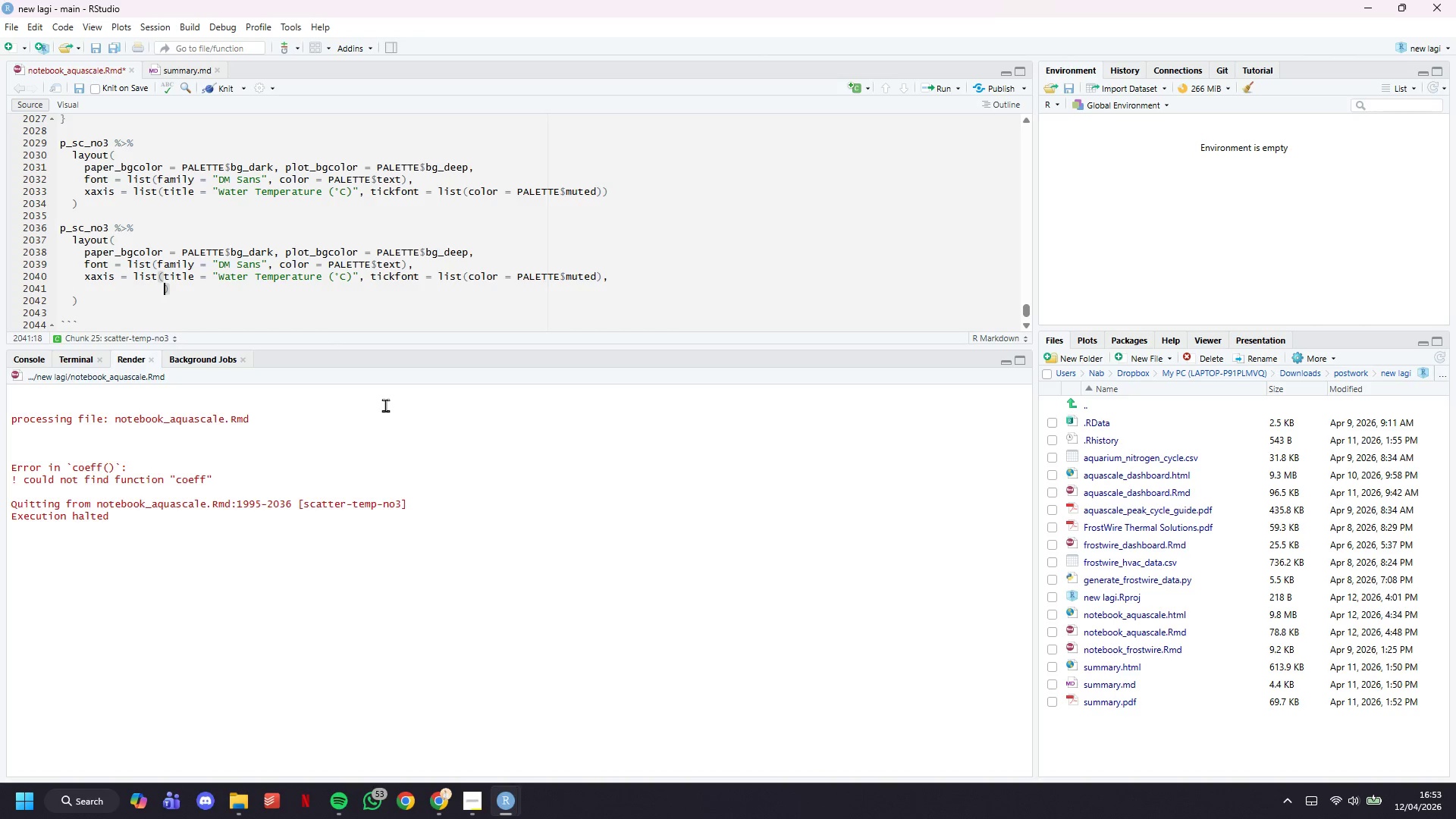 
type(w)
key(Backspace)
type(showgrid = TRUE, gridcolor = PALETTE$grid)
 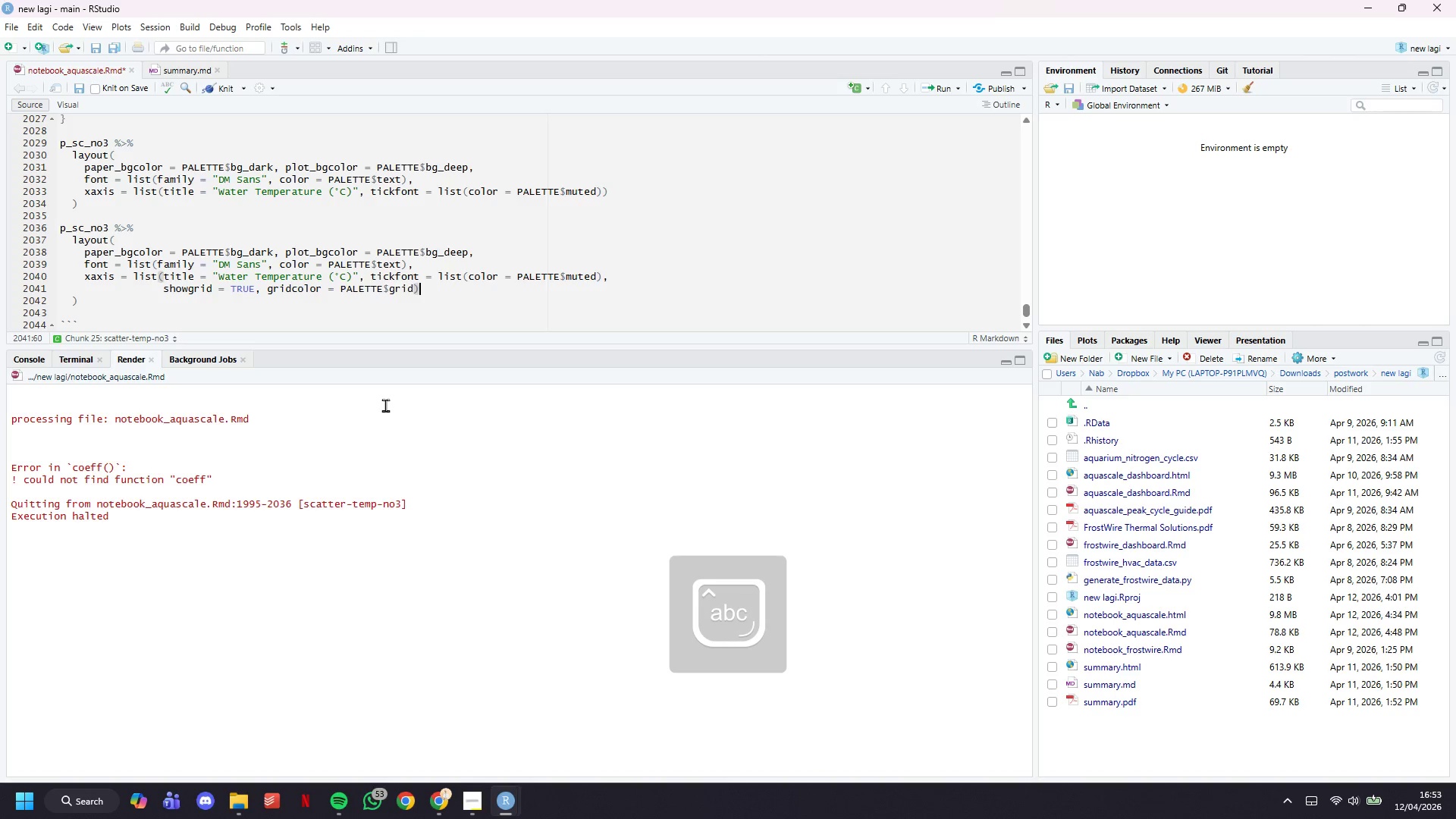 
 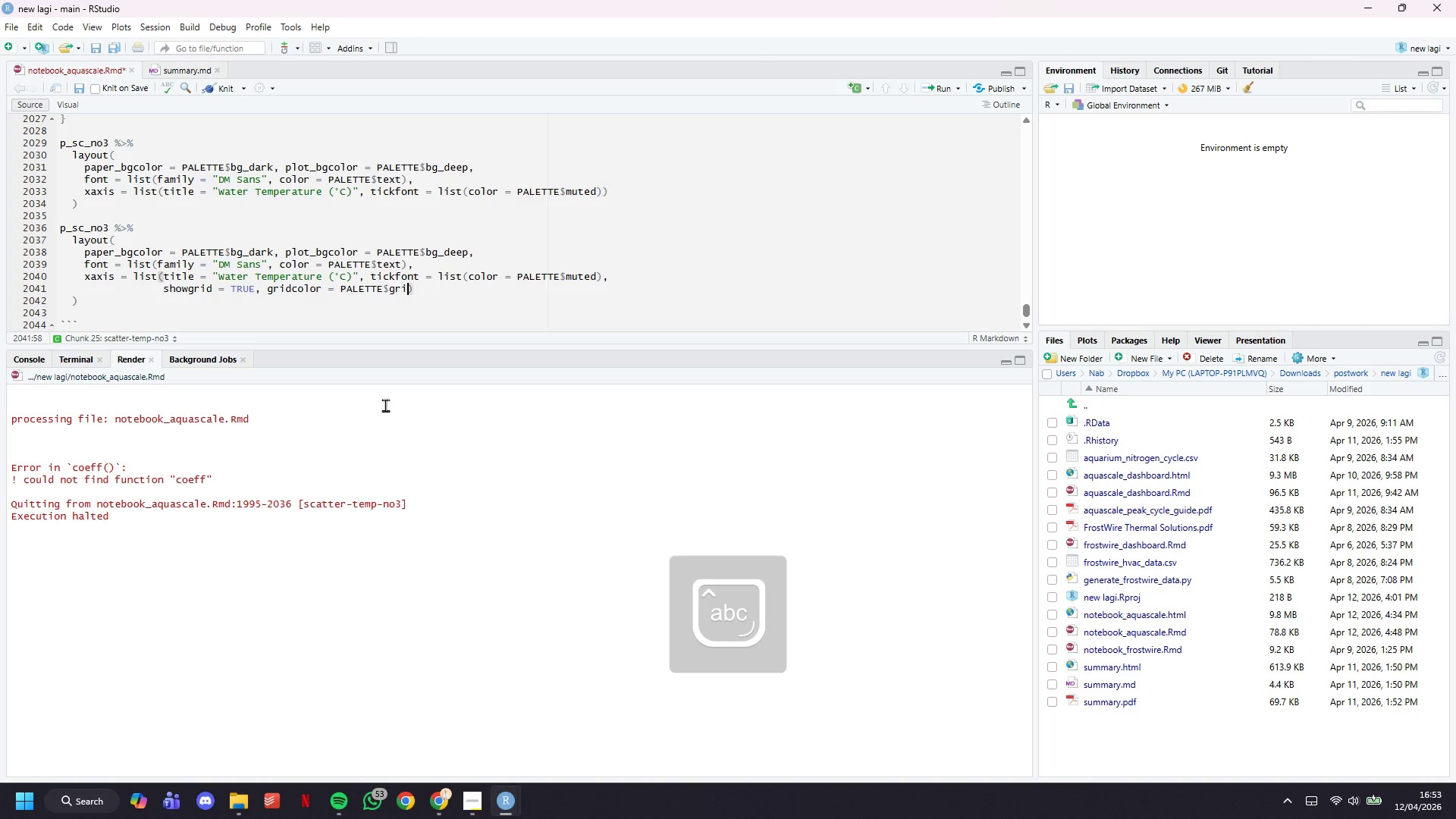 
key(ArrowRight)
 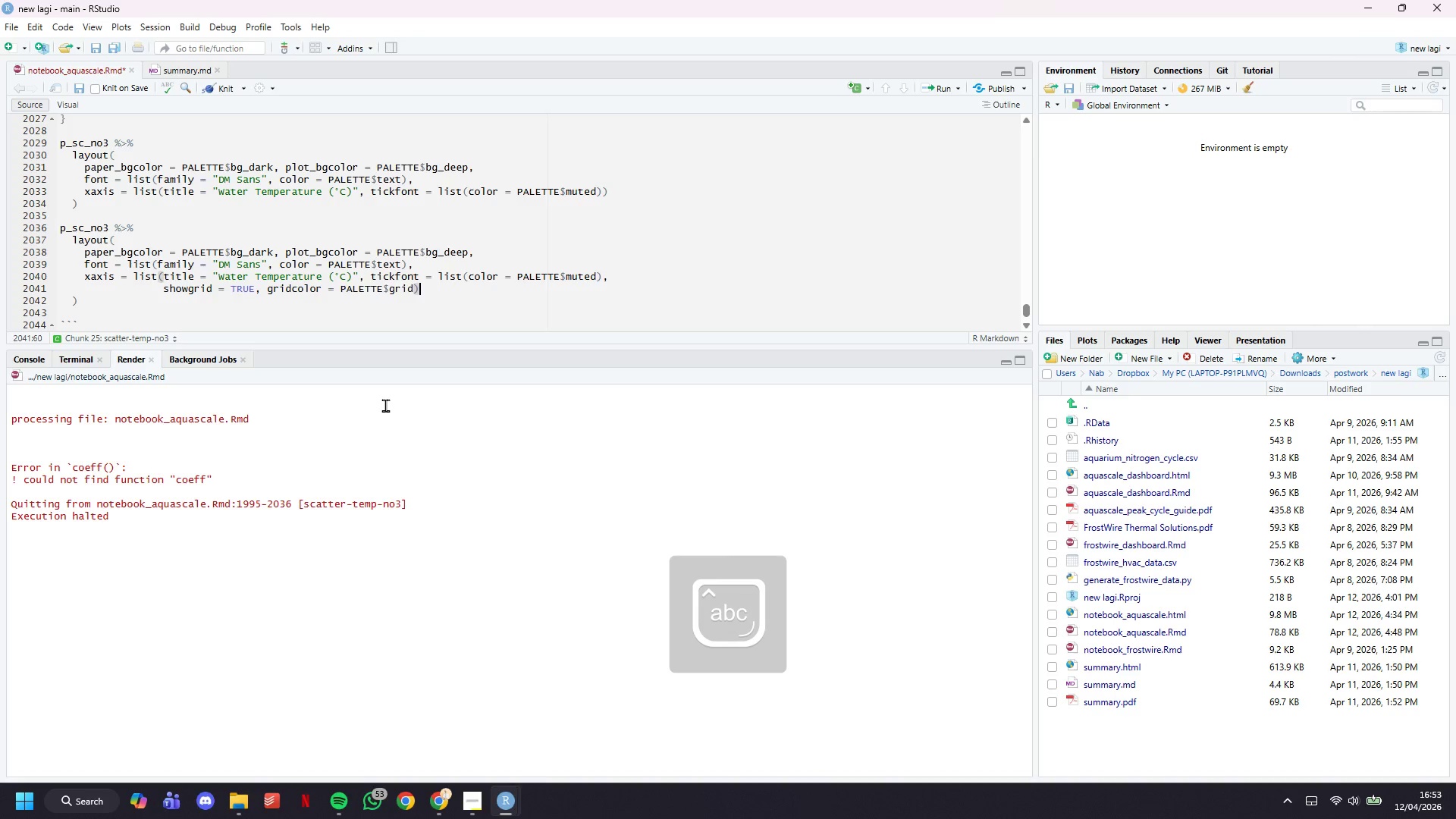 
key(Comma)
 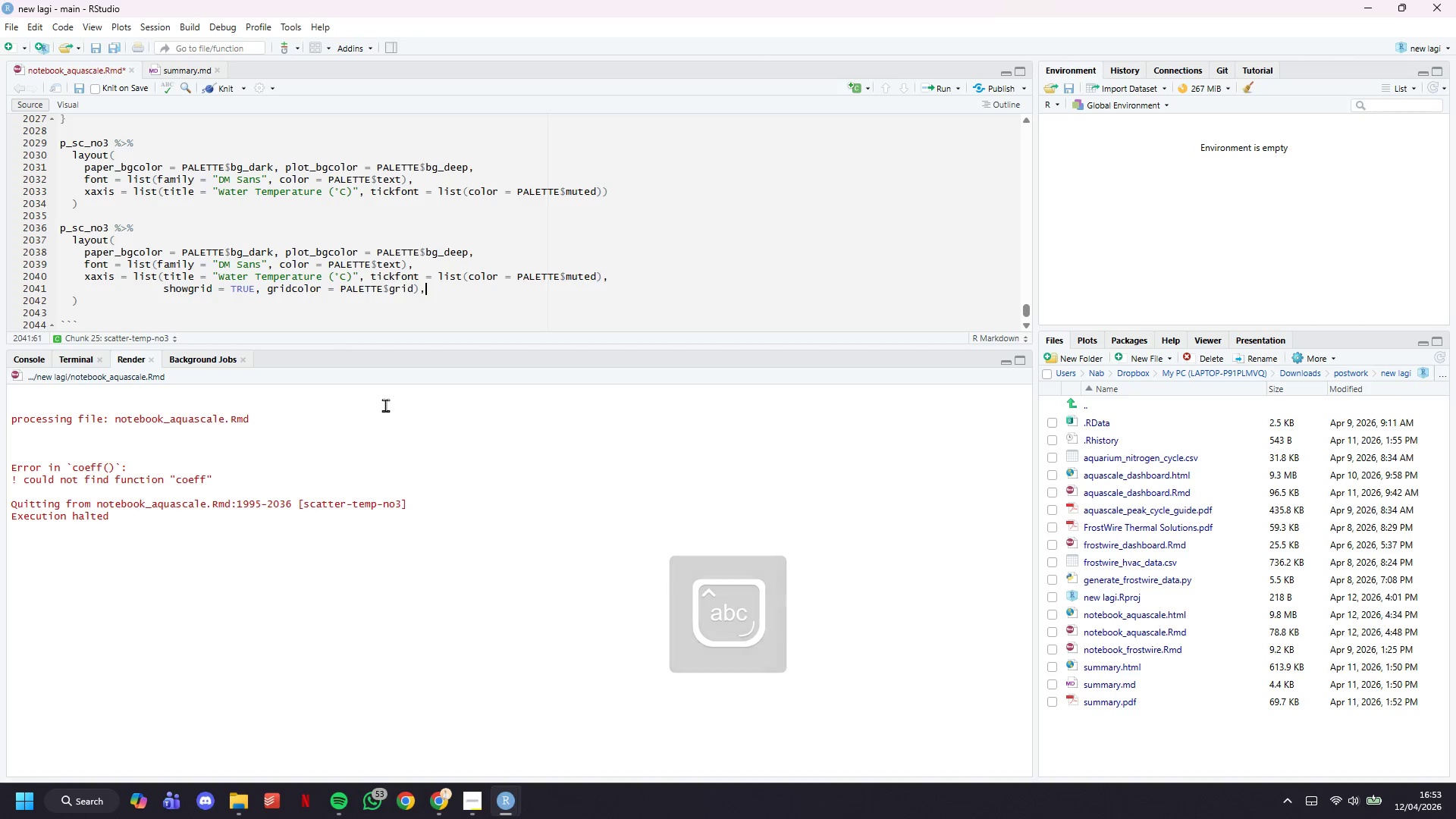 
key(Enter)
 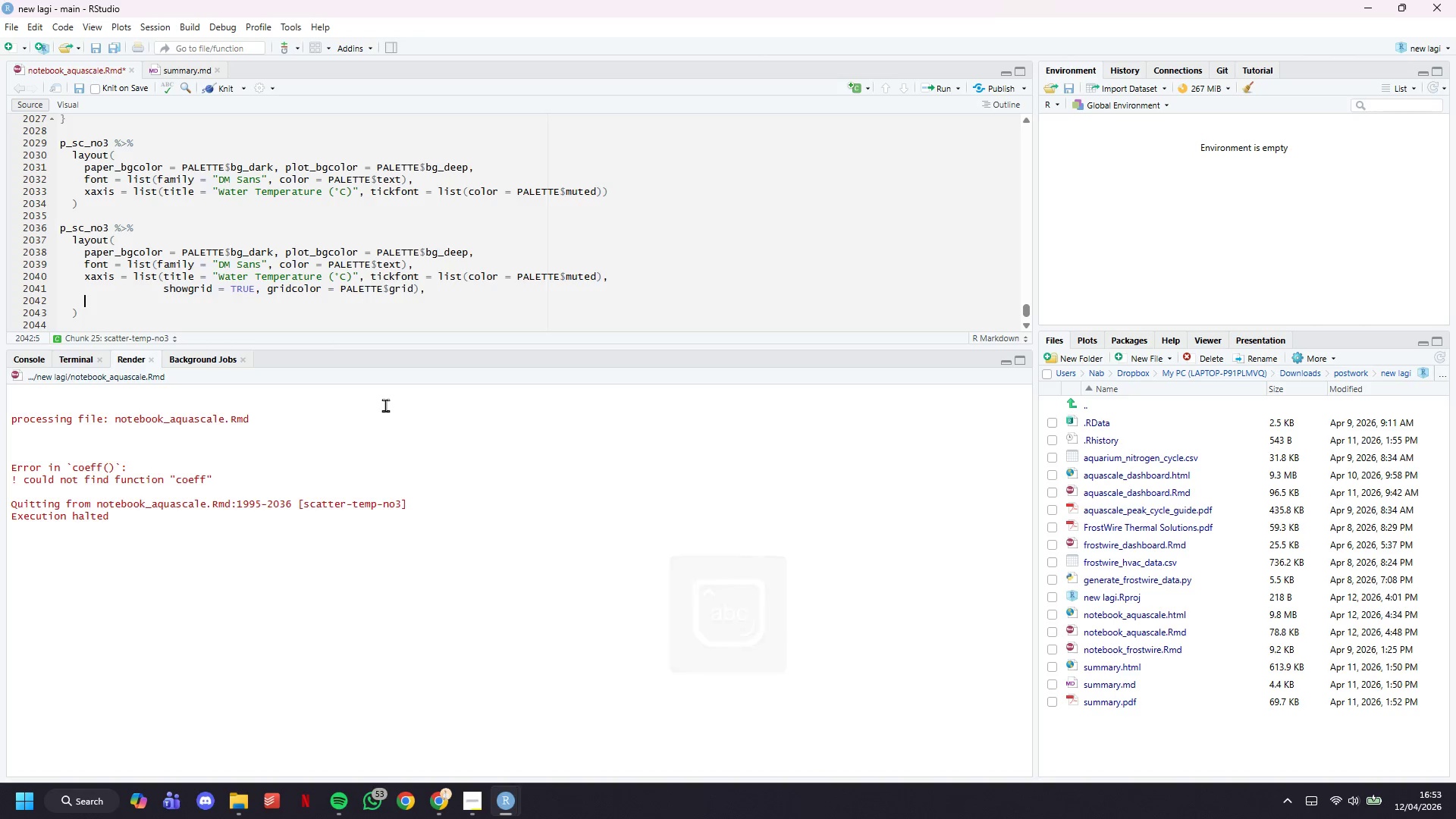 
type(yaxis = )
 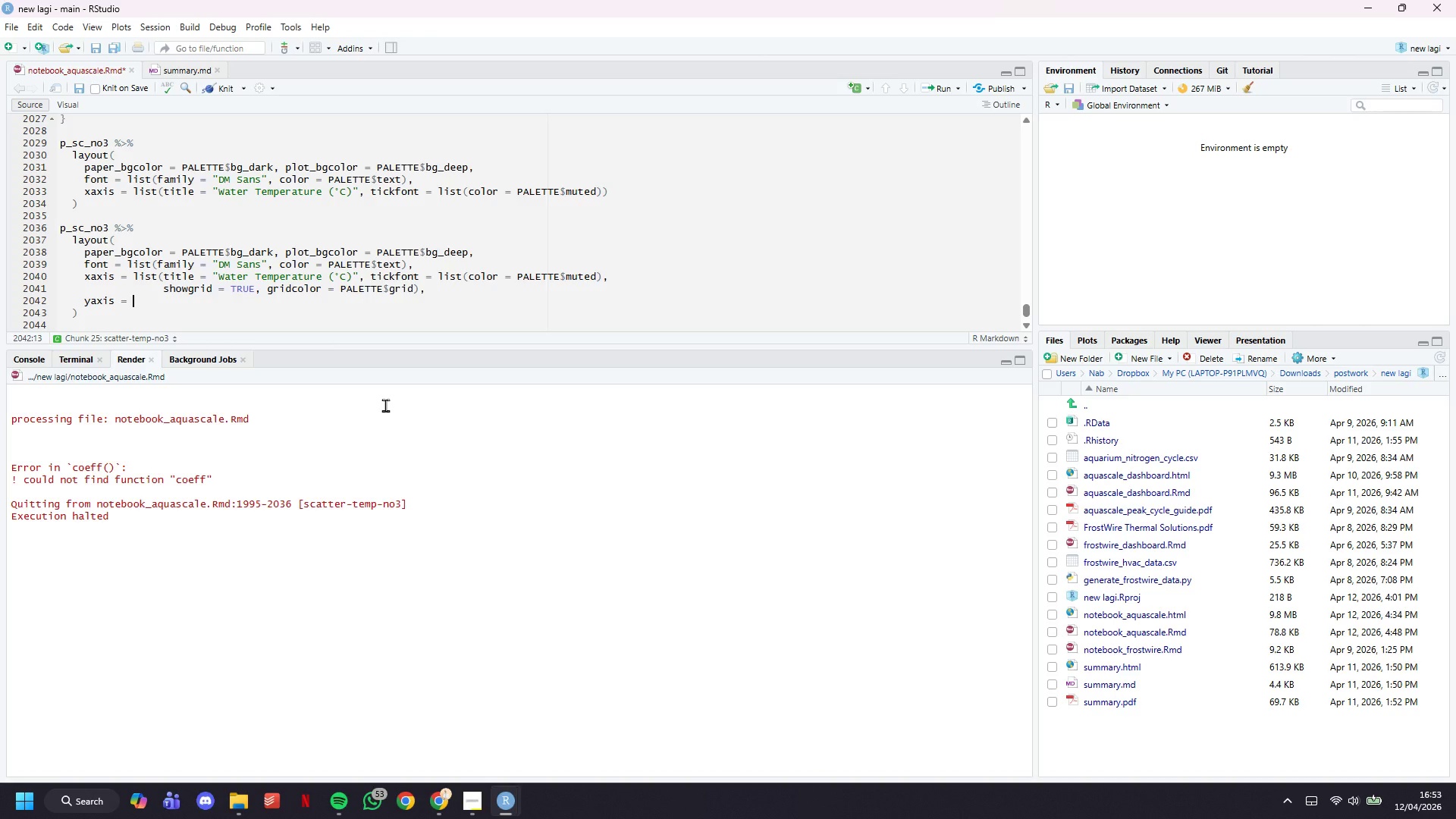 
wait(5.84)
 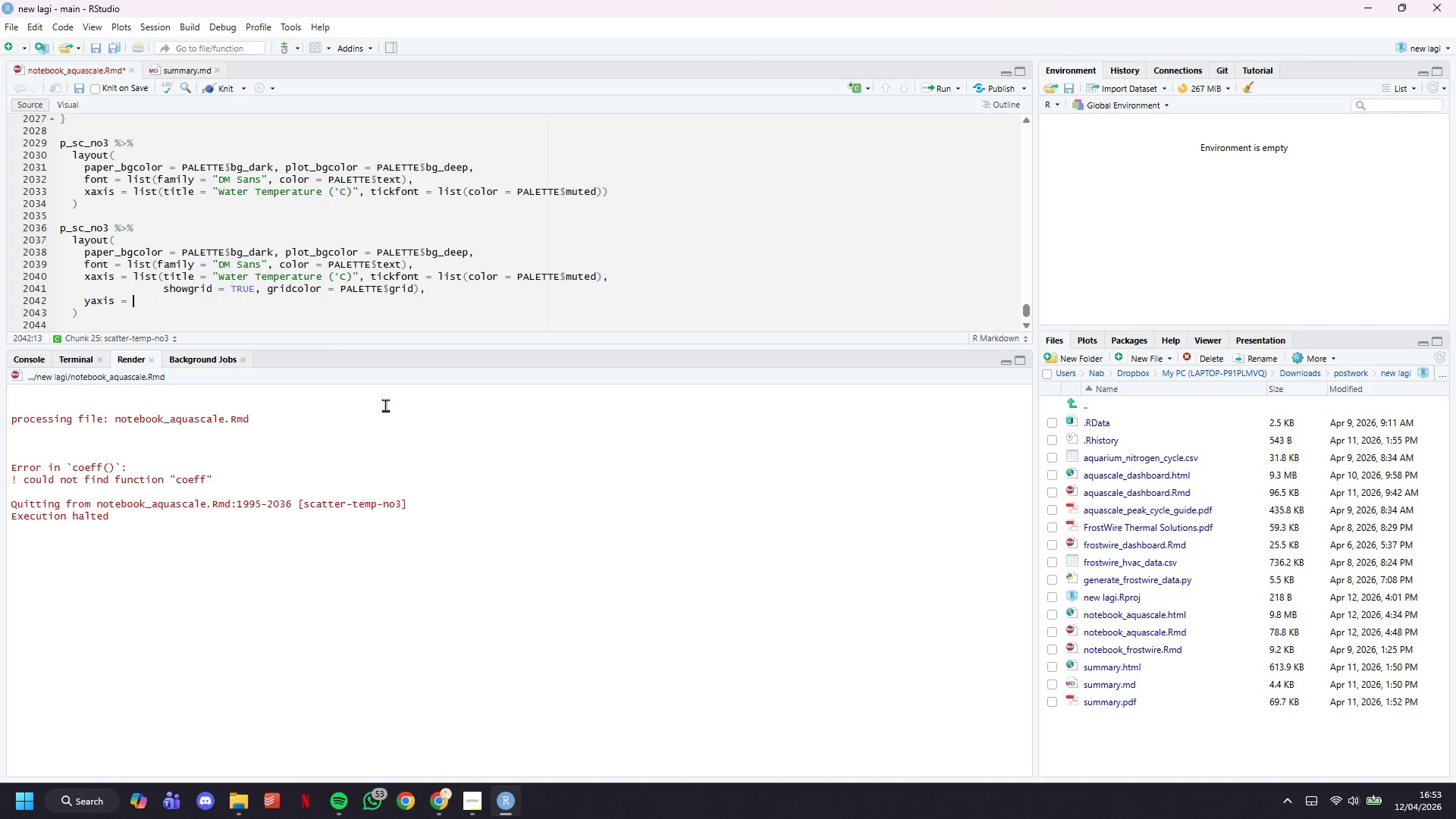 
type(list(title = "Nitrate (ppm))
 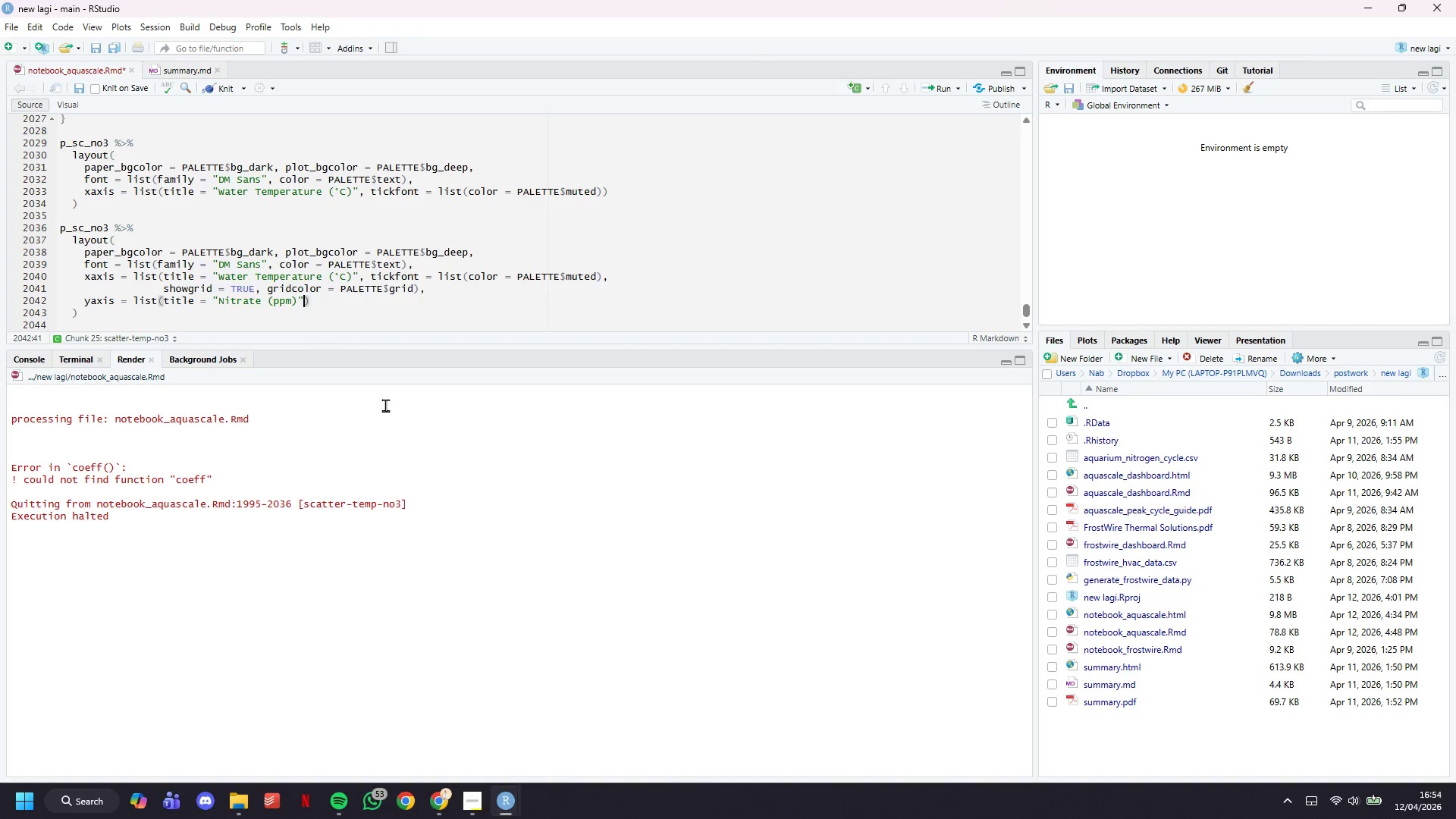 
 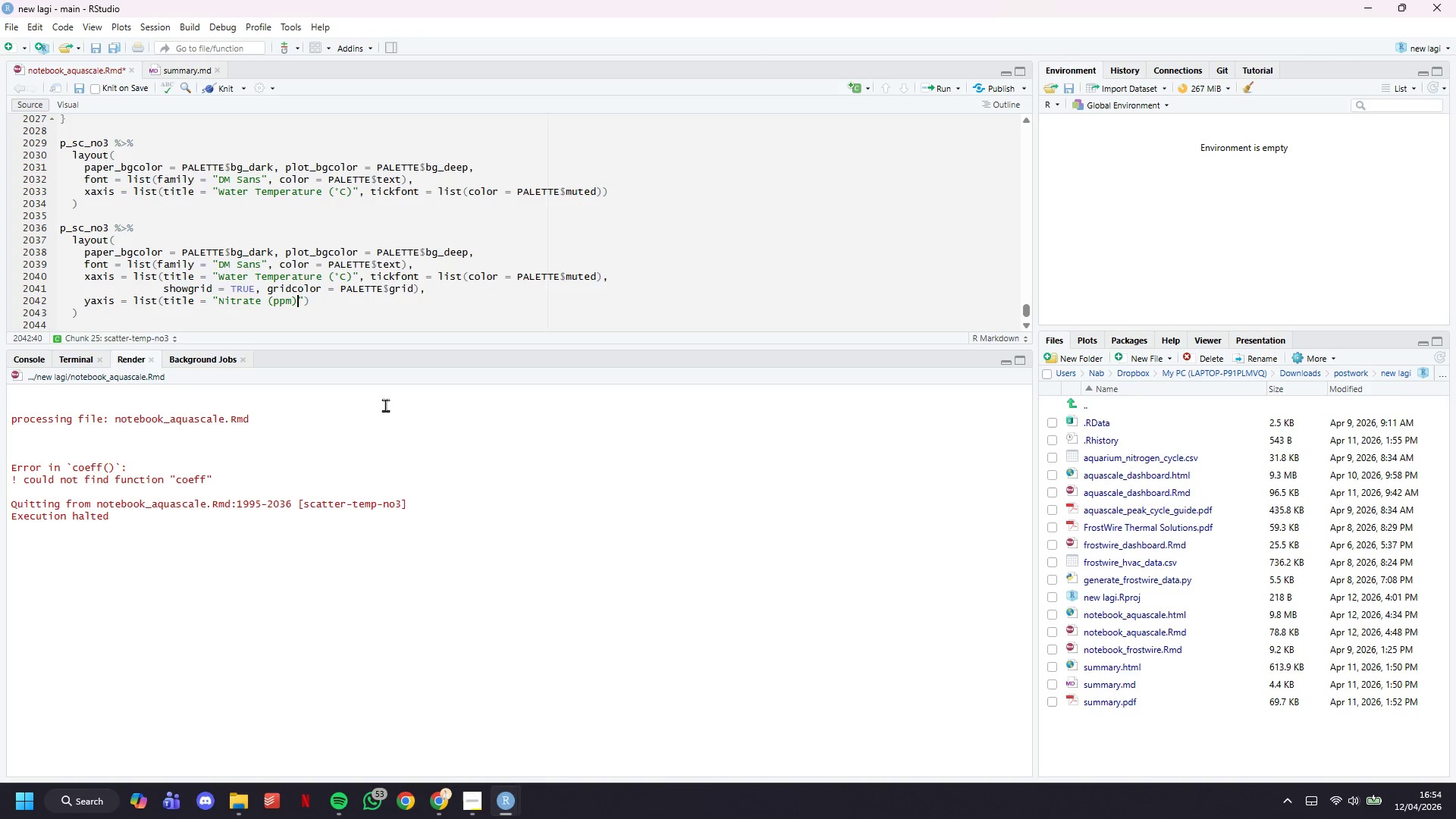 
key(ArrowRight)
 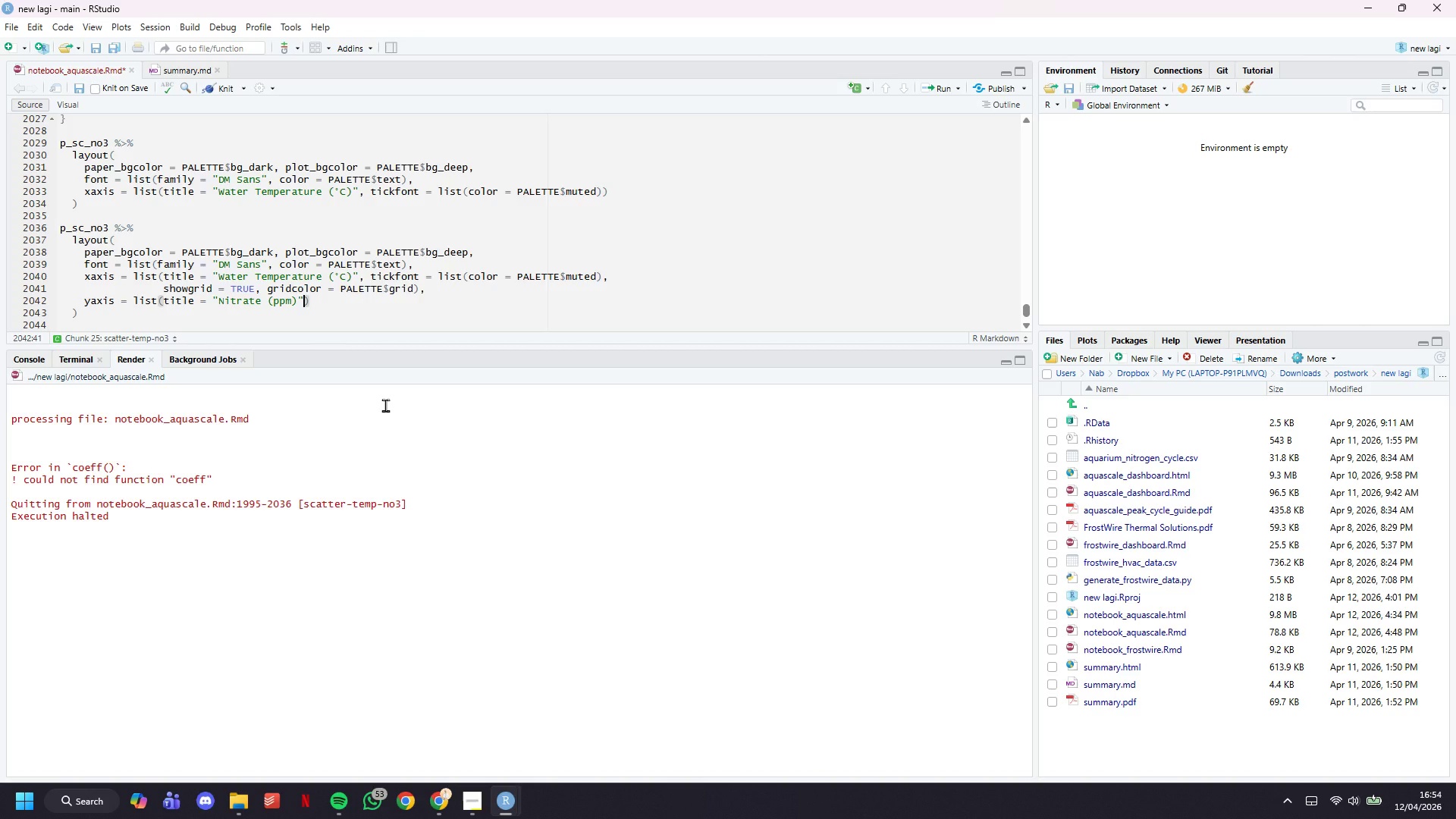 
type(, titlefont = list(color = PALETTE$nitrate, size = 11)
 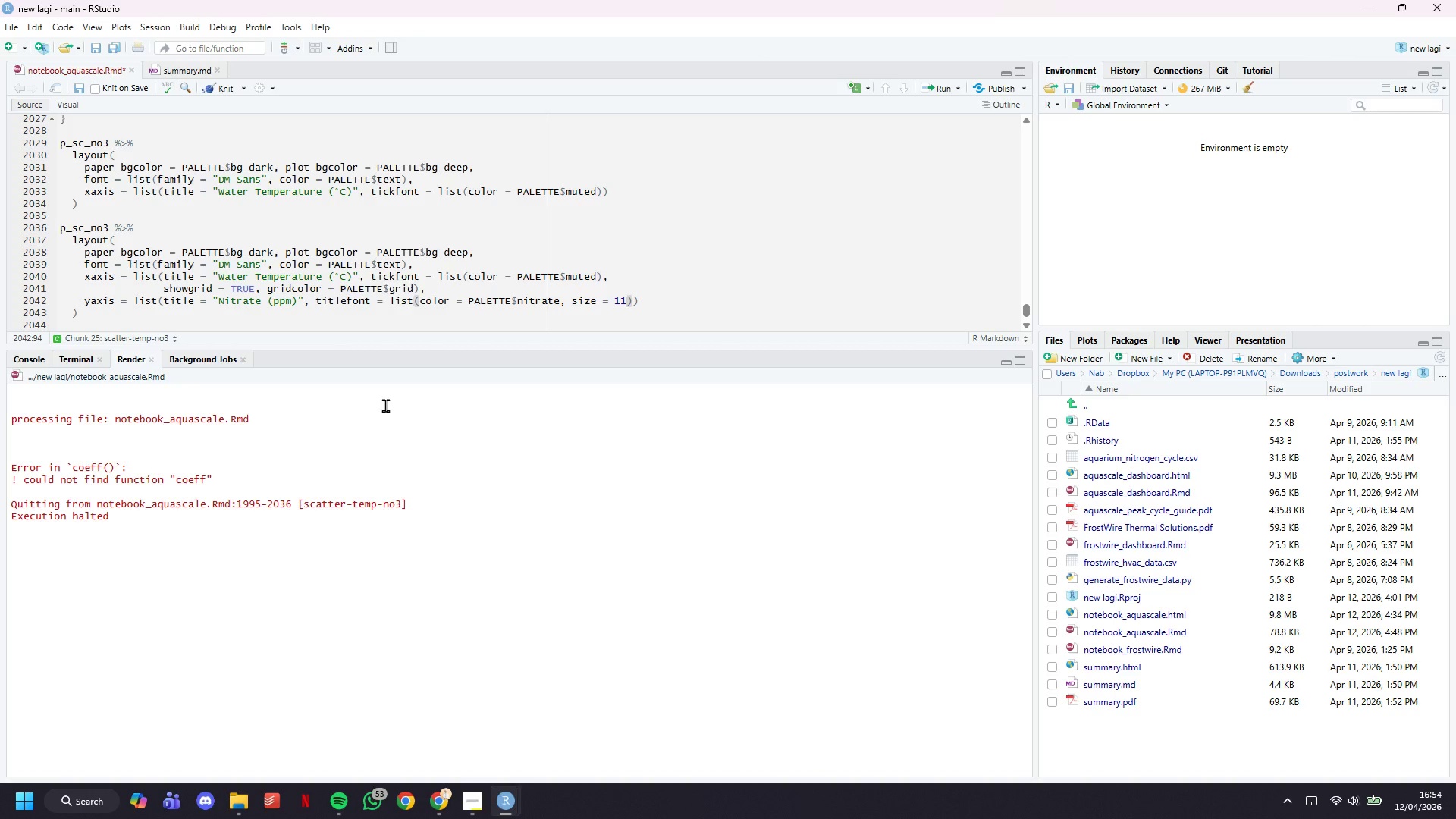 
key(ArrowRight)
 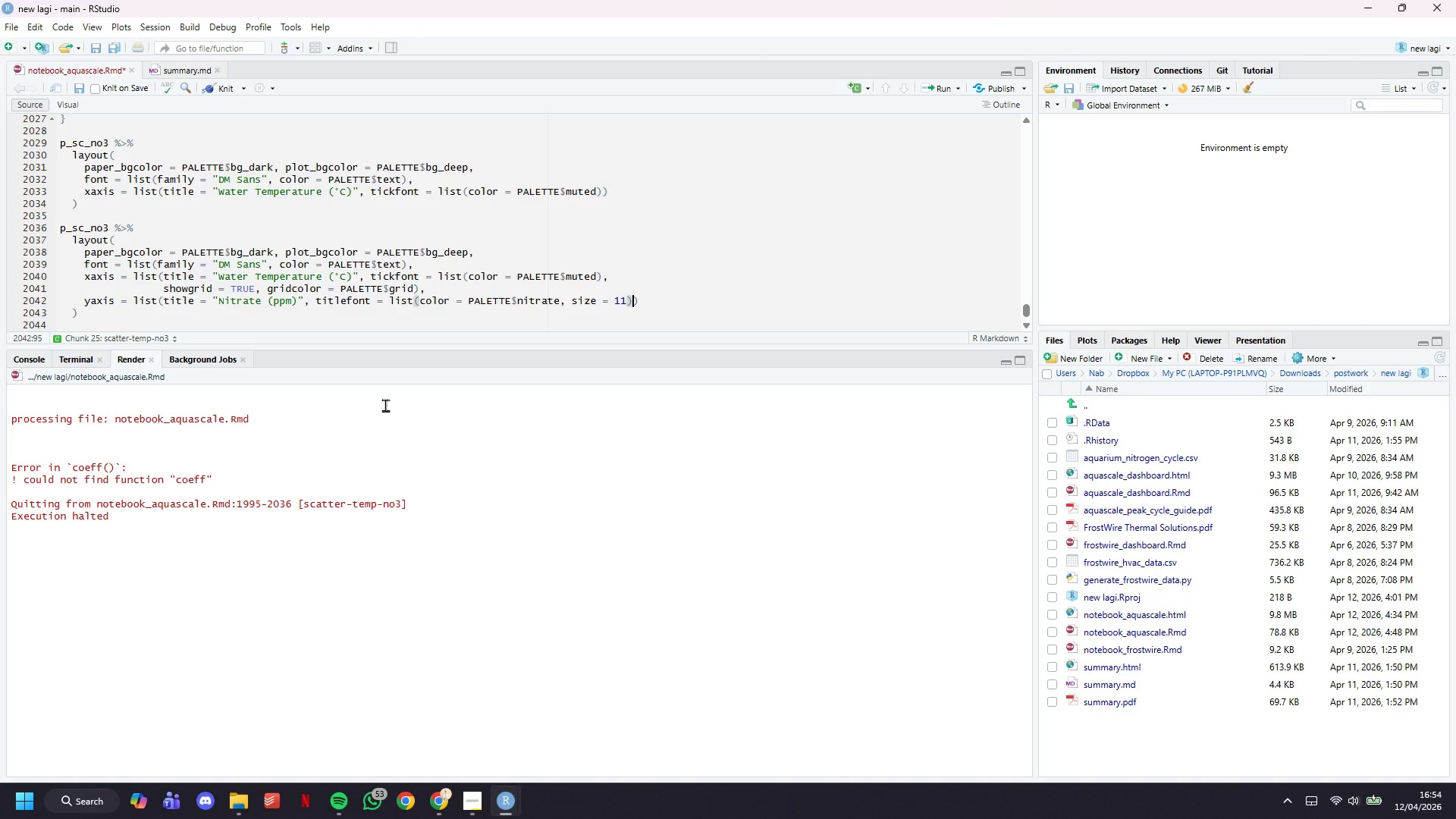 
key(Comma)
 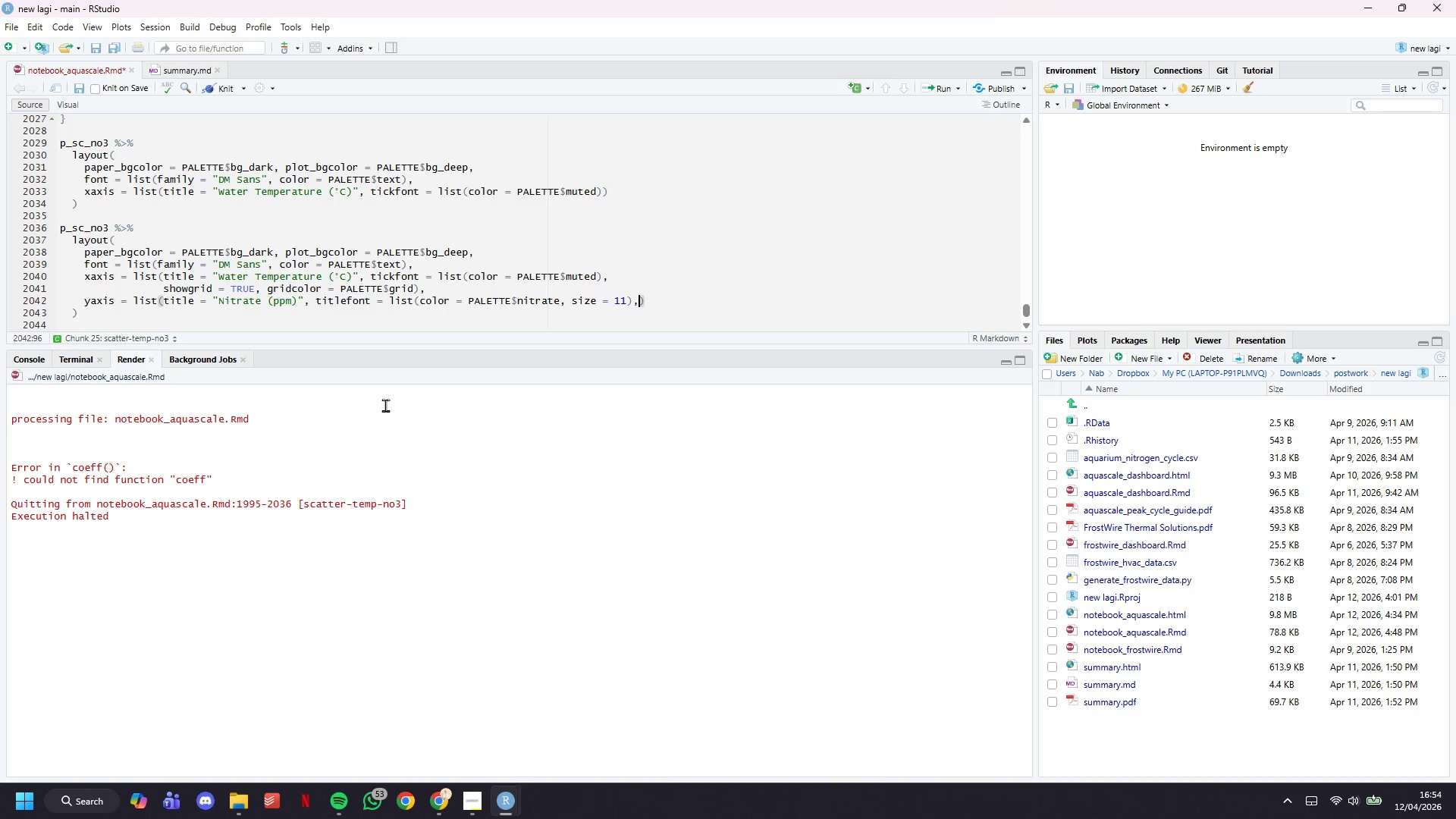 
key(Enter)
 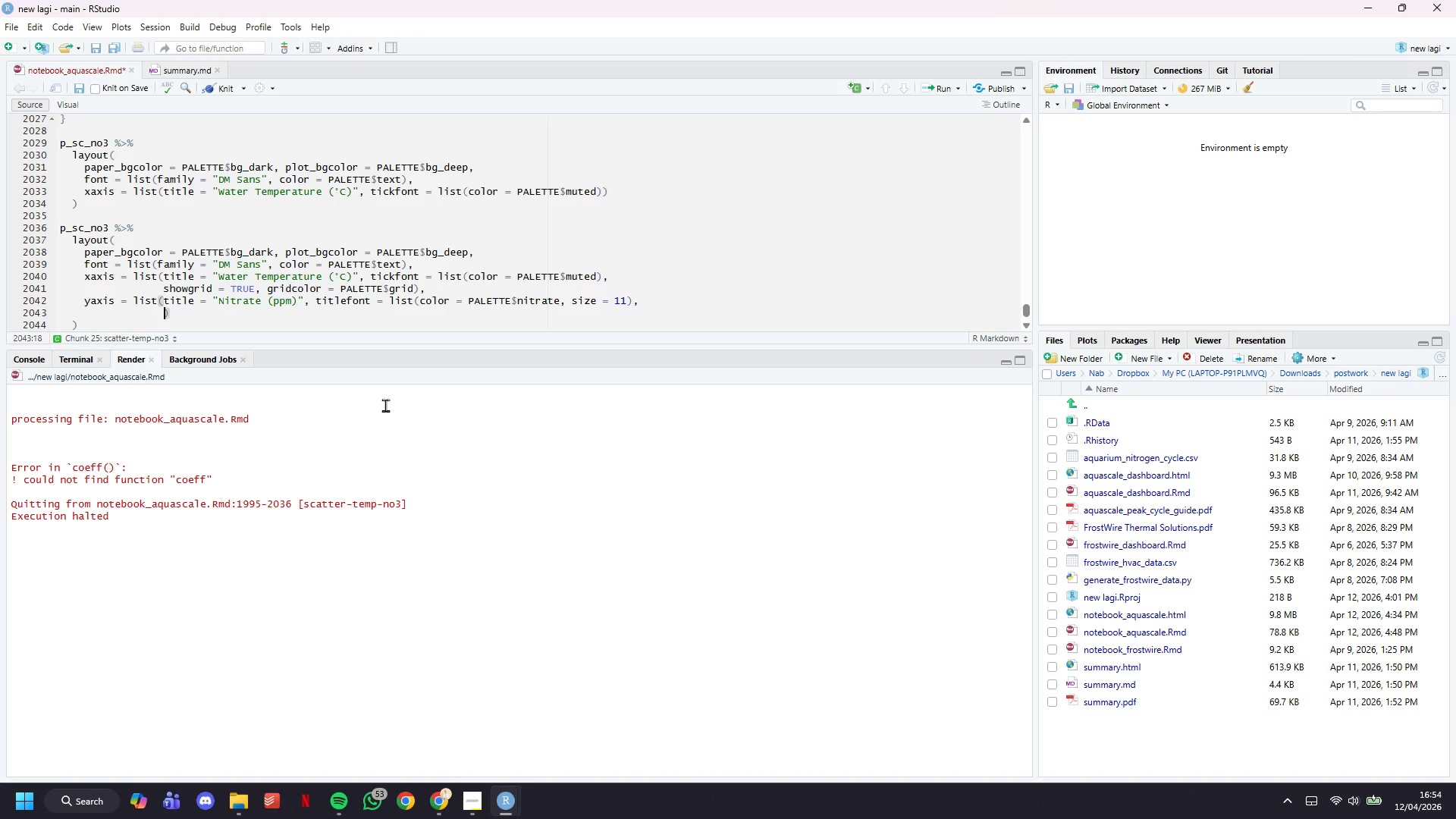 
type(tickfont = list(color = PALETTE$muted)
 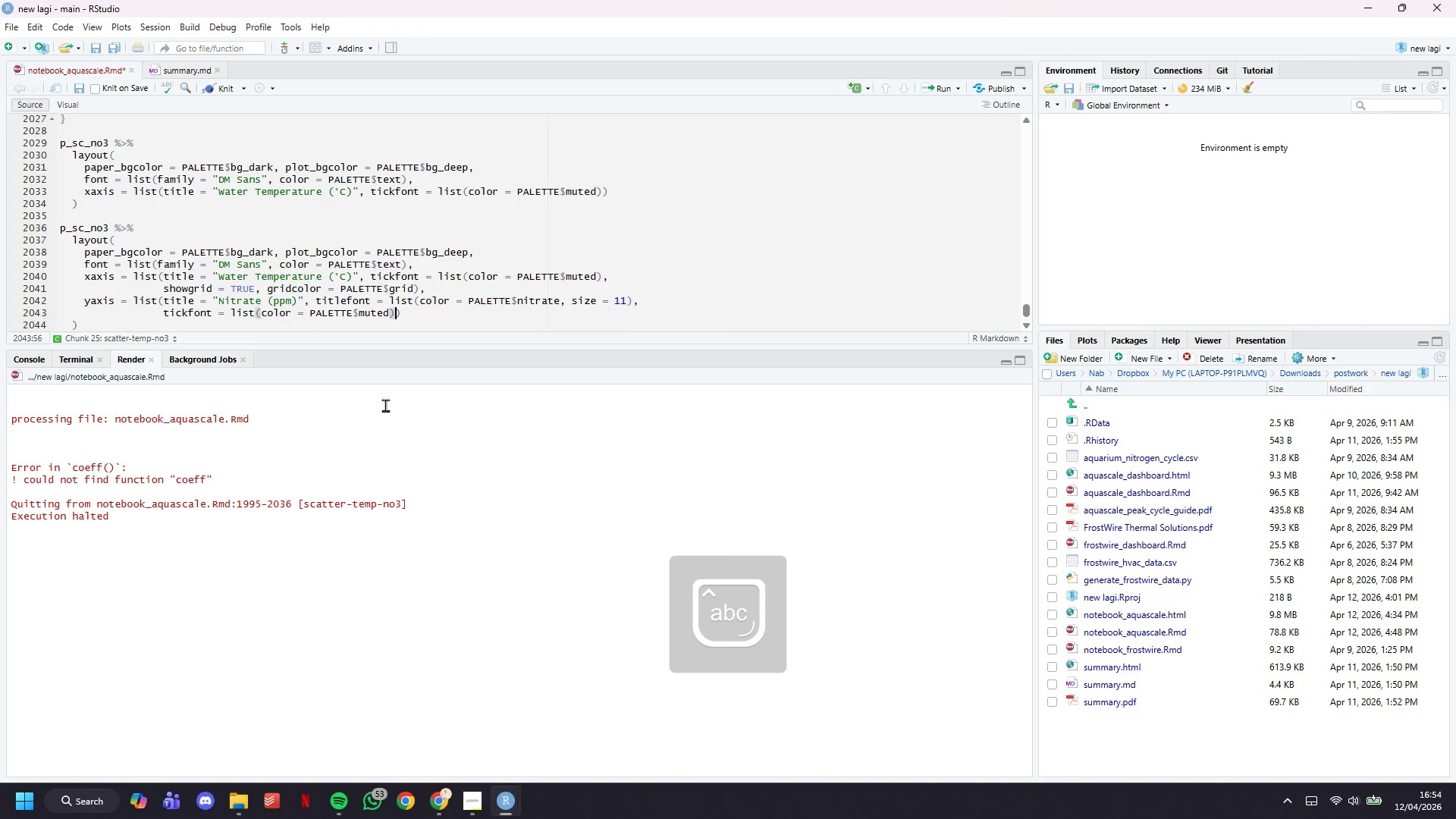 
 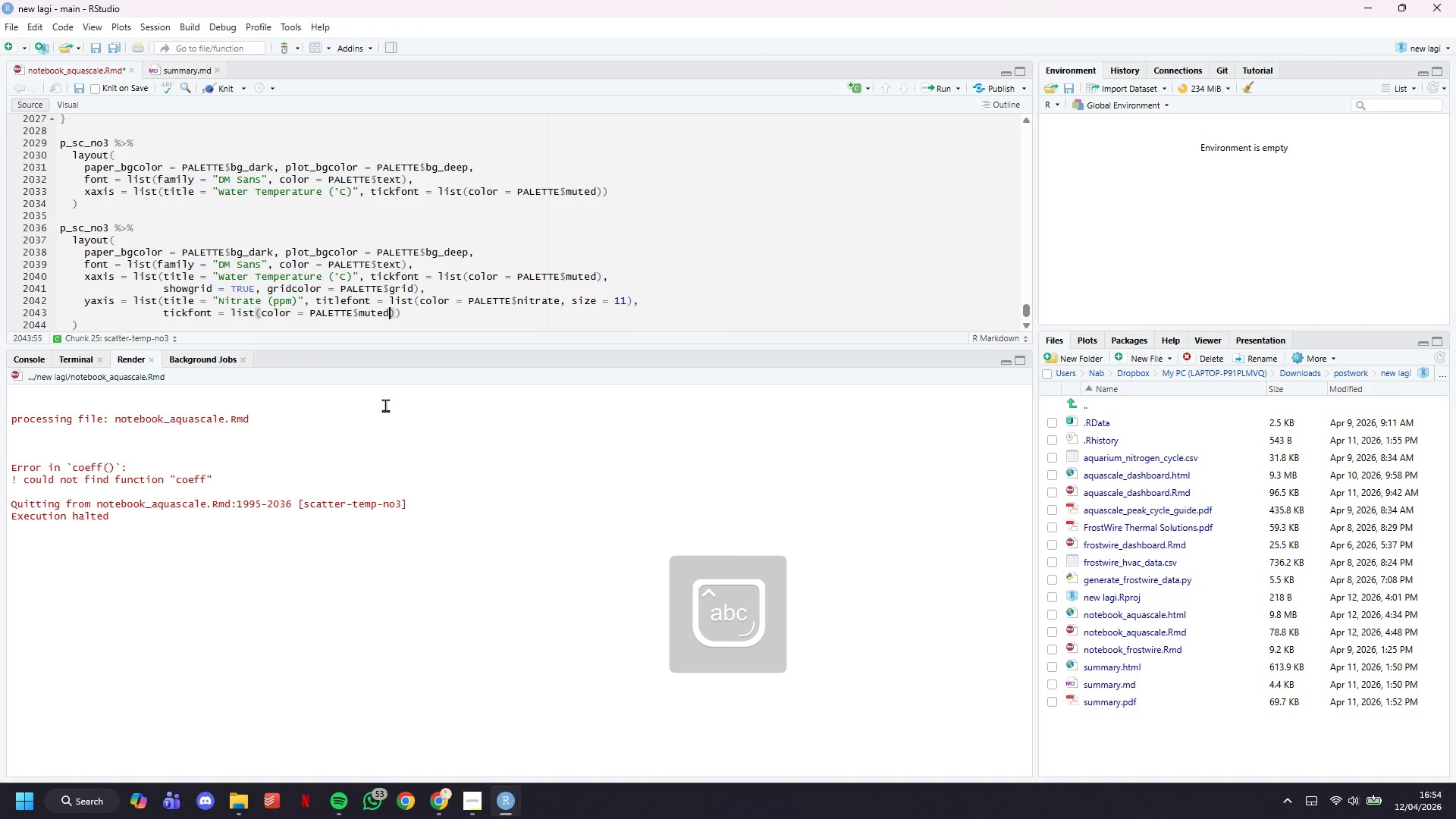 
key(ArrowRight)
 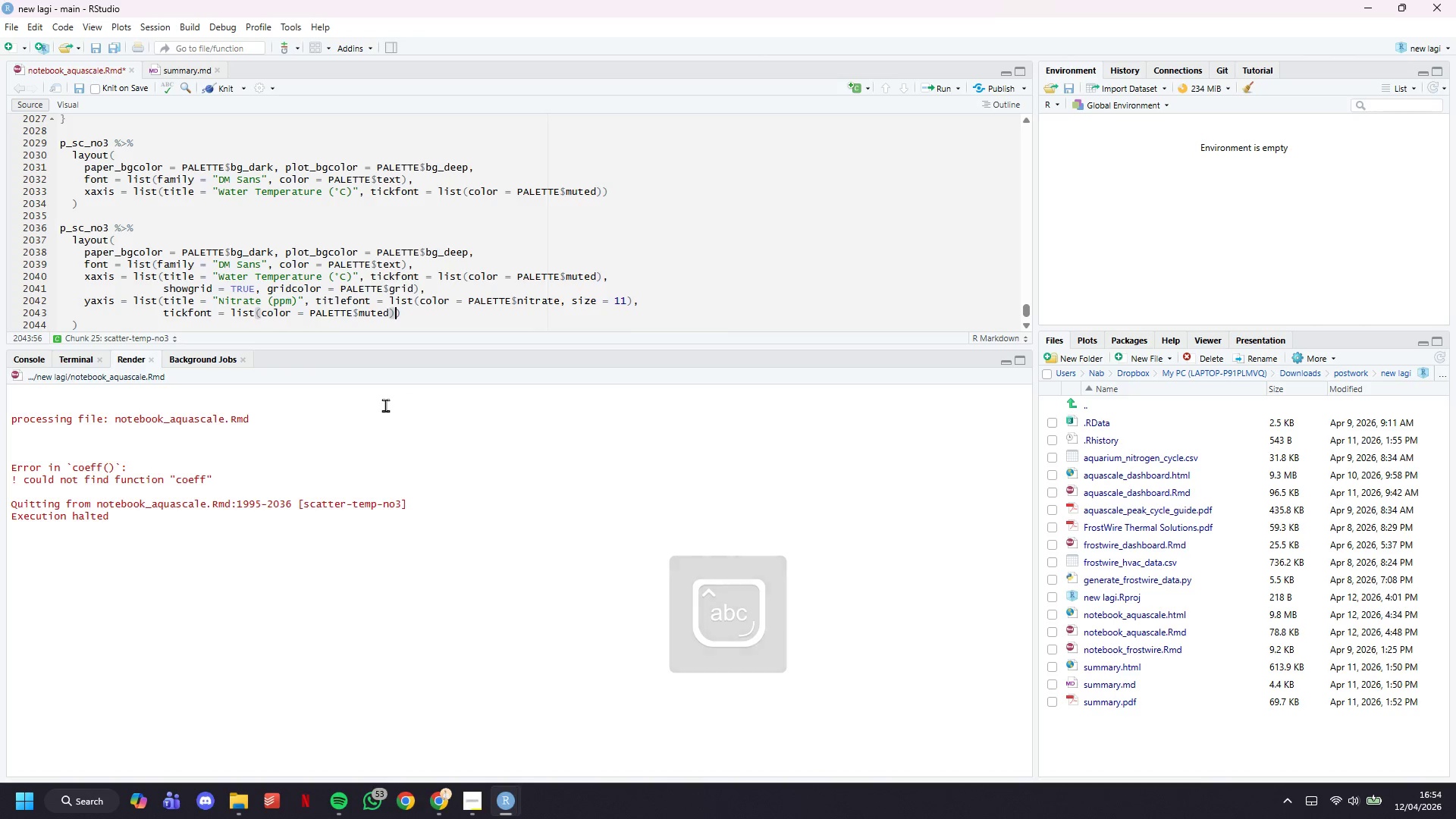 
key(Comma)
 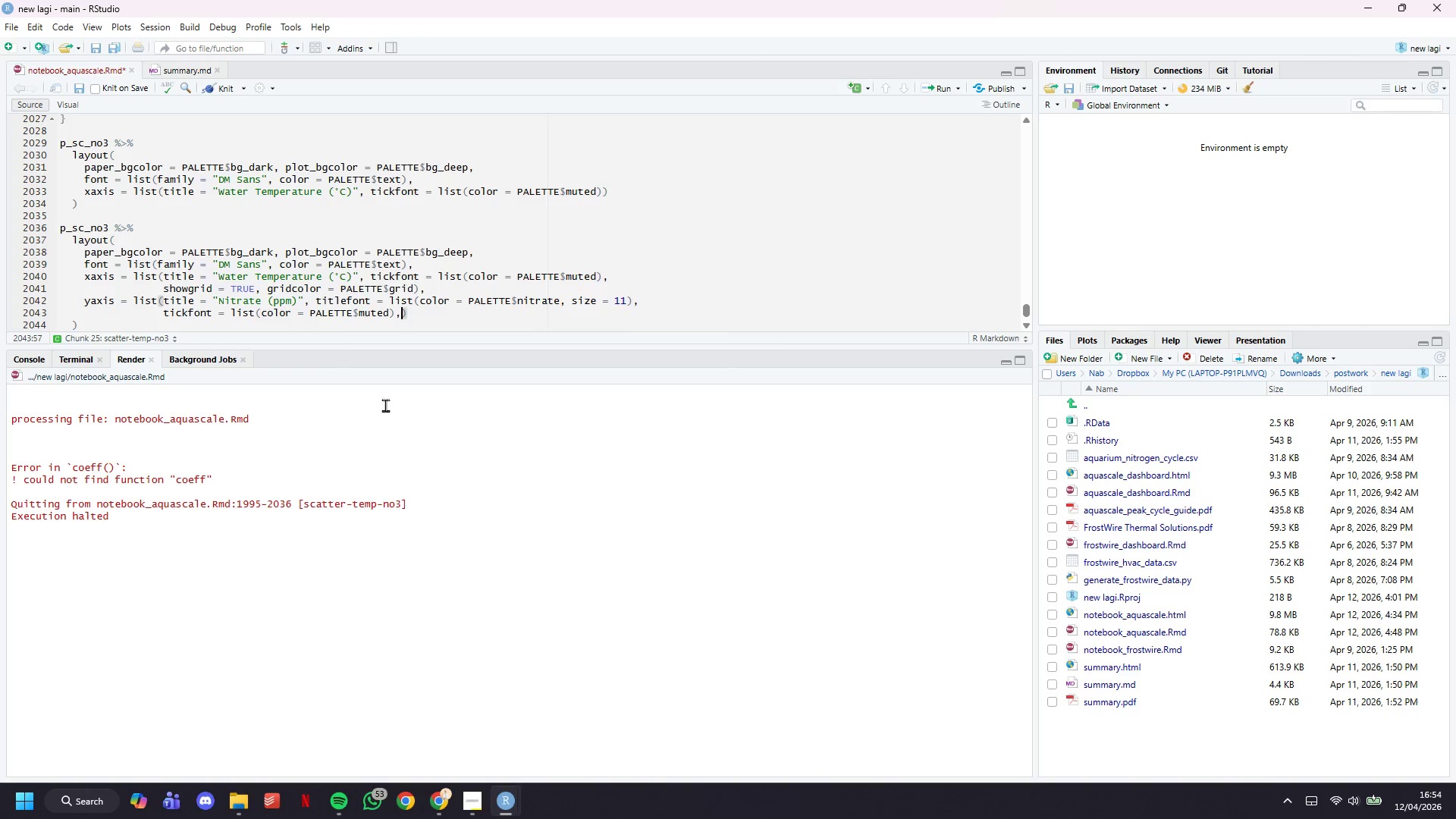 
key(Enter)
 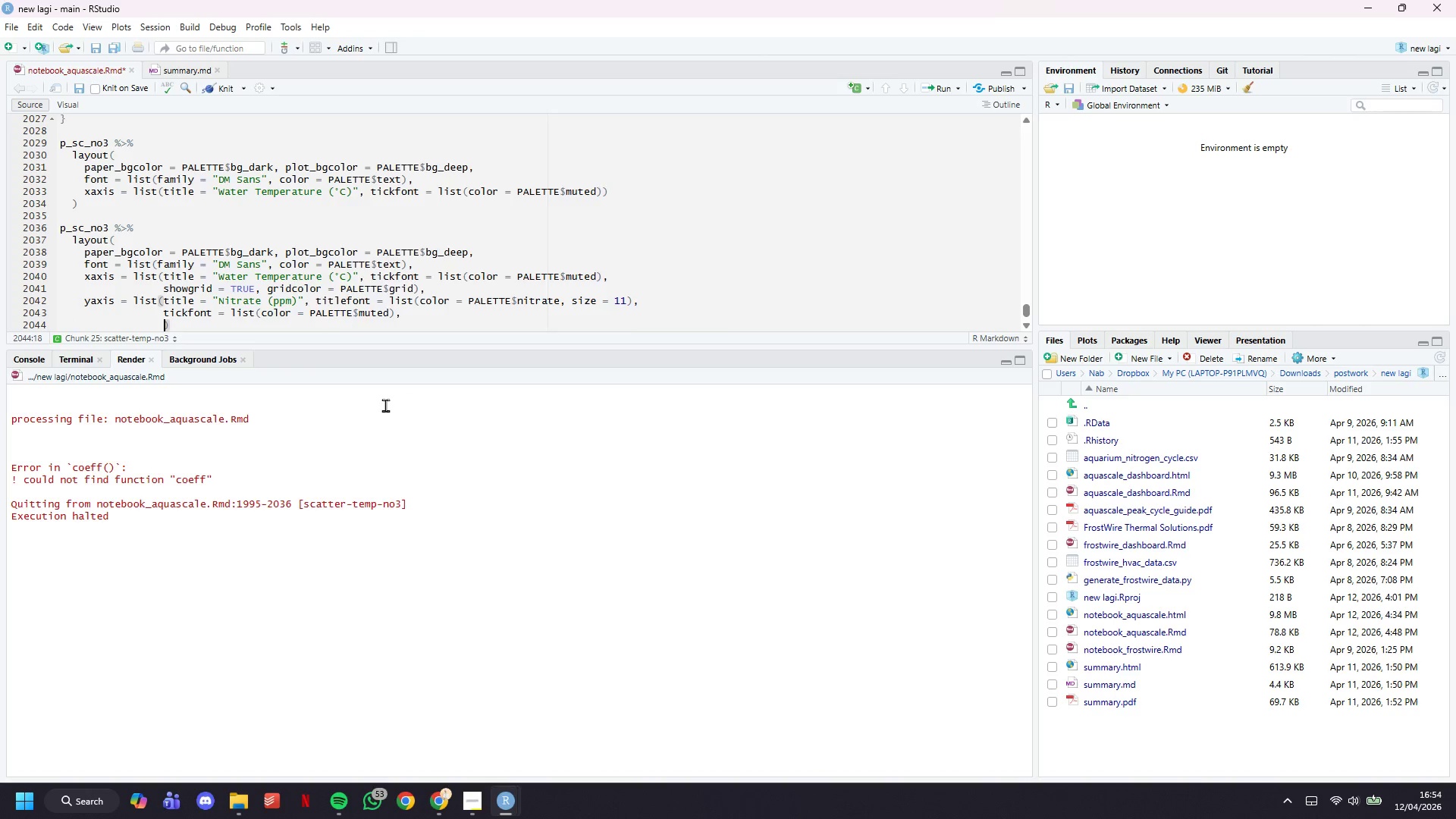 
key(Enter)
 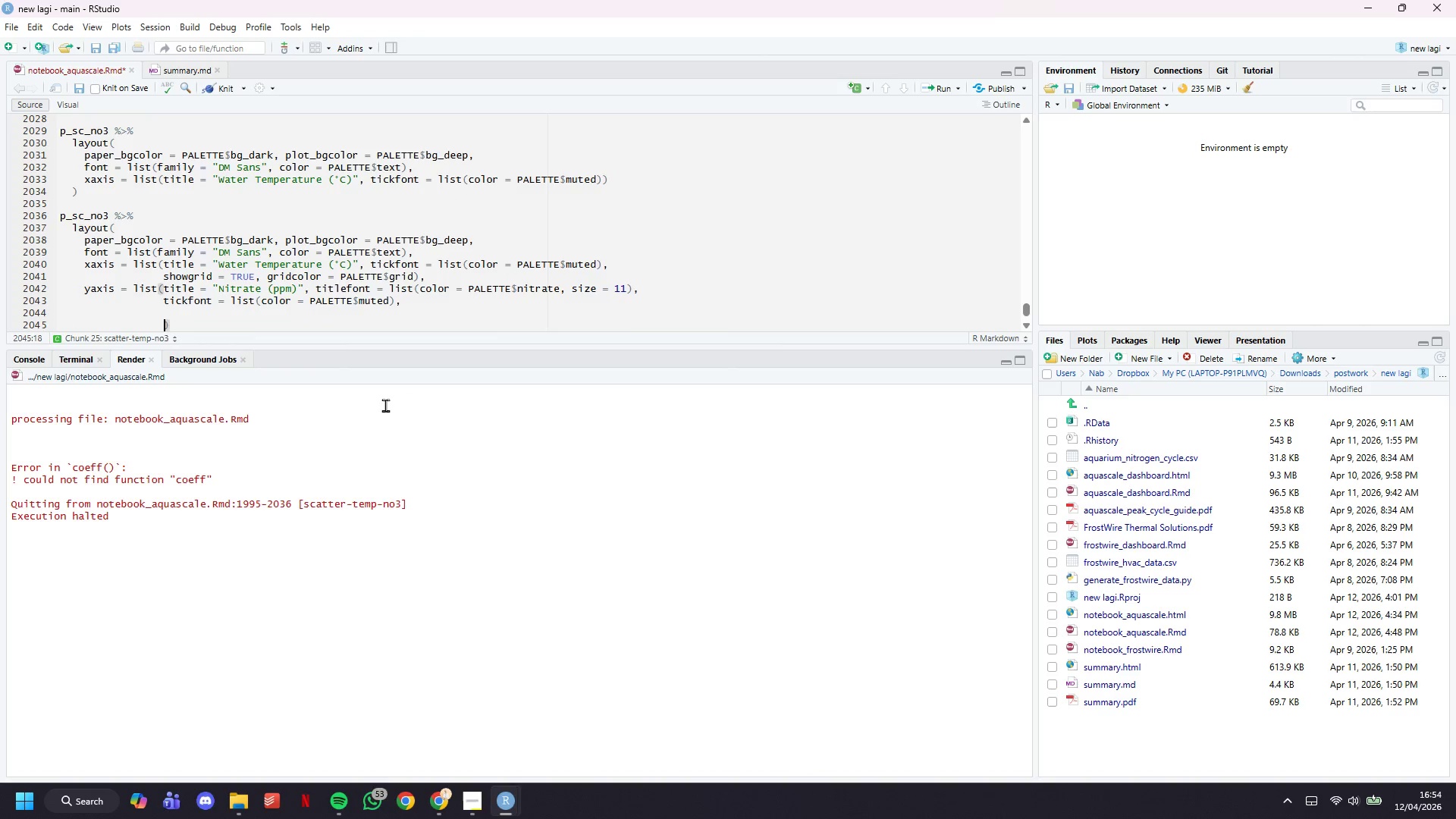 
key(ArrowUp)
 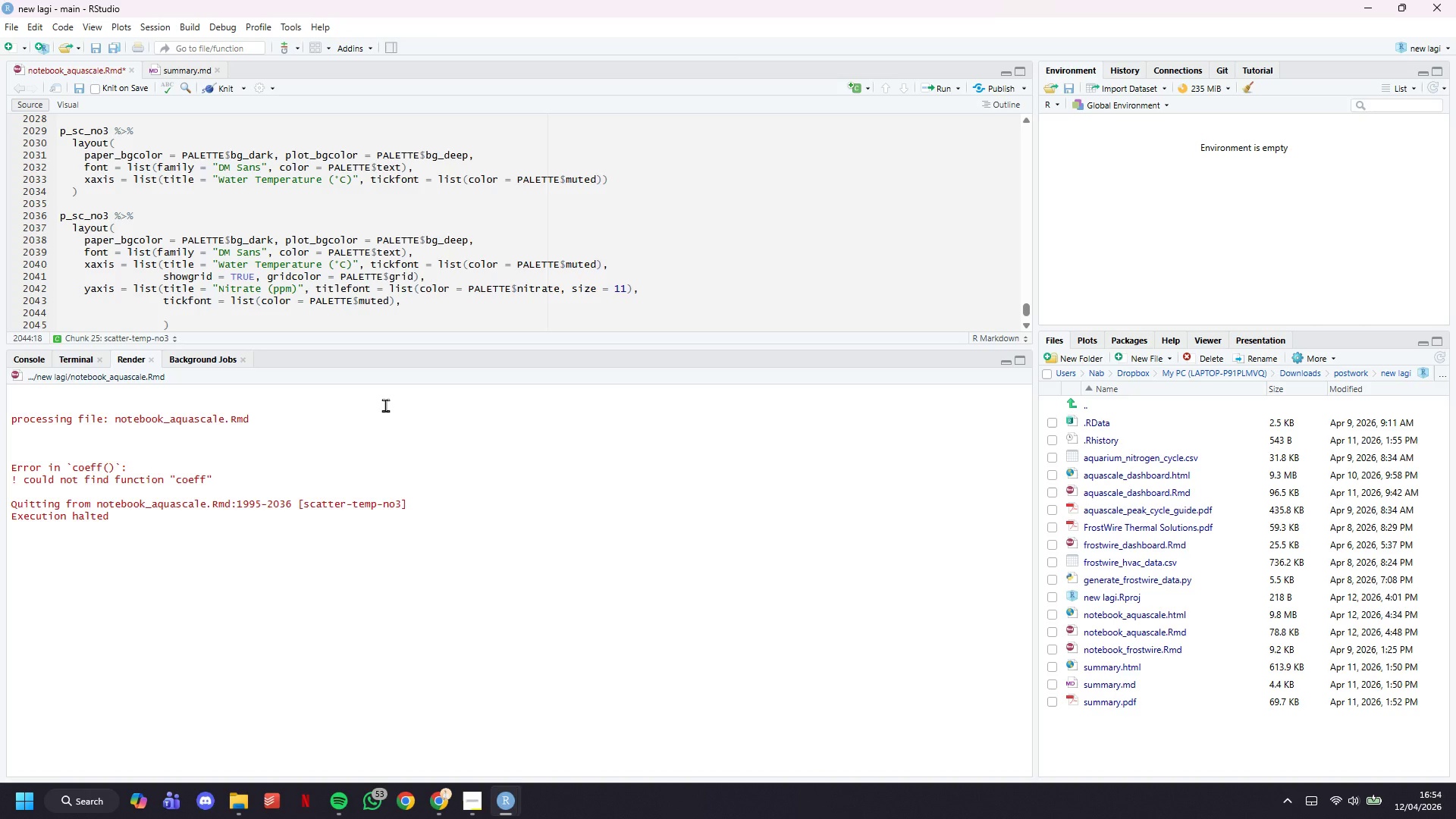 
type(showgrid = TRUE, gridcolor = PALETTE$grid, rangemode = "tozero)
 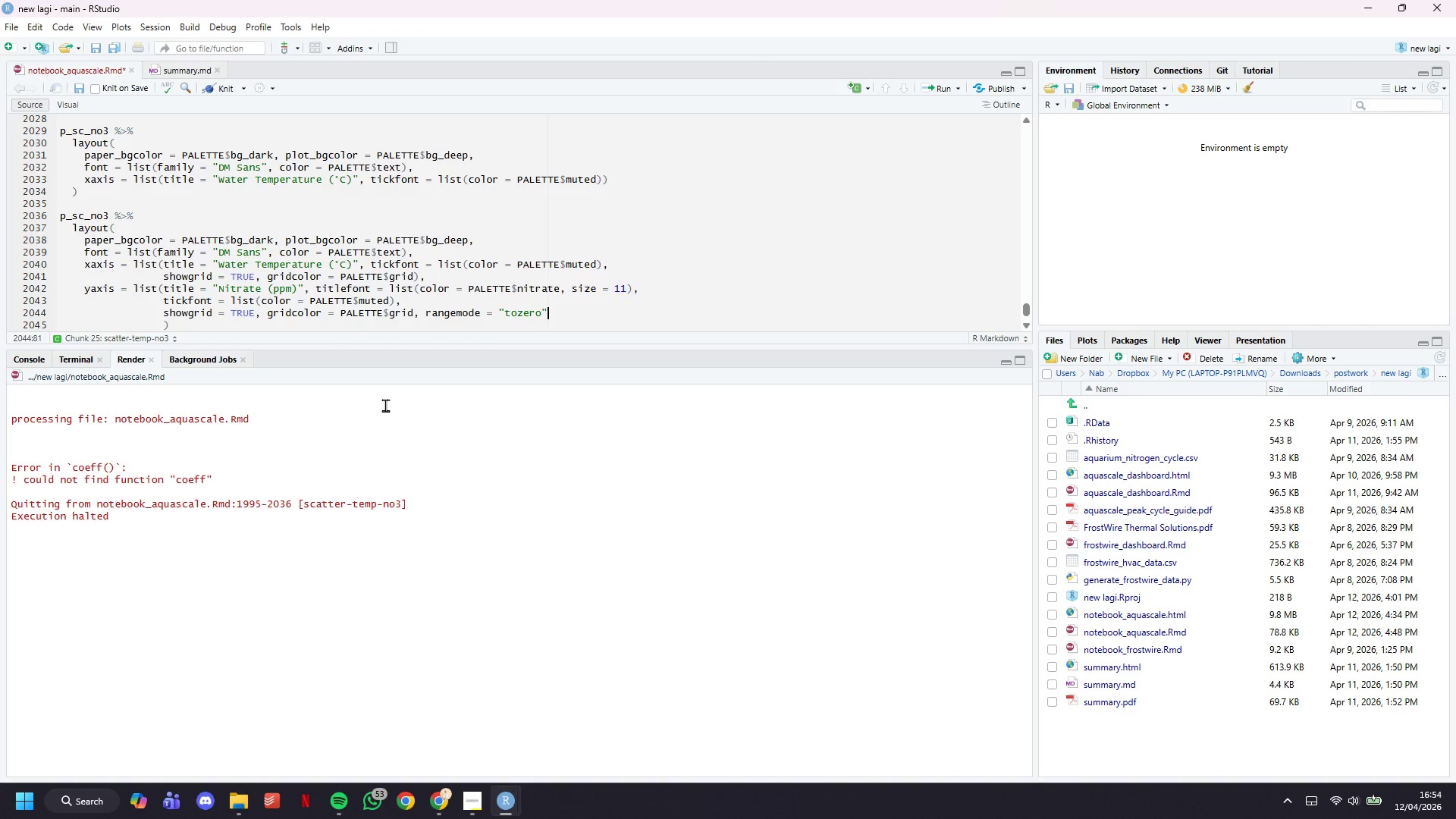 
 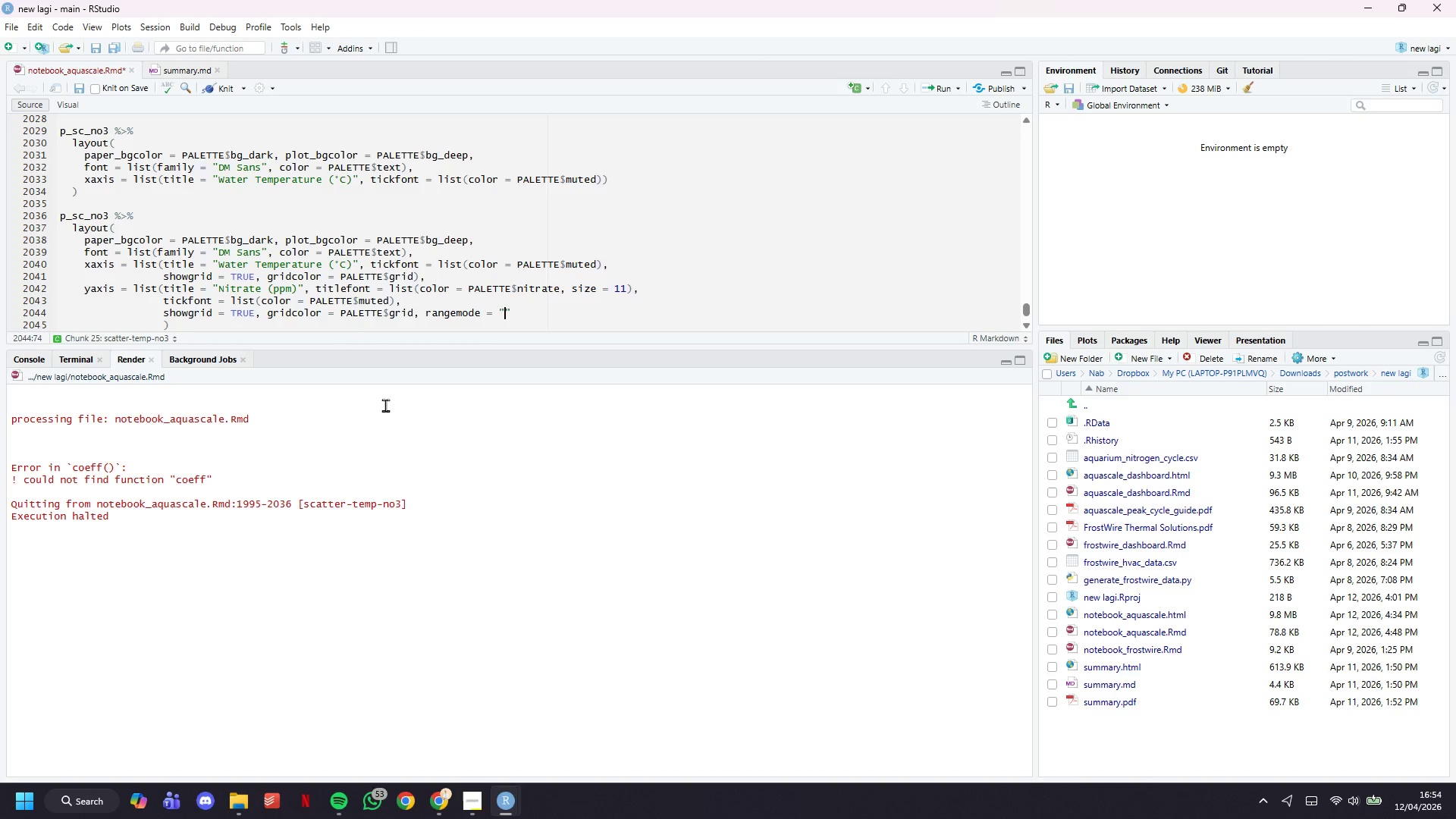 
key(ArrowRight)
 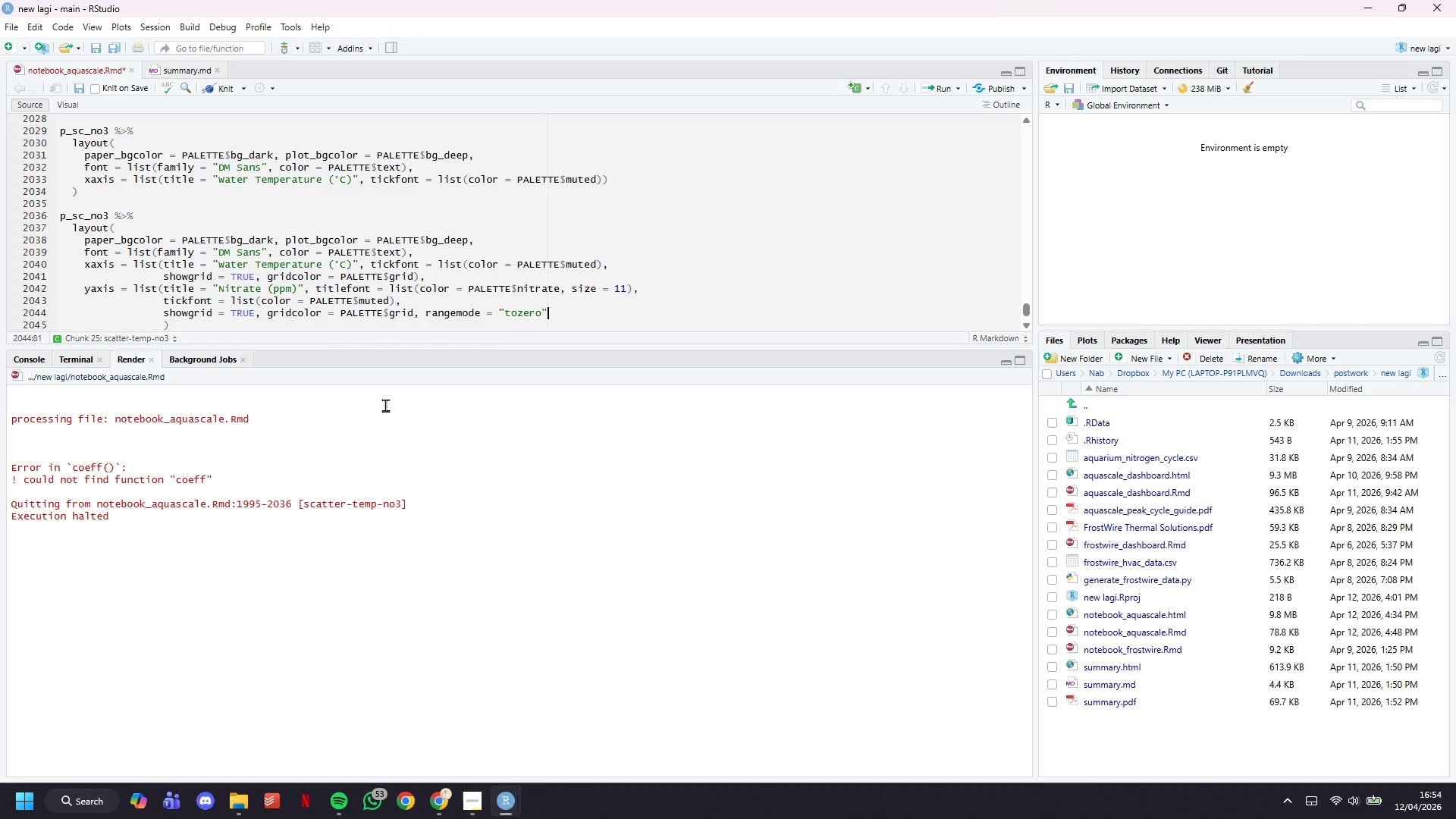 
key(ArrowDown)
 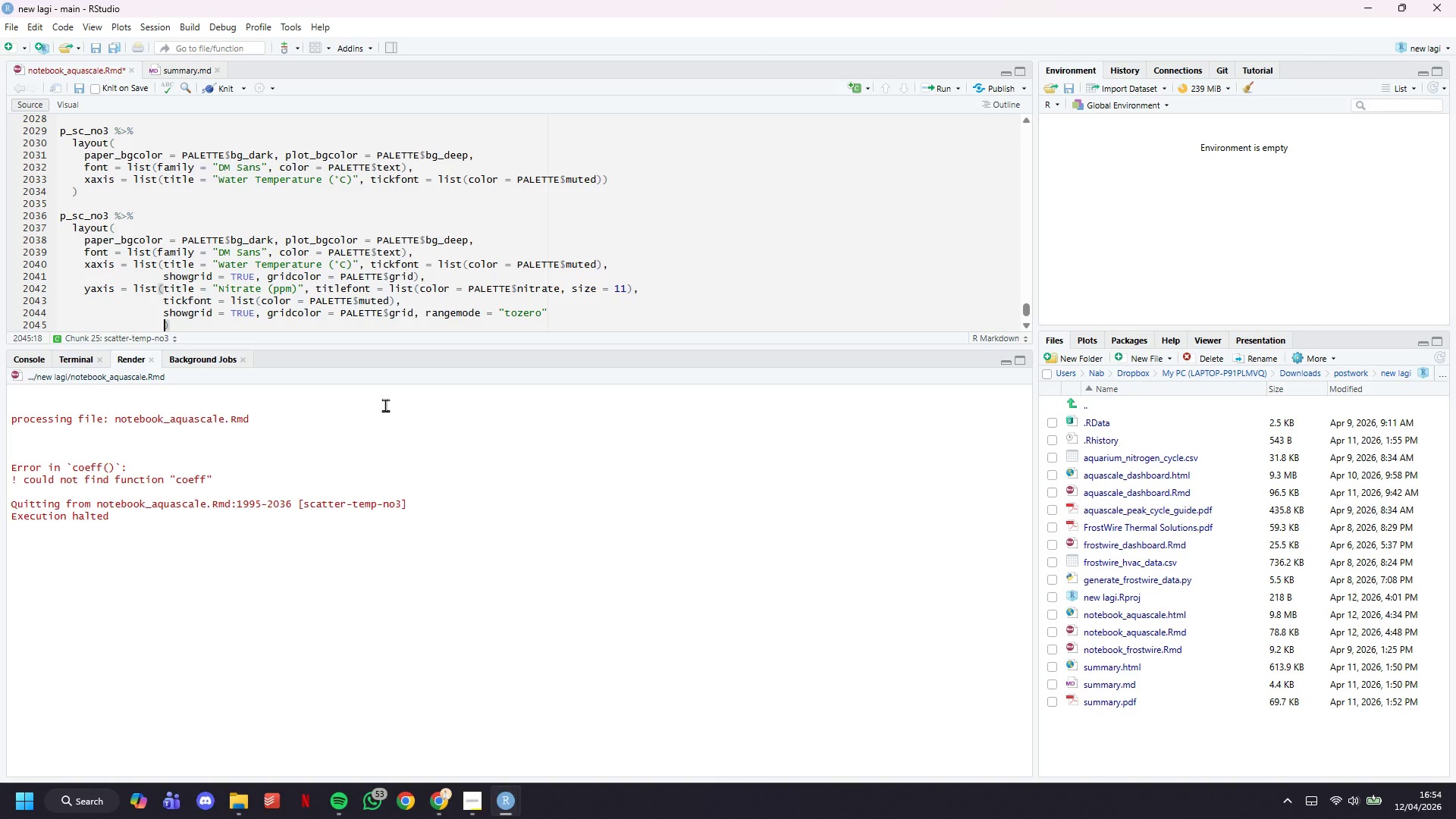 
key(ArrowLeft)
 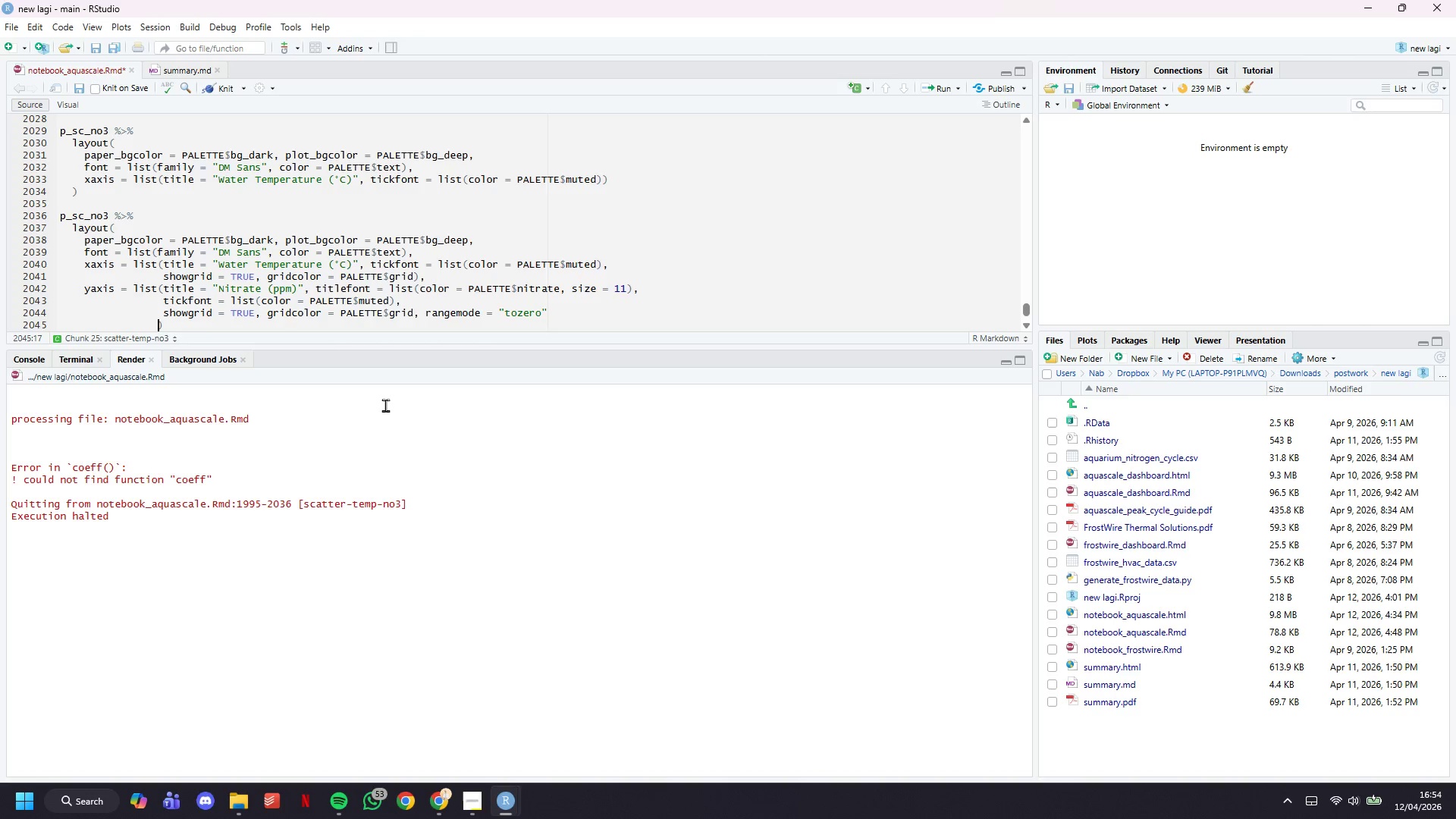 
key(Backspace)
 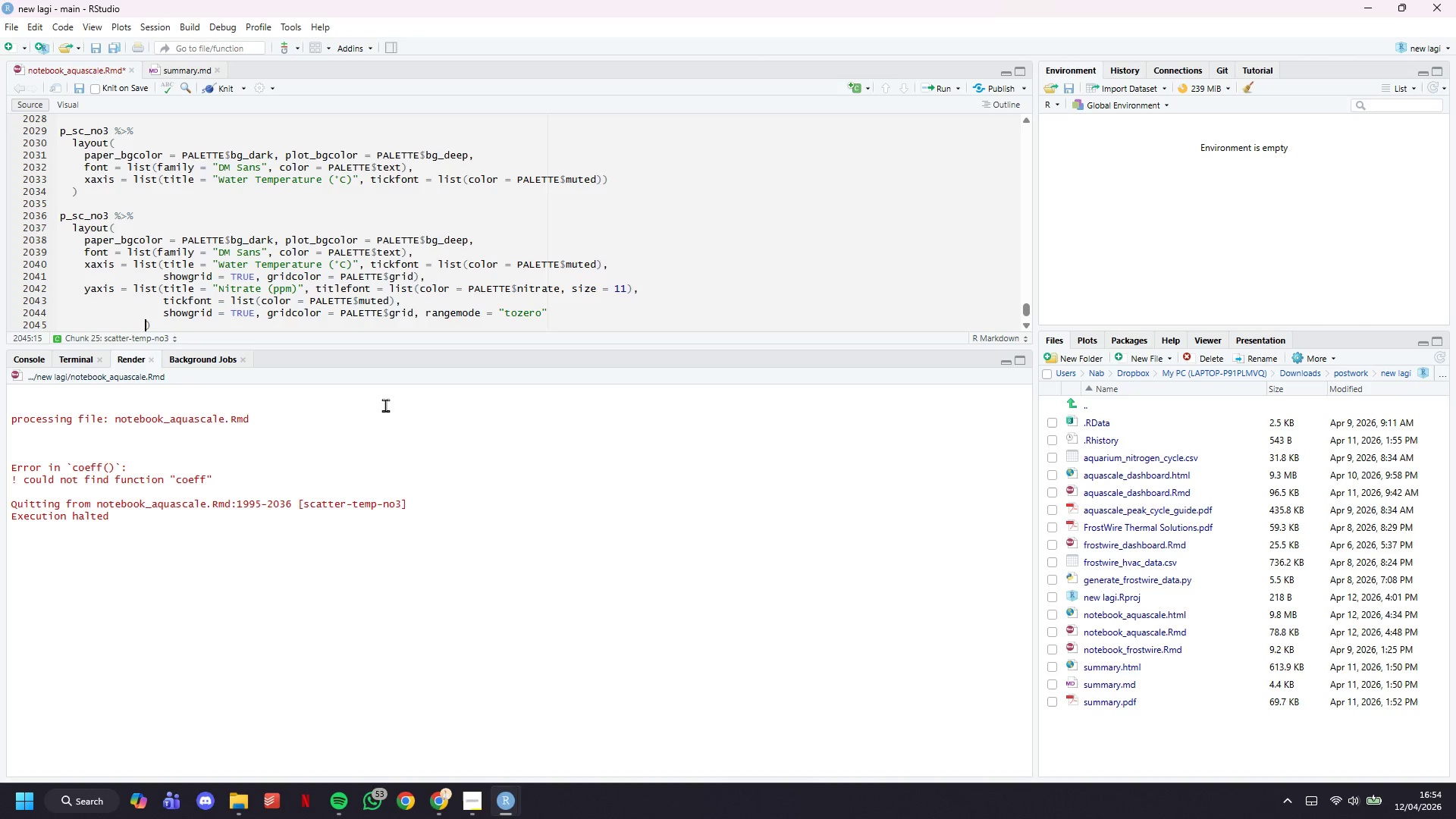 
key(Backspace)
 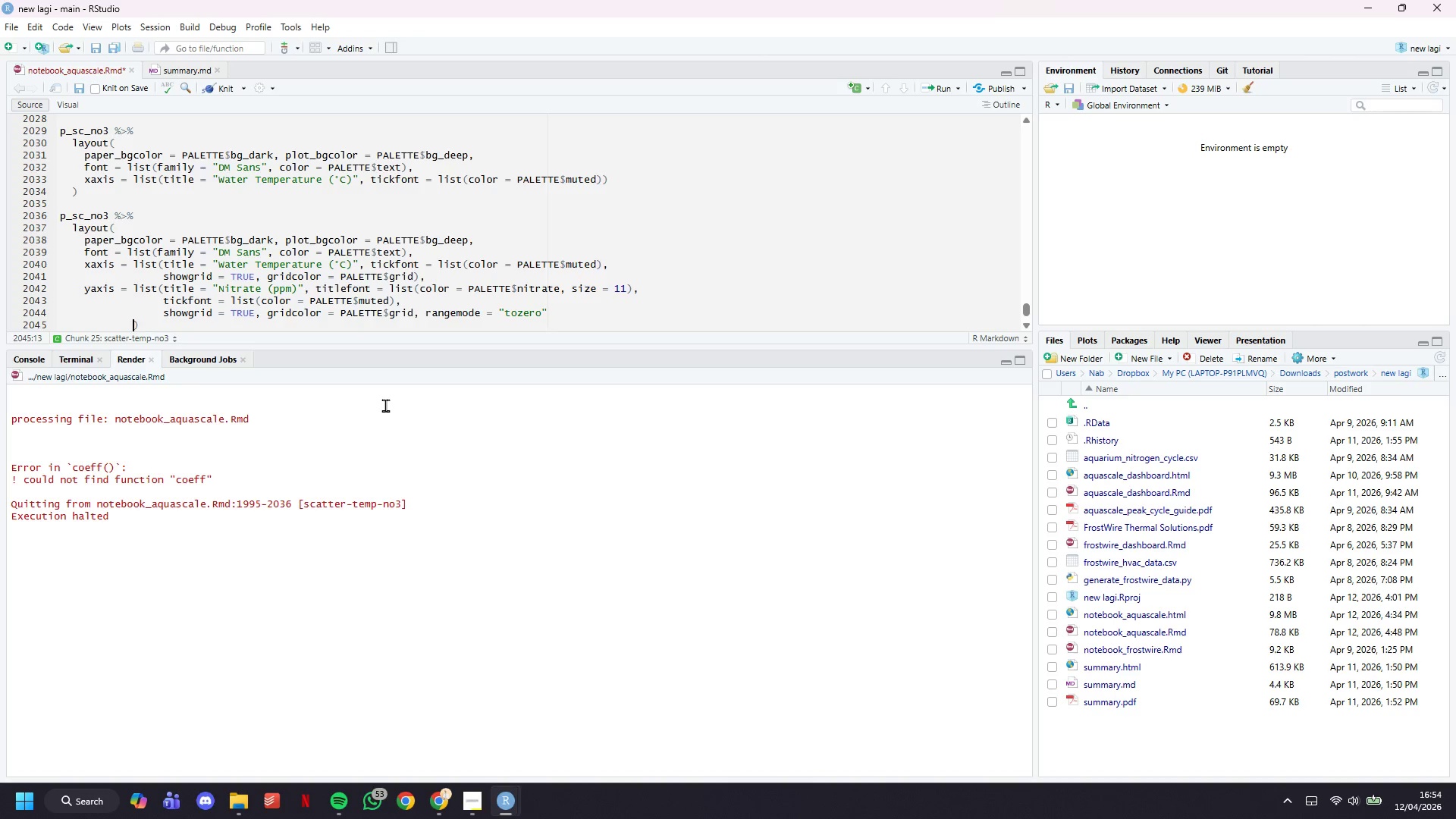 
key(Backspace)
 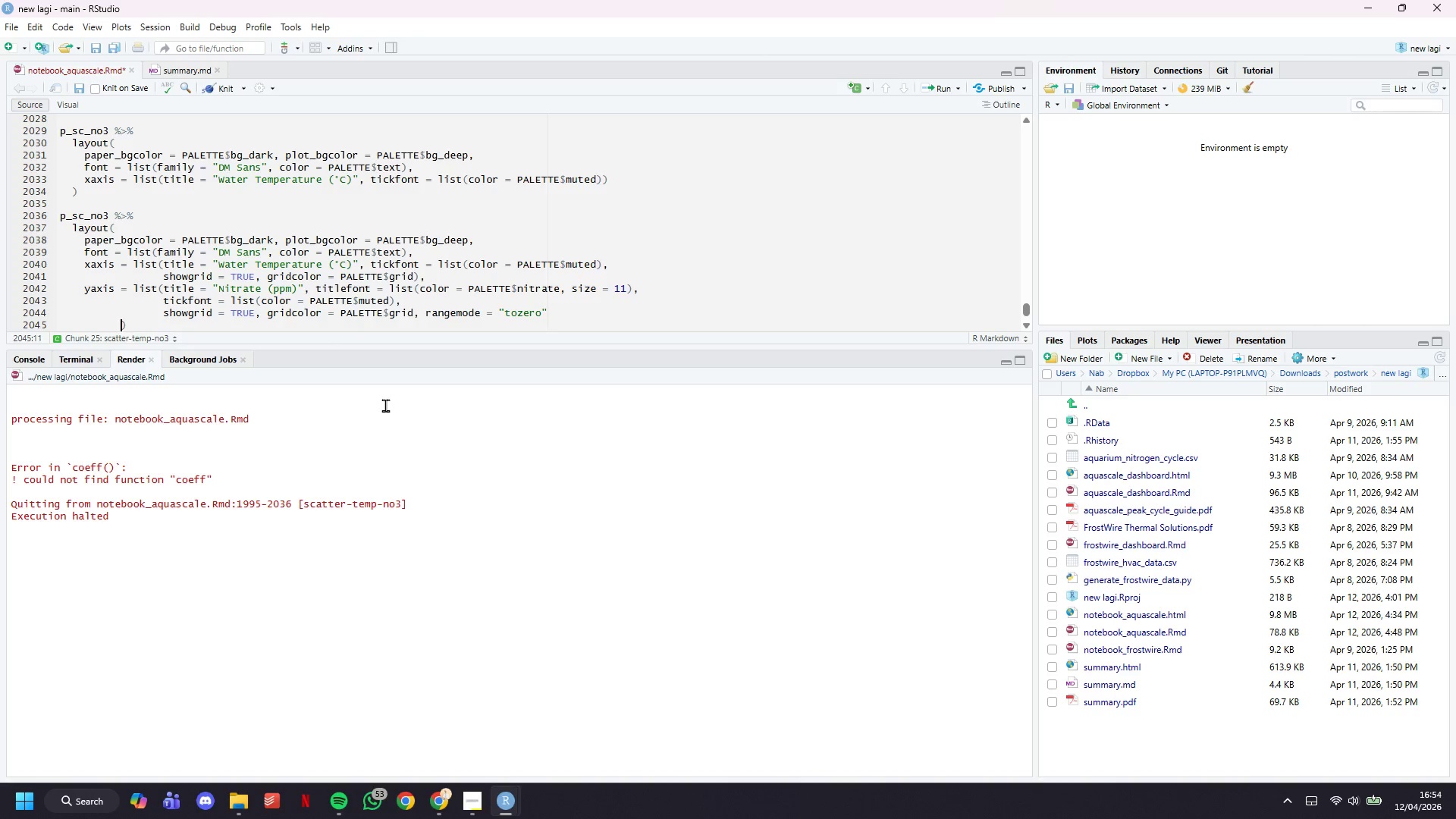 
key(Backspace)
 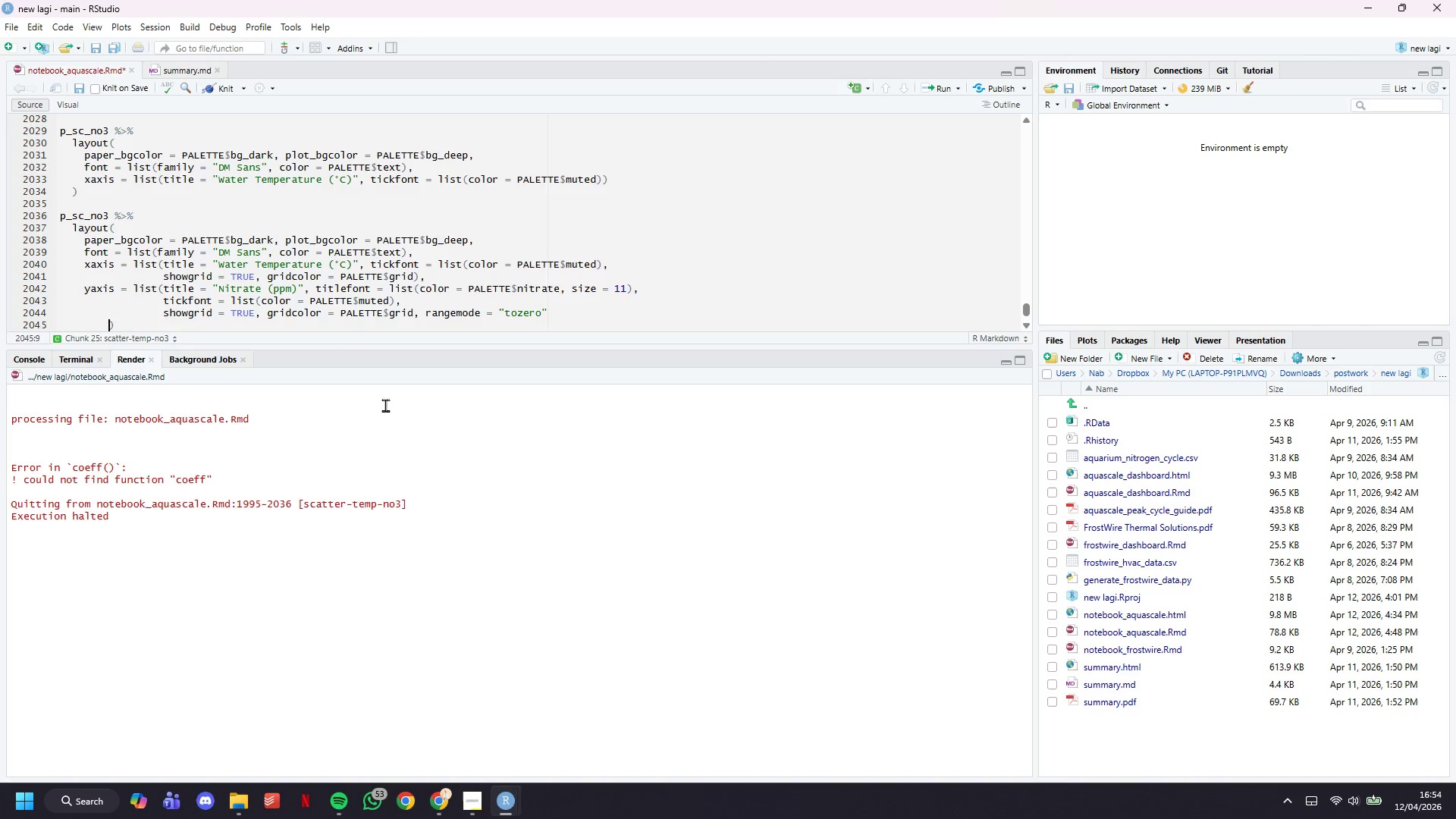 
key(Backspace)
 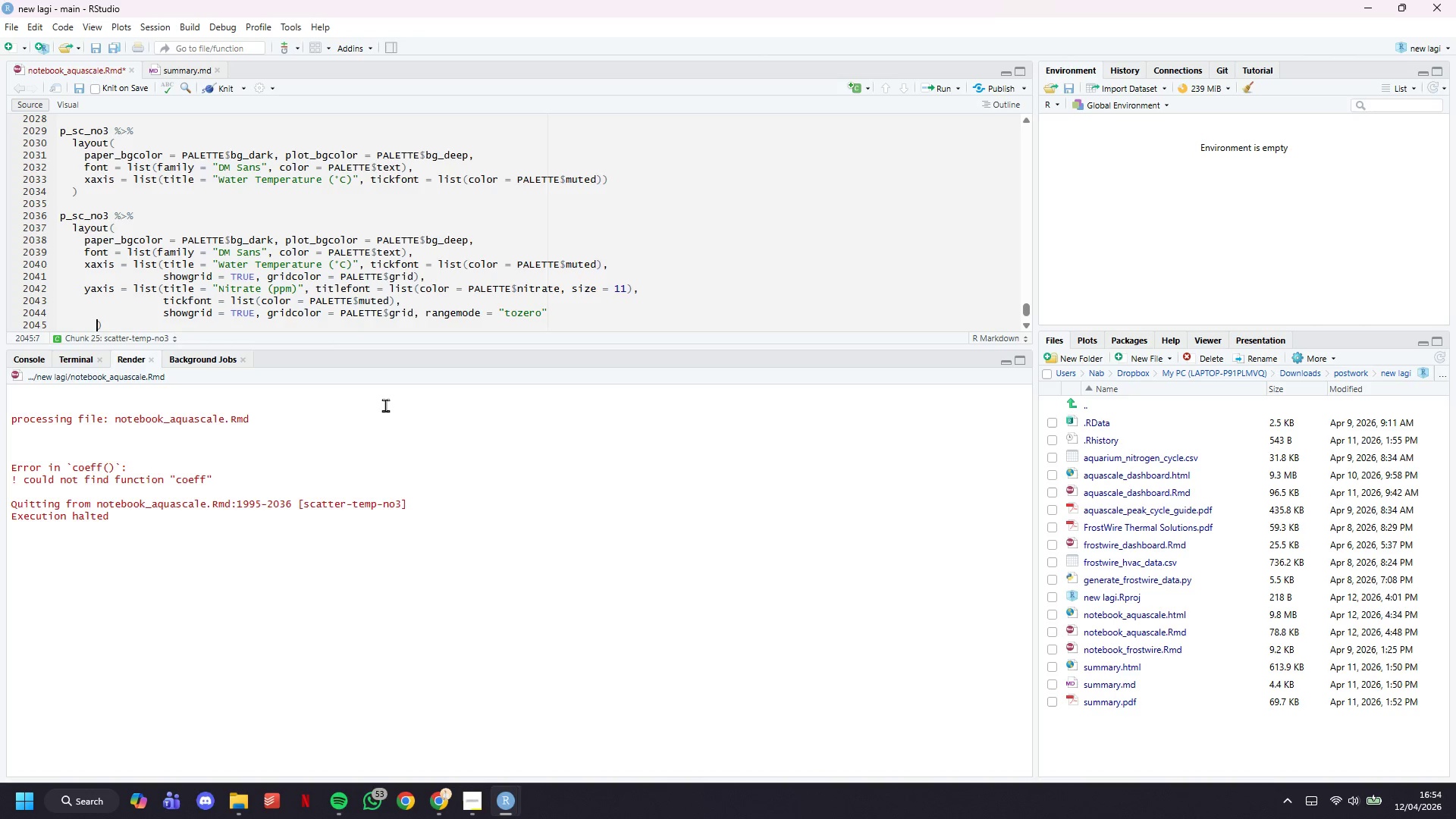 
key(Backspace)
 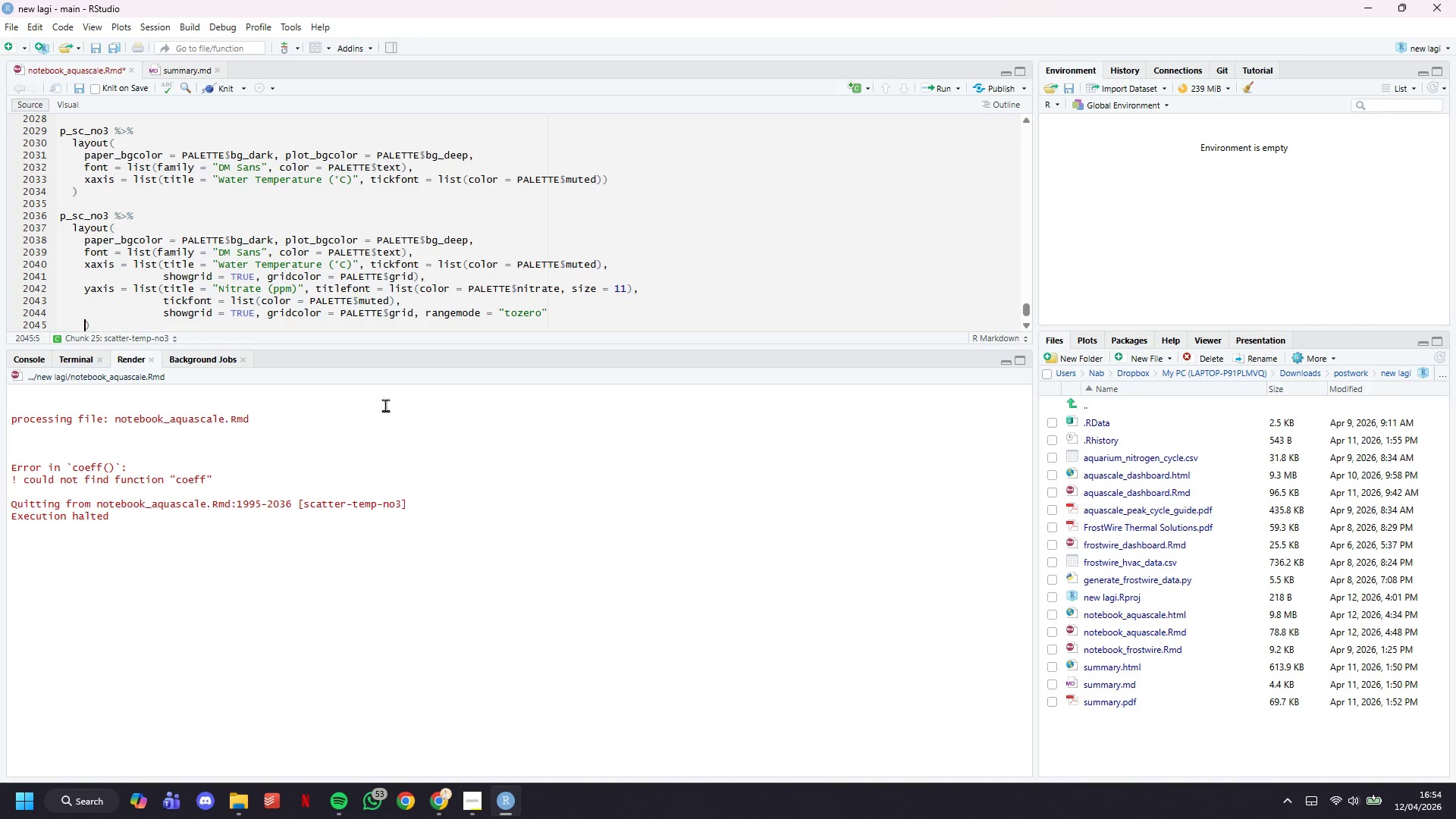 
key(Backspace)
 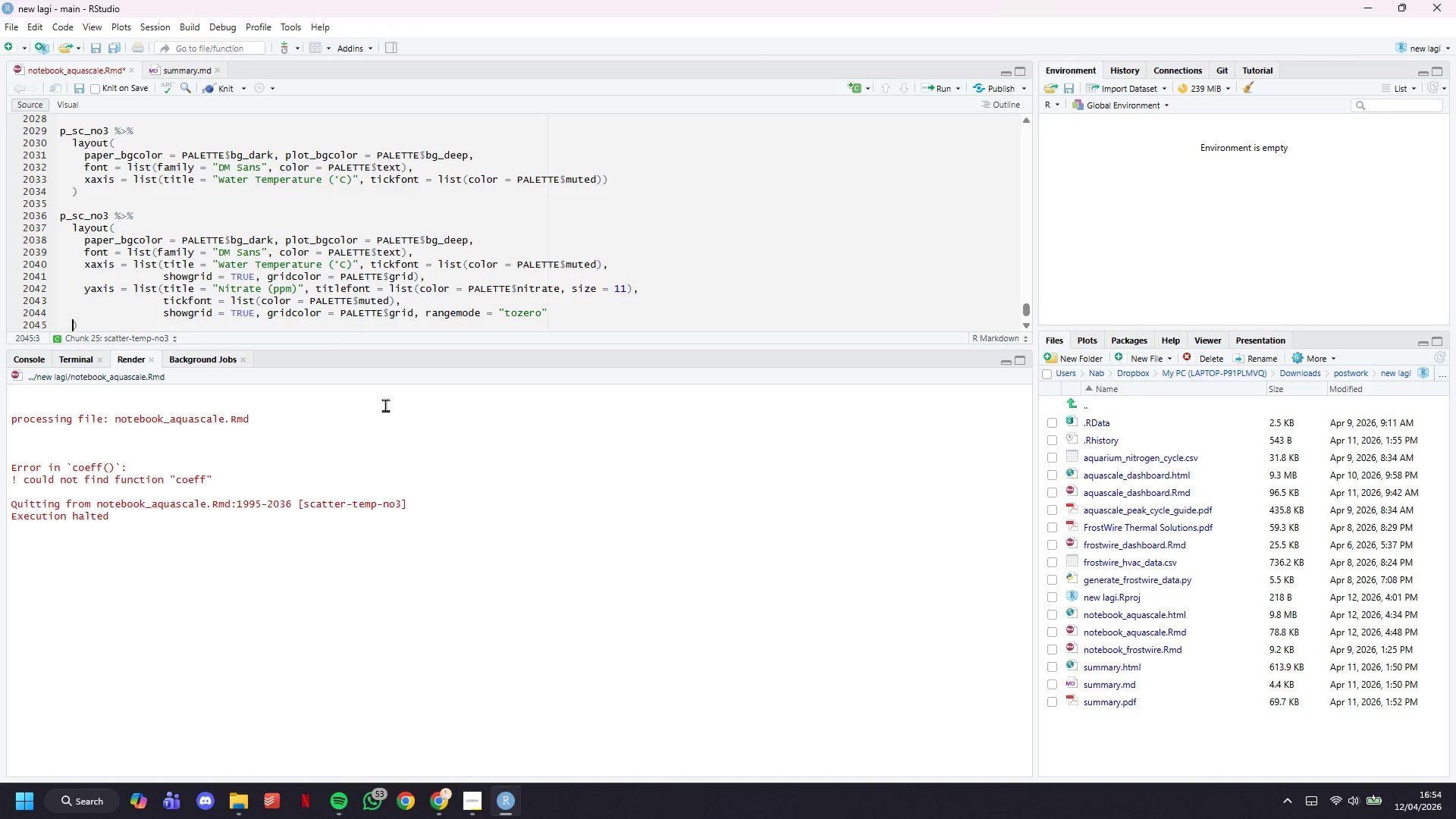 
key(Backspace)
 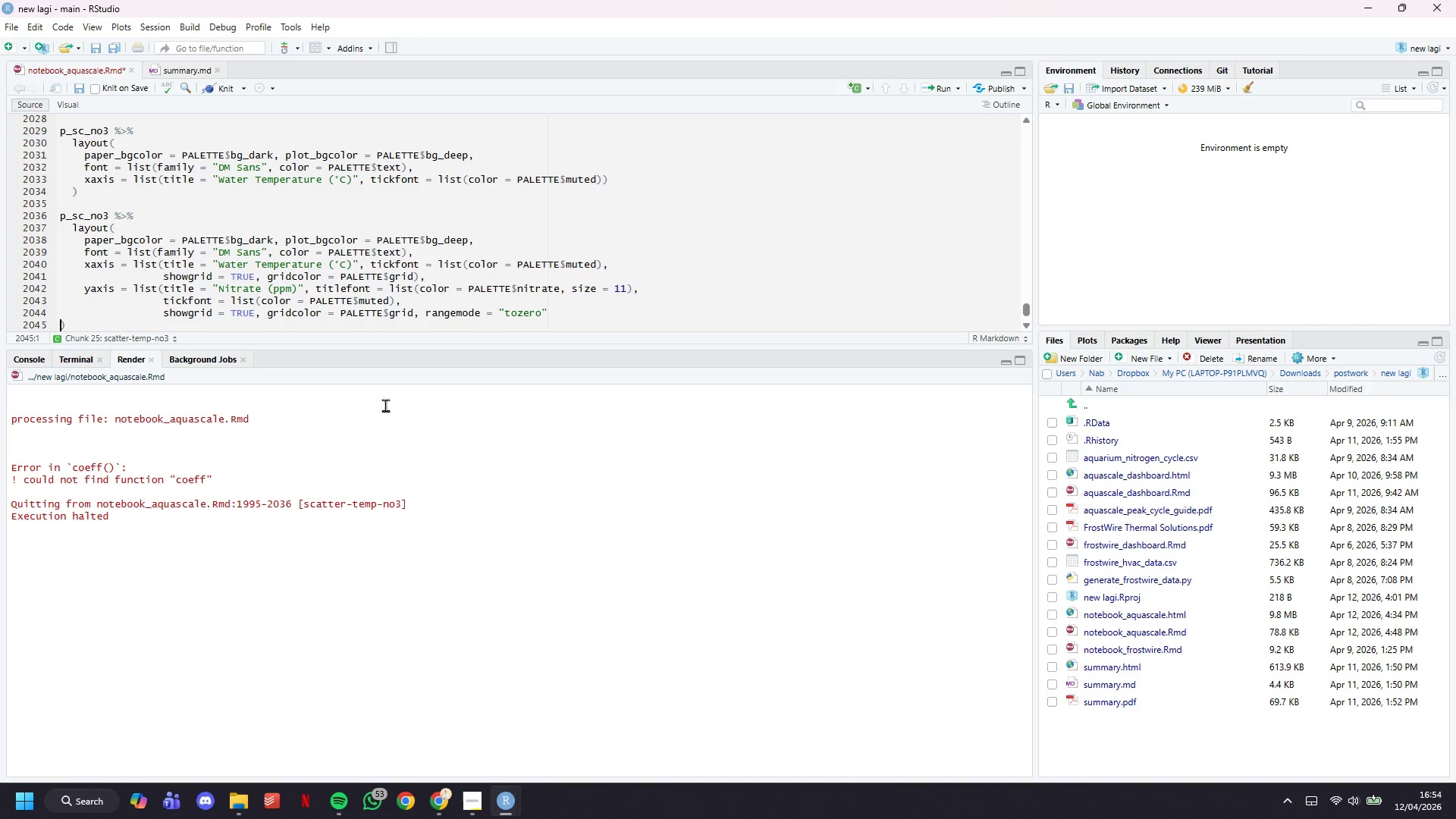 
key(Backspace)
 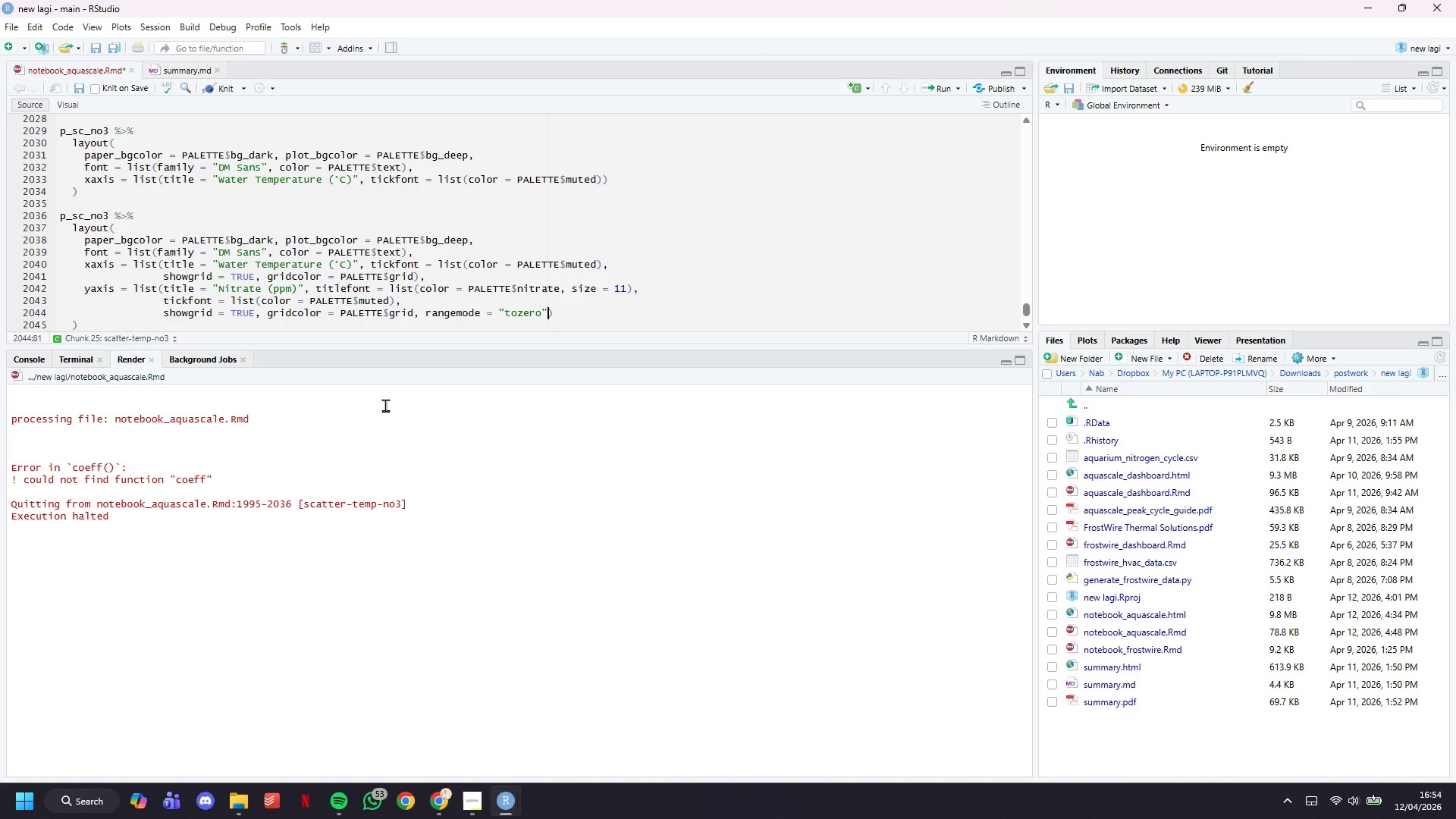 
key(Backspace)
 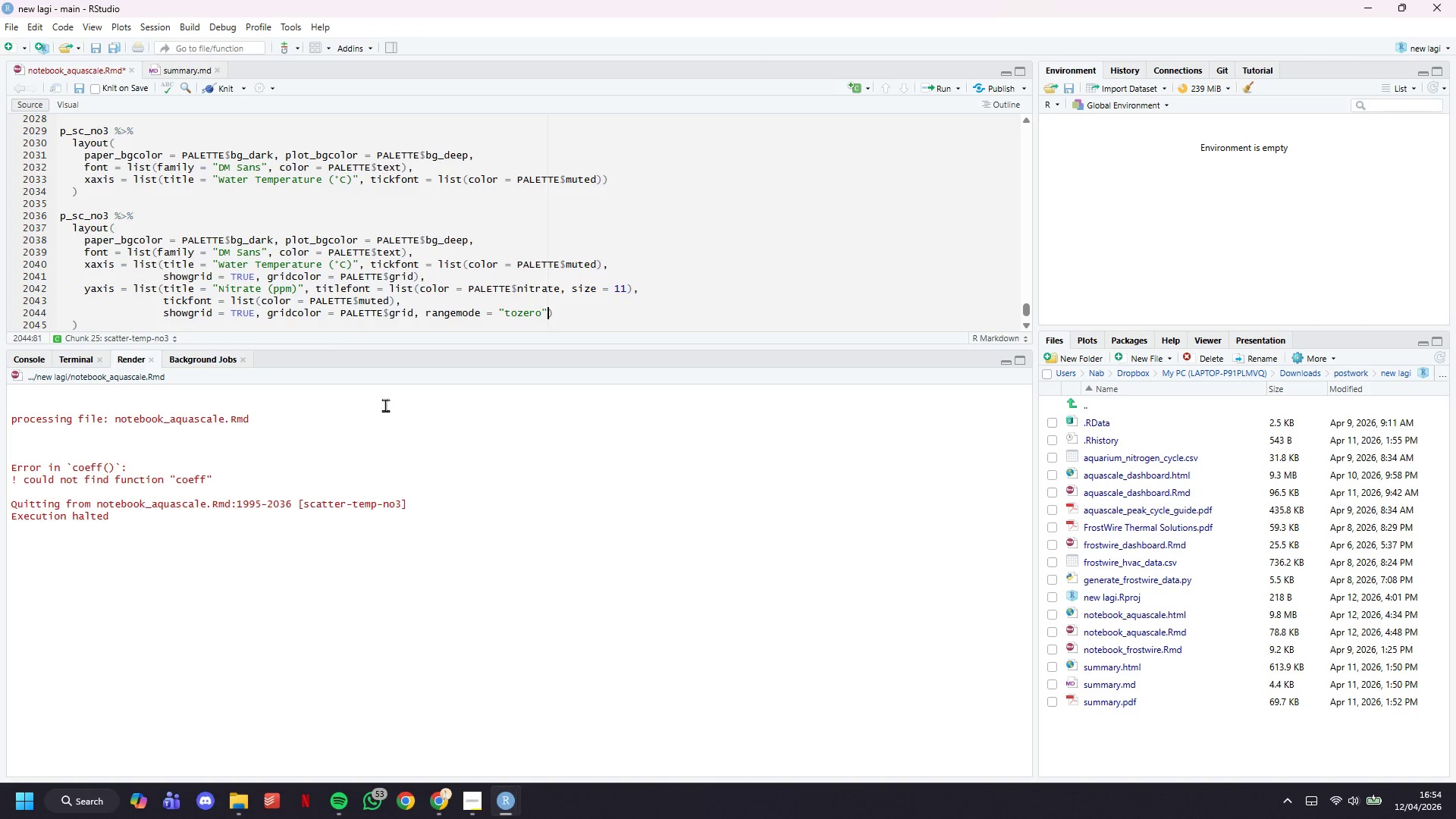 
key(ArrowRight)
 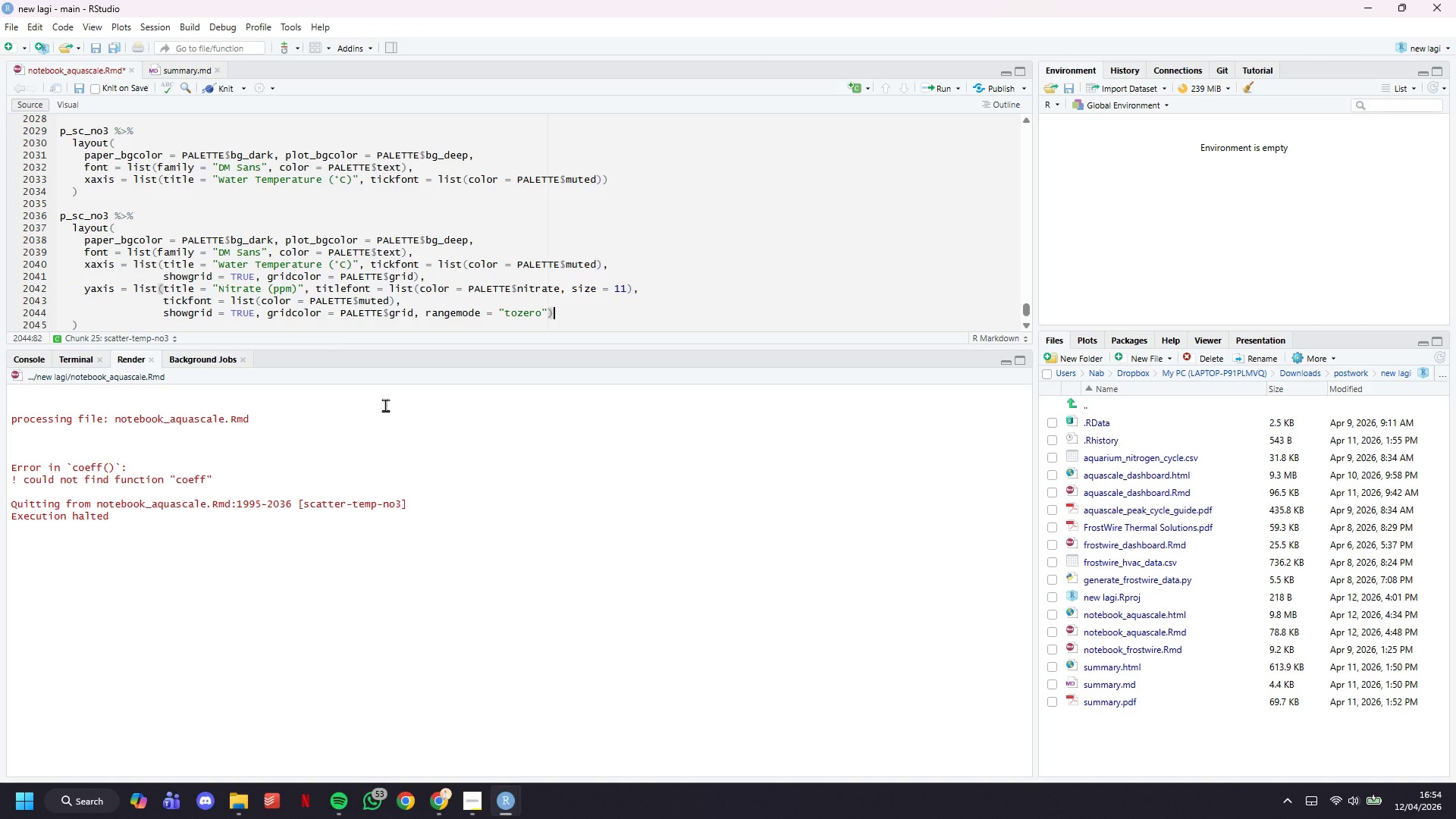 
key(Comma)
 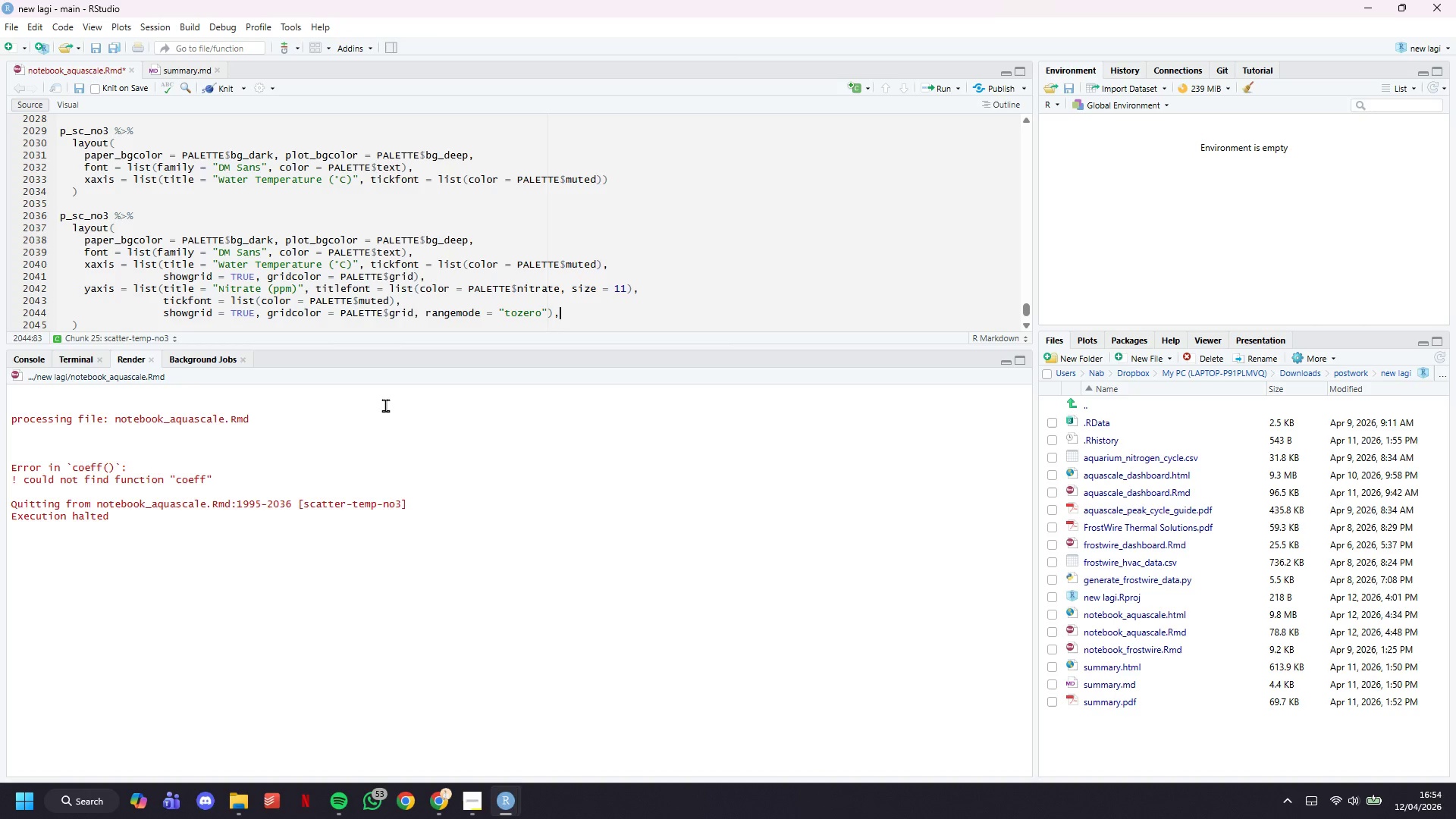 
key(Enter)
 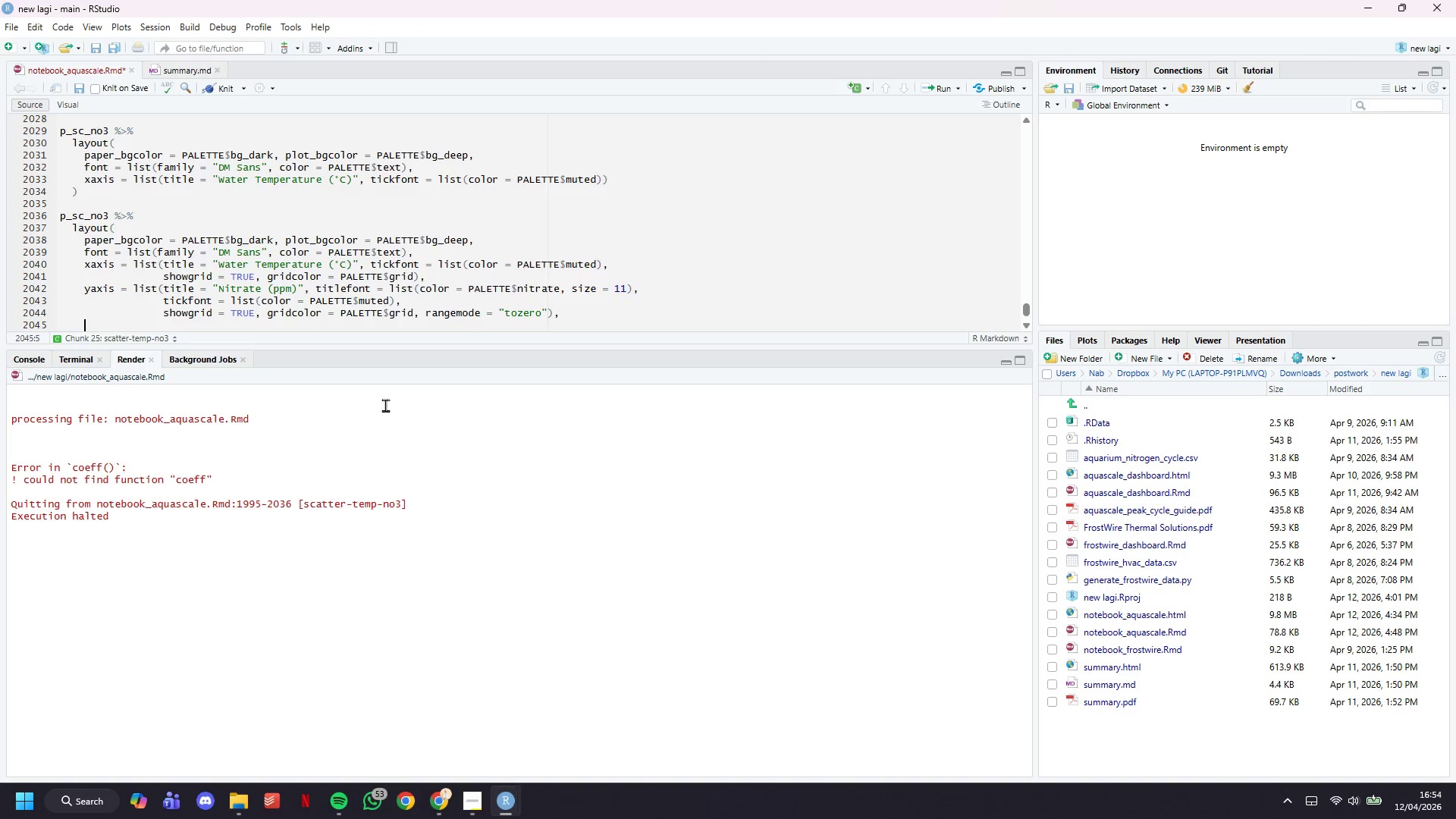 
type(legend = list(orientation = "h)
 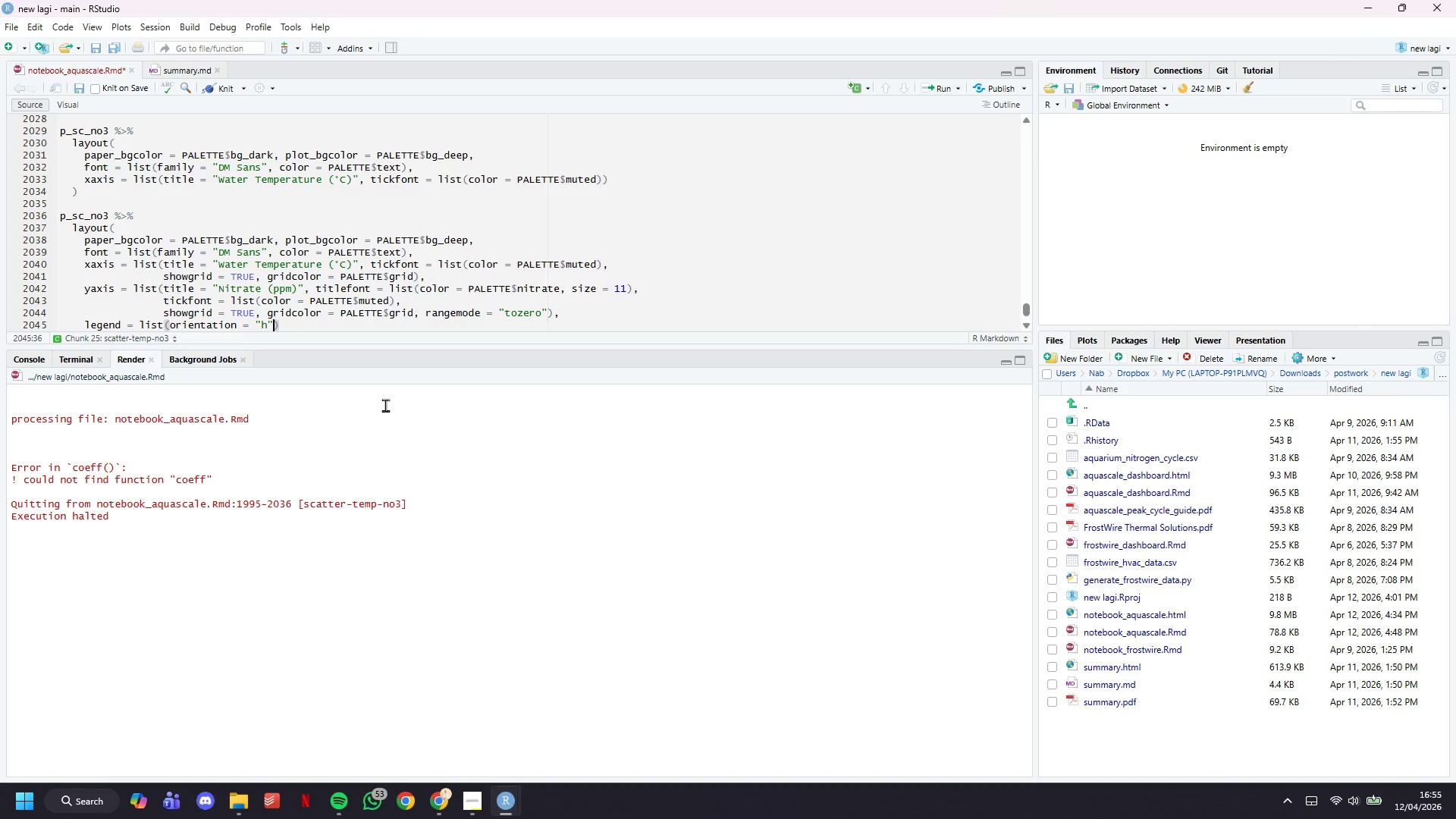 
 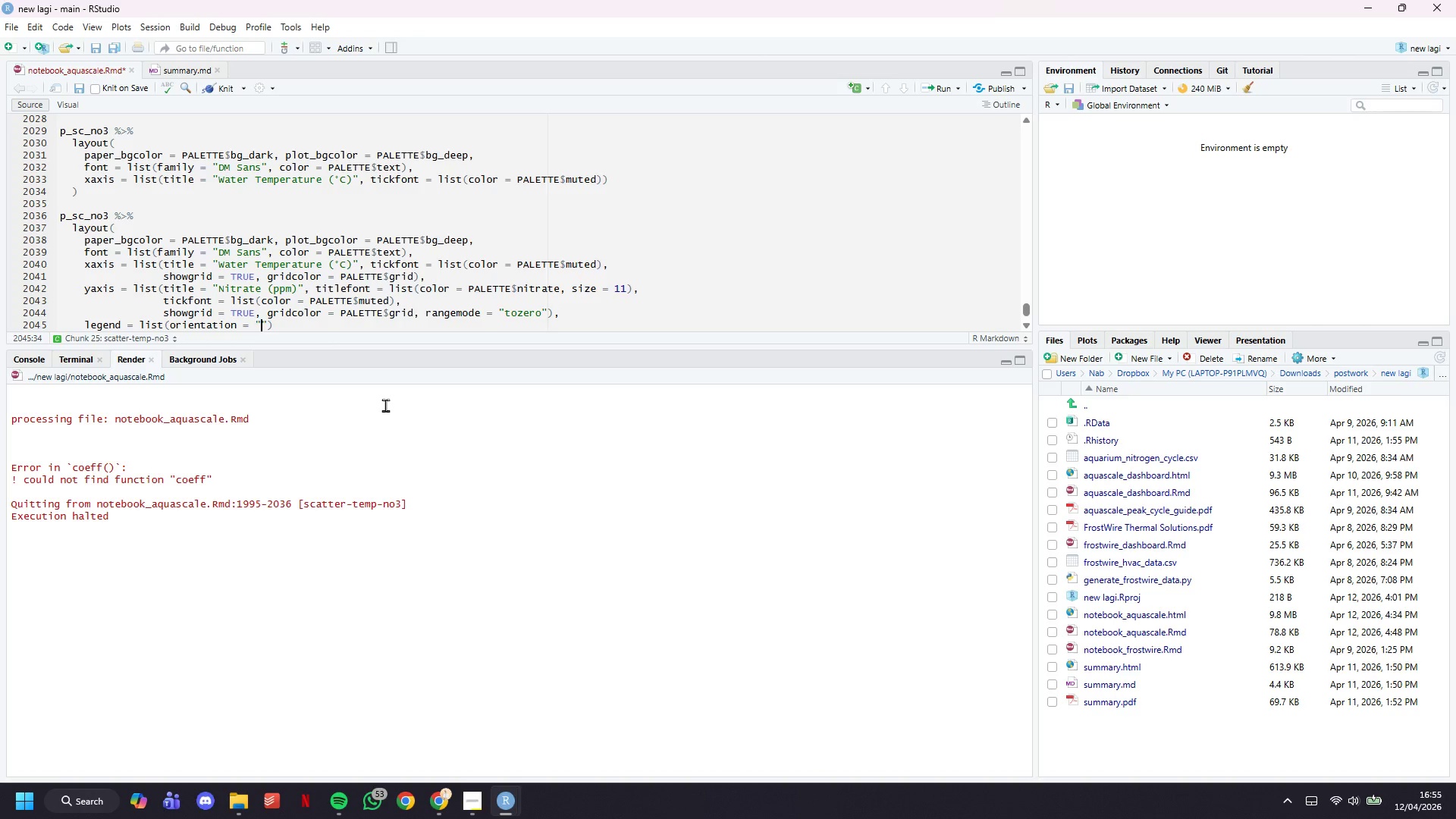 
key(ArrowRight)
 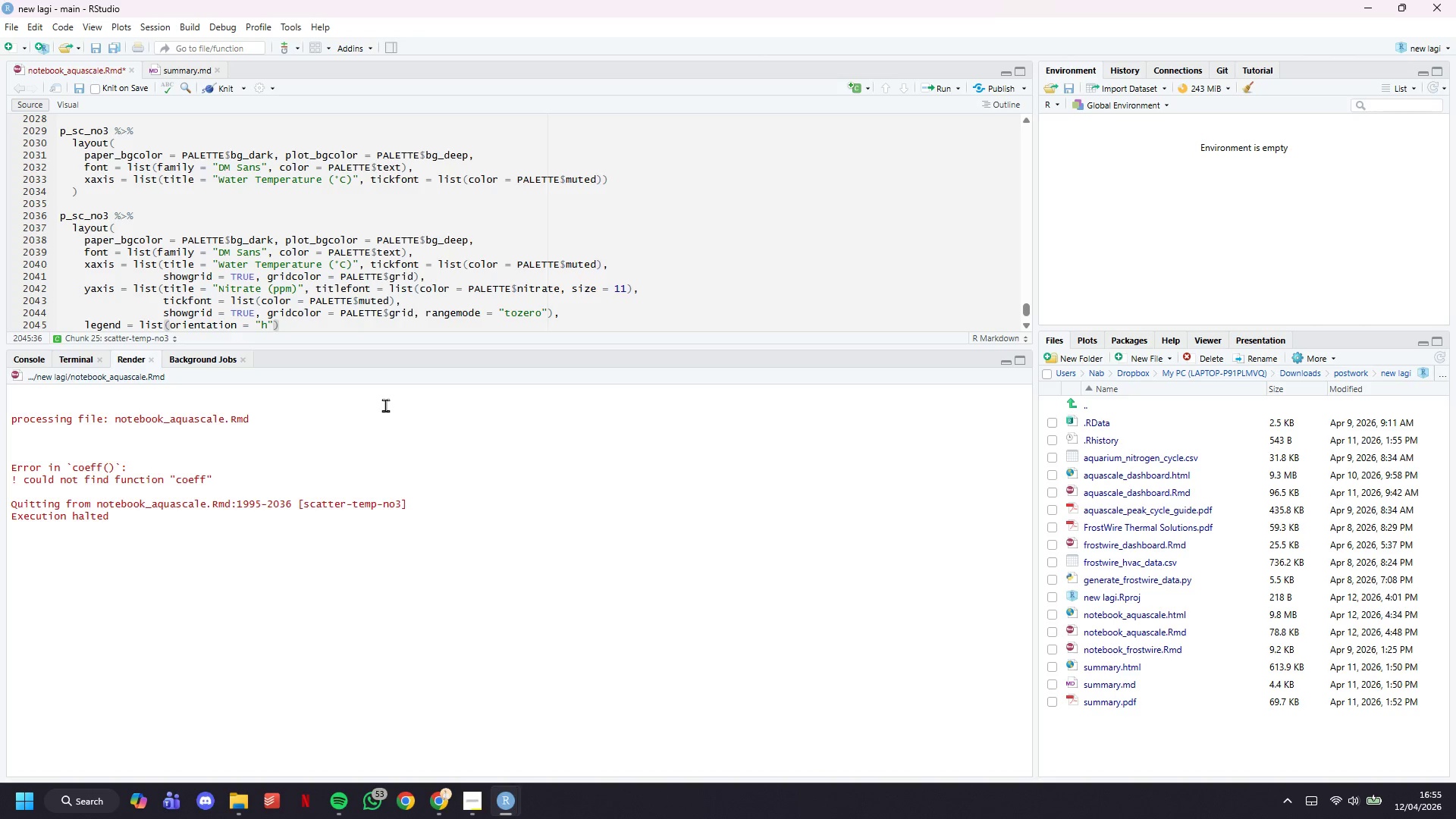 
key(Comma)
 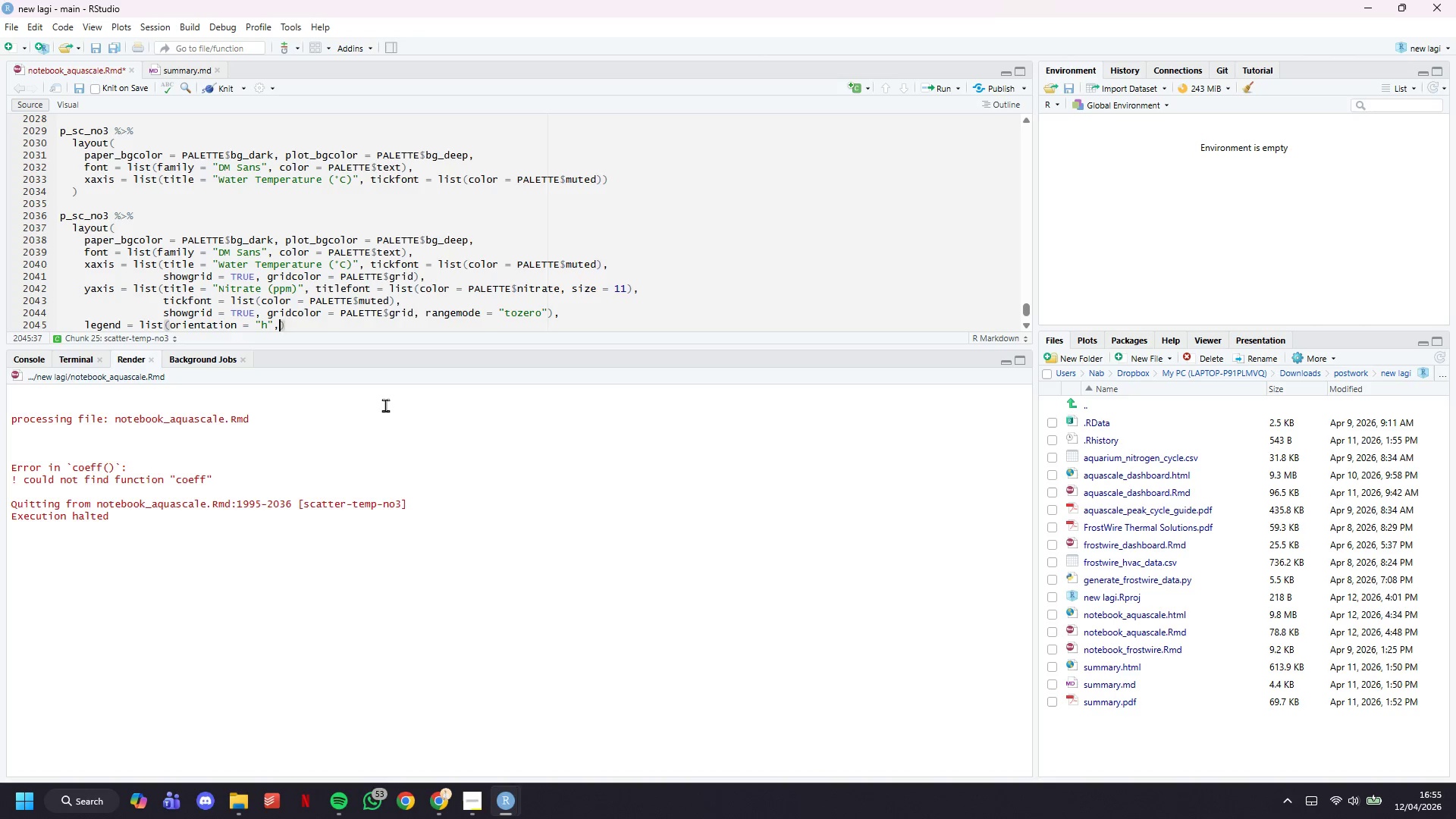 
key(Space)
 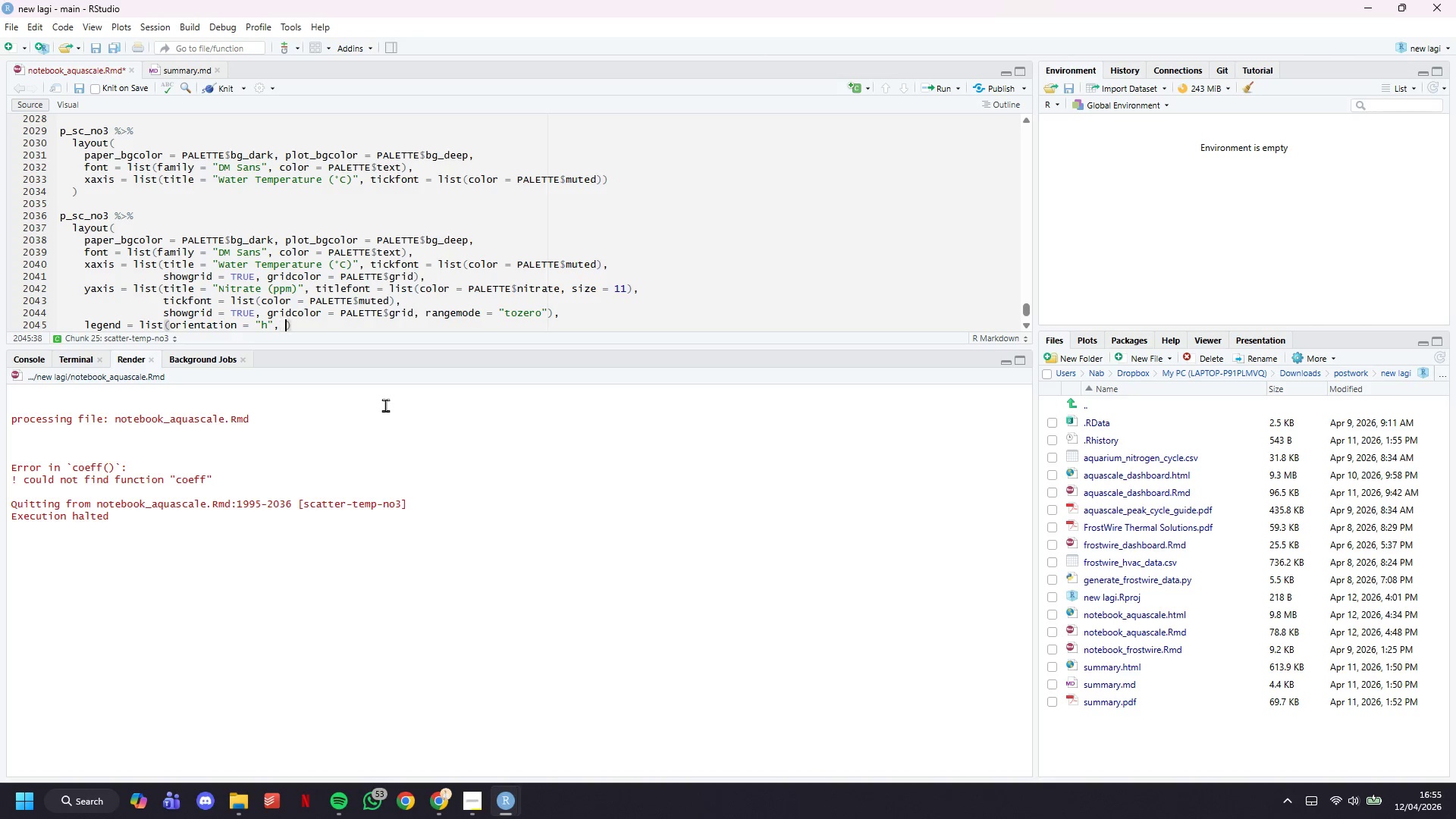 
key(X)
 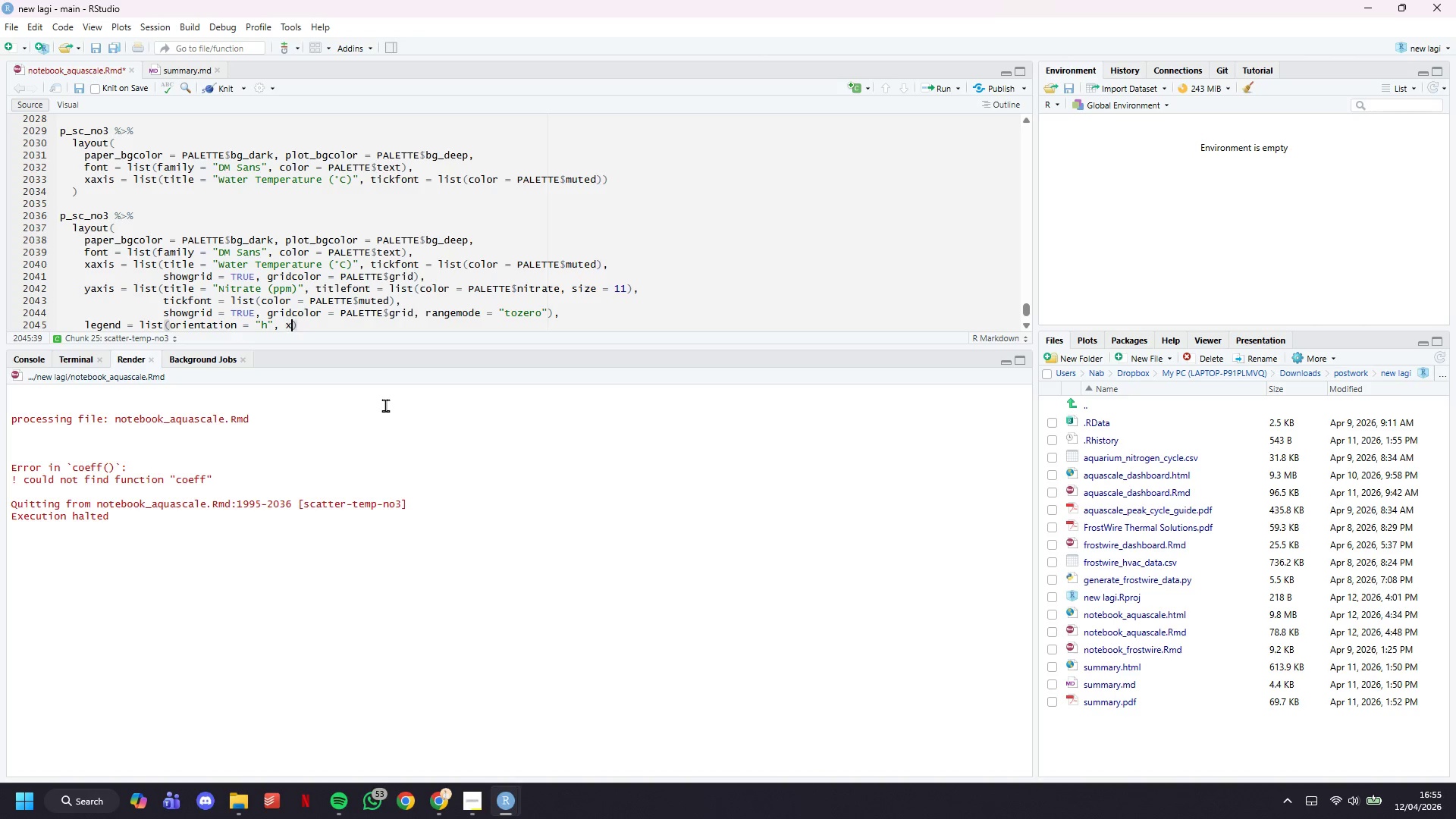 
key(Space)
 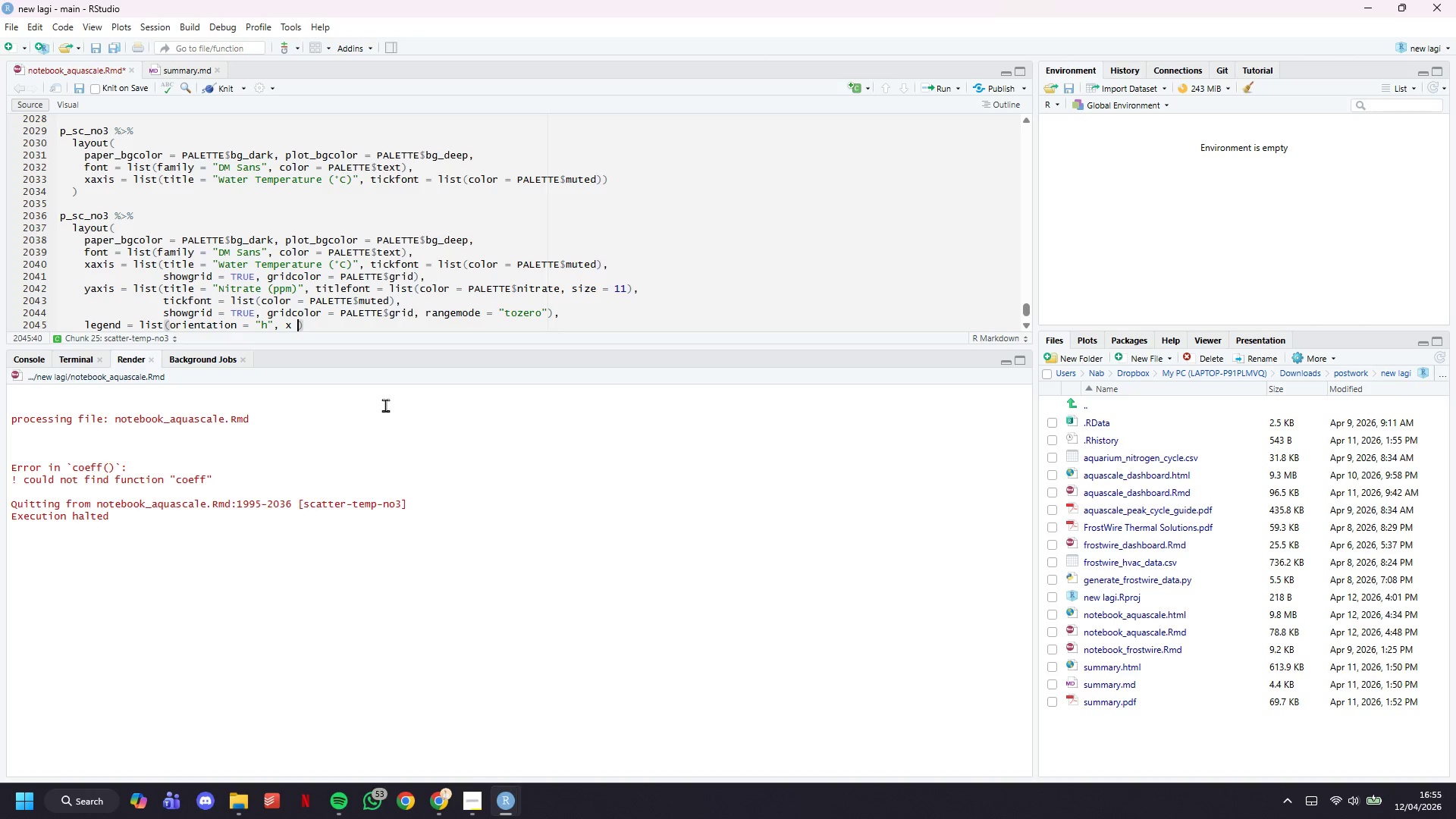 
key(Equal)
 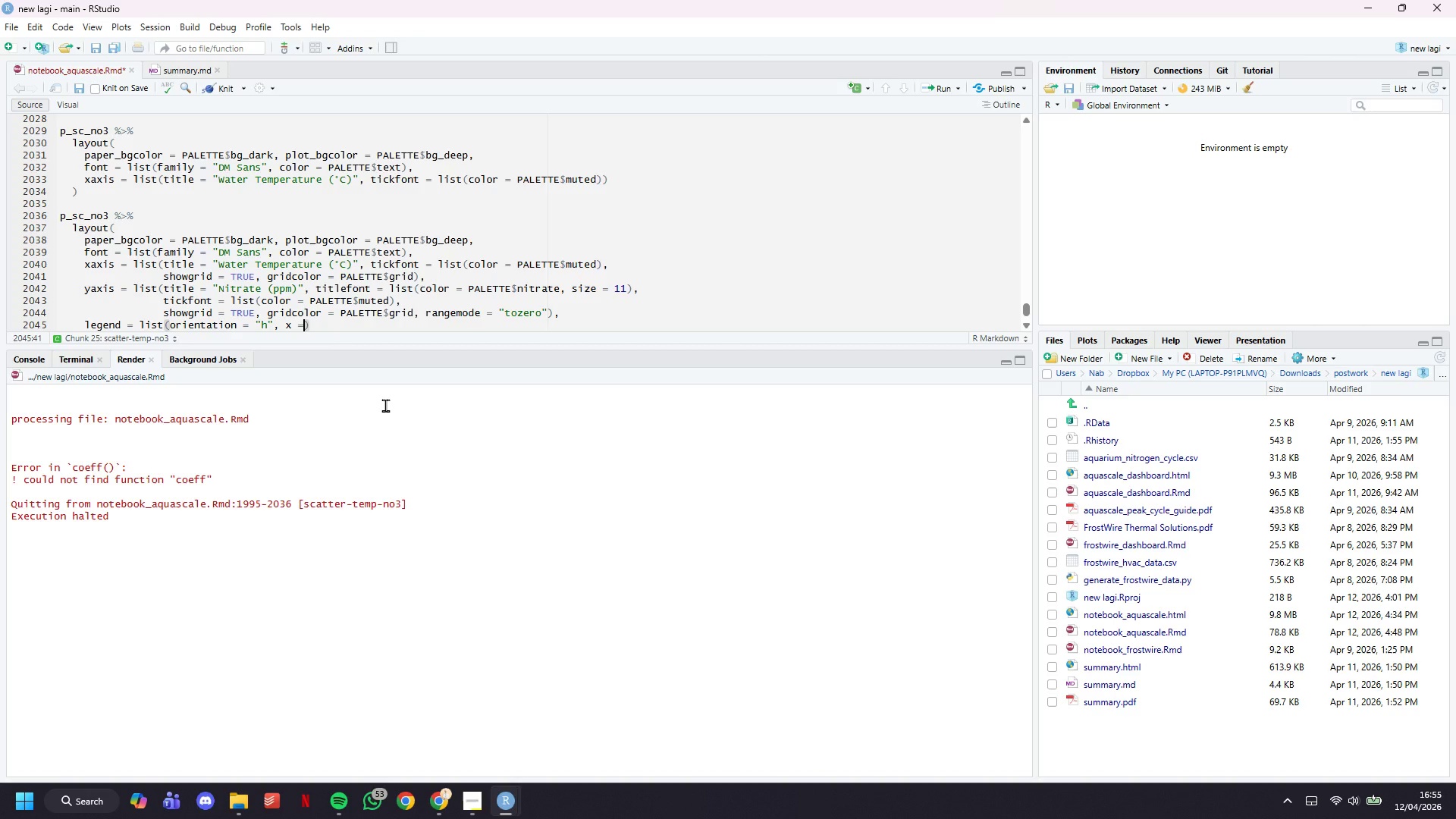 
key(Space)
 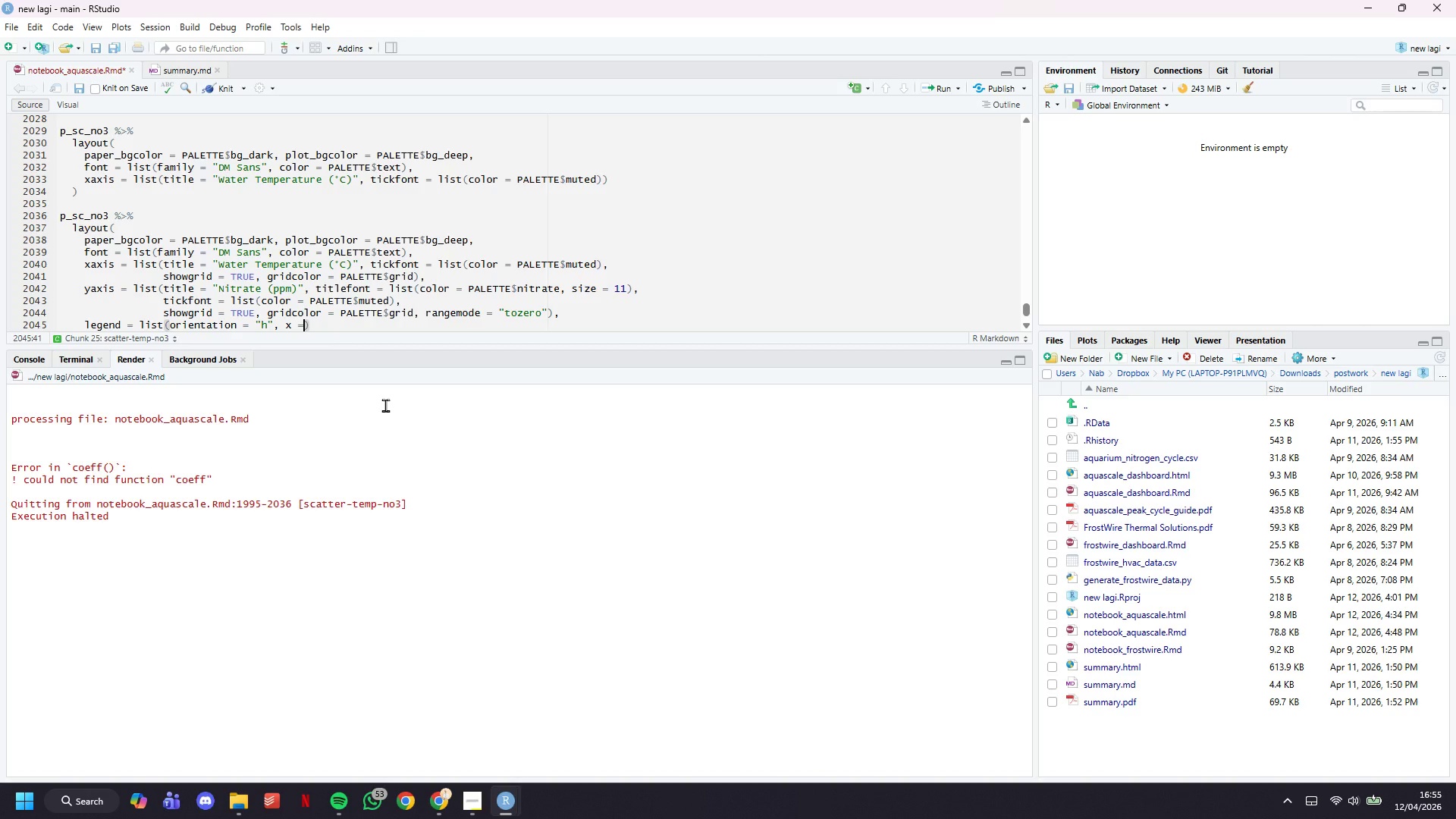 
key(0)
 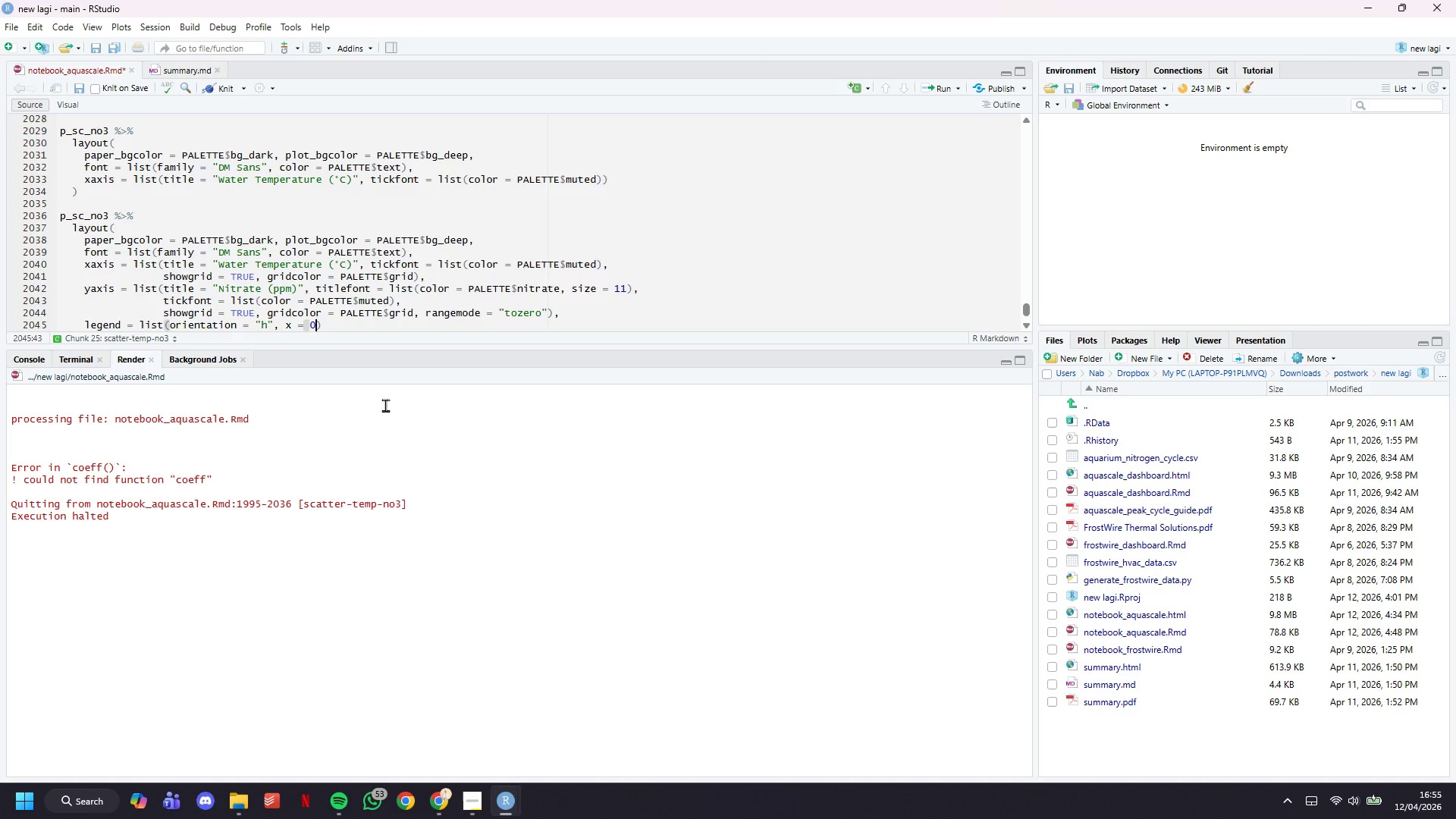 
key(Comma)
 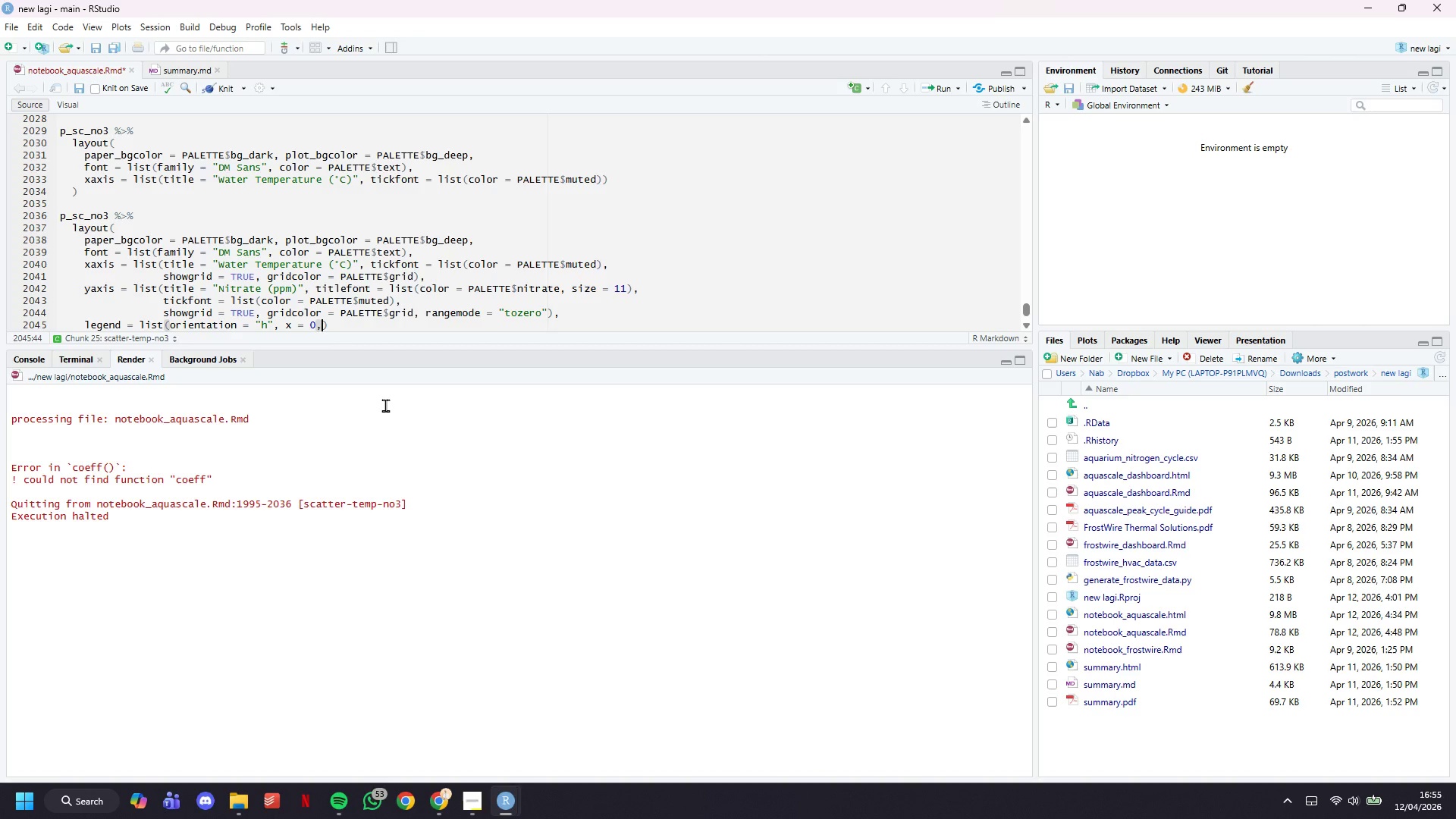 
key(Space)
 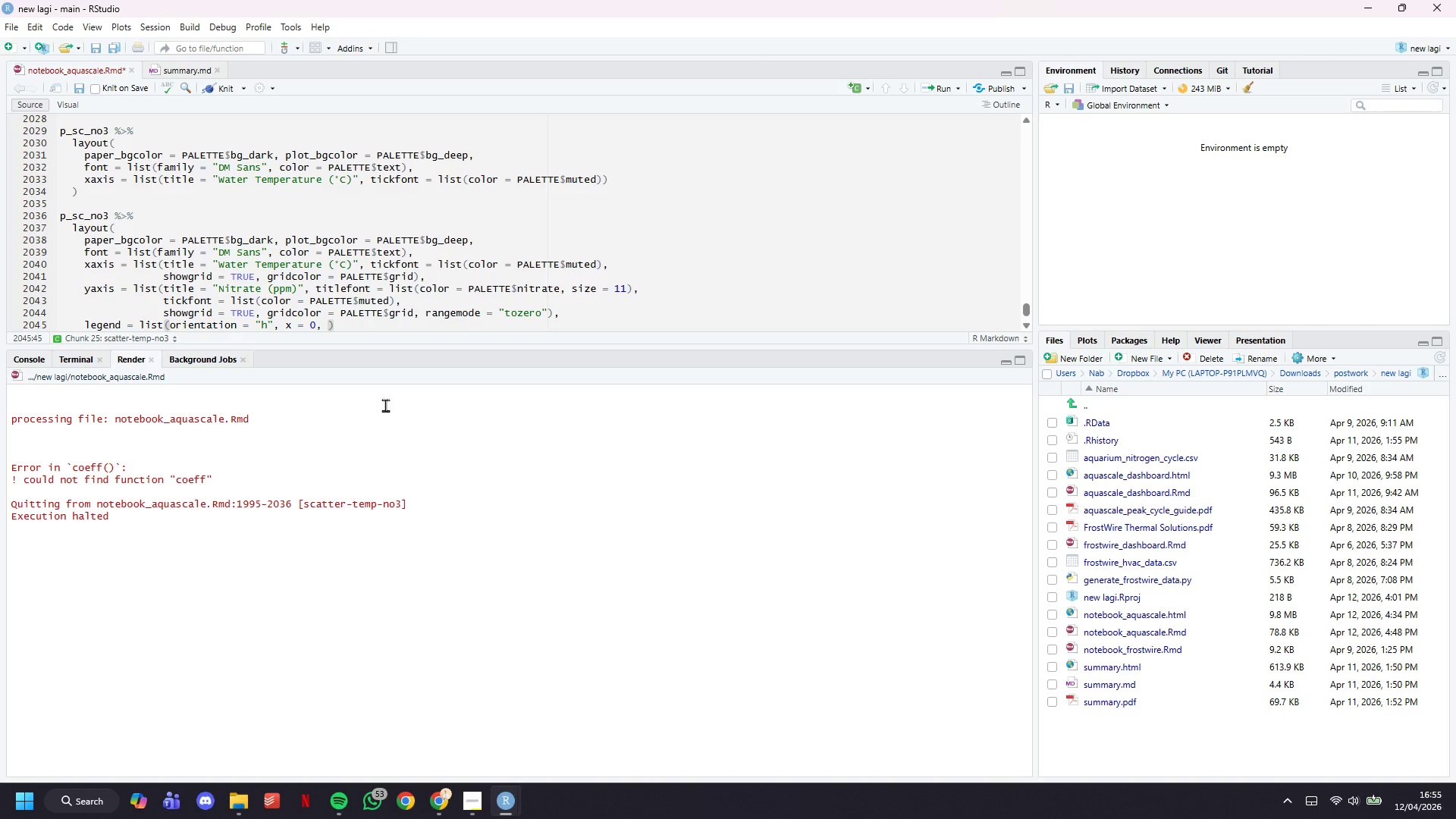 
key(Y)
 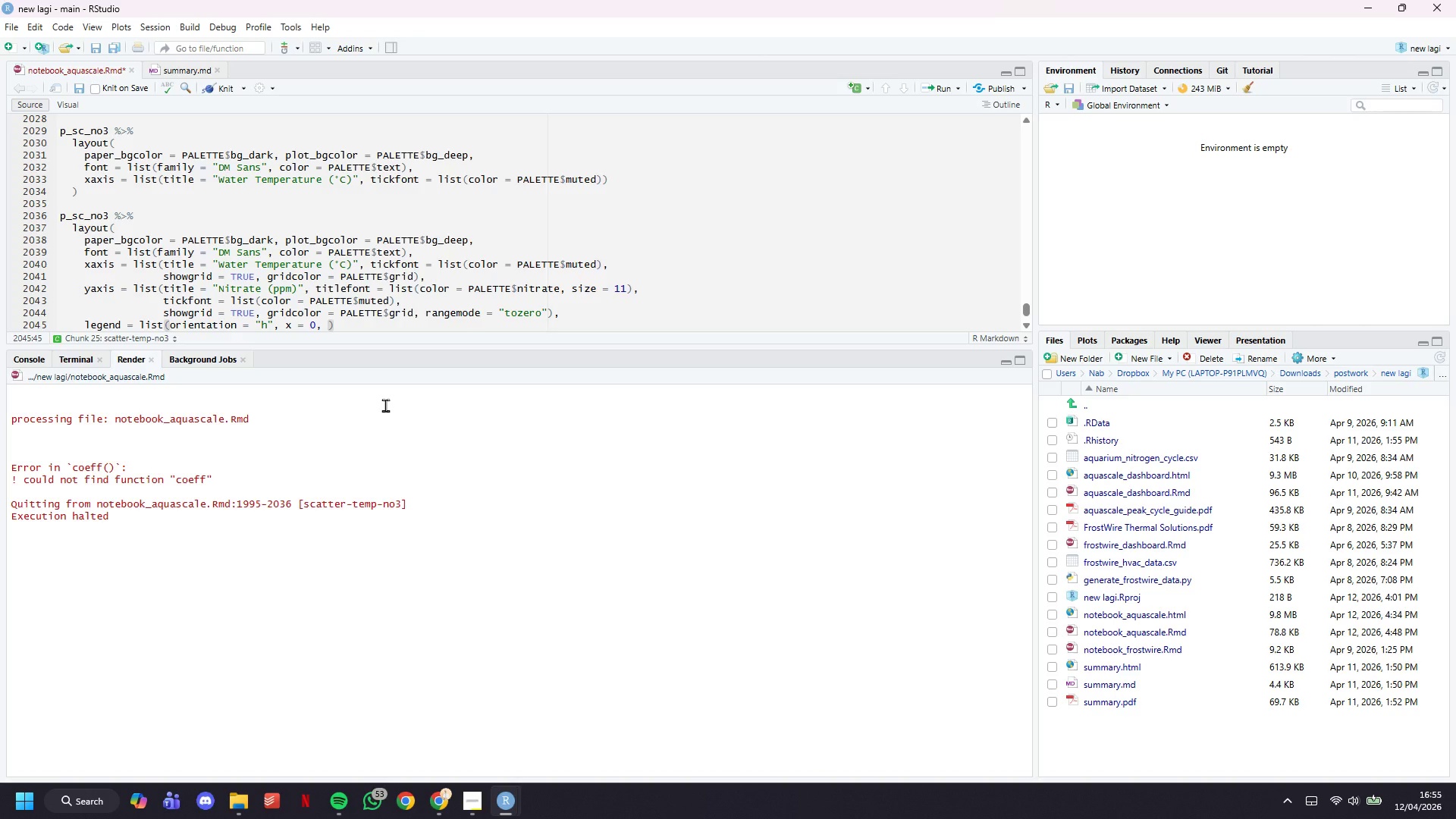 
key(Space)
 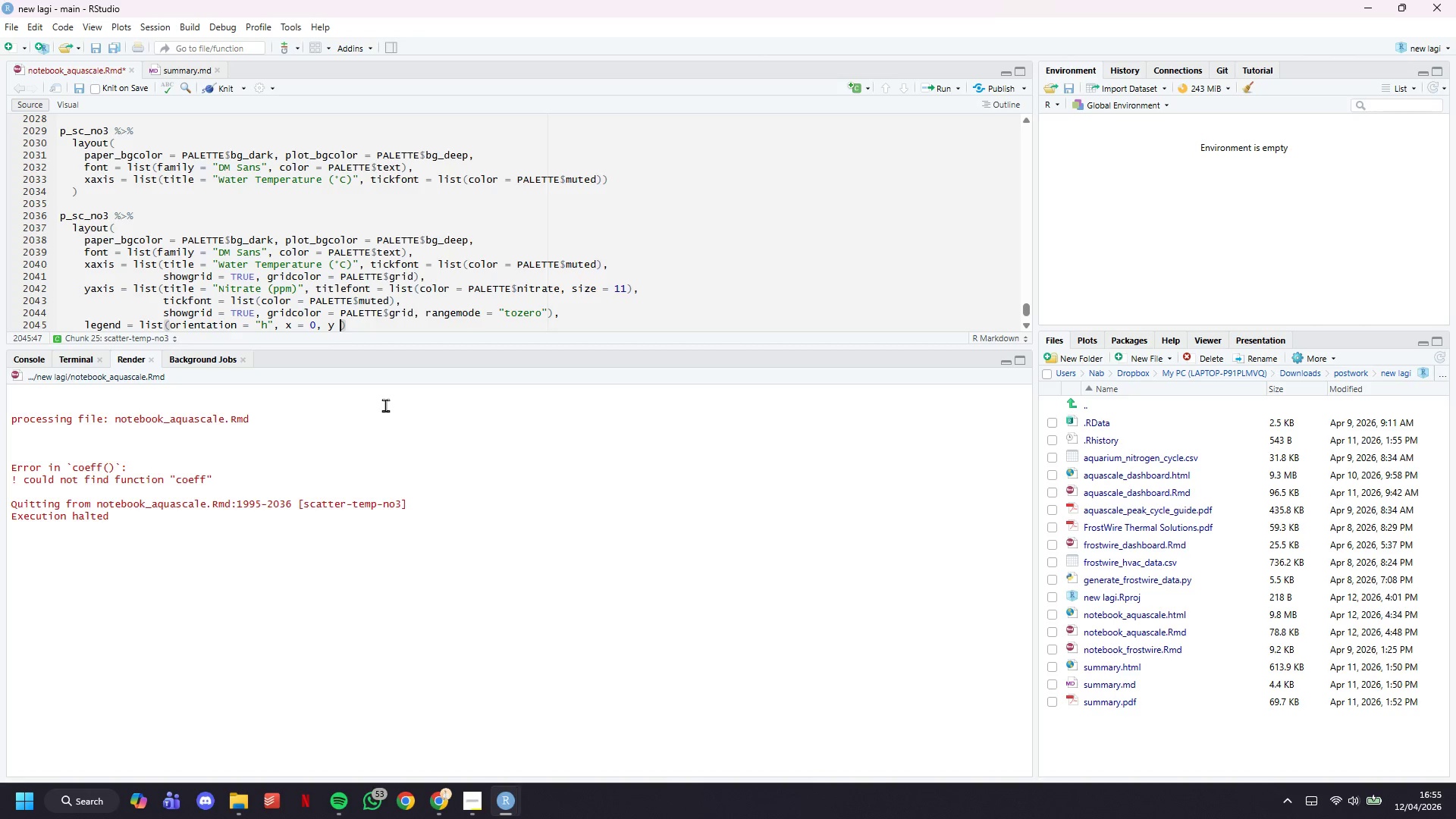 
type(= -0.28,)
 